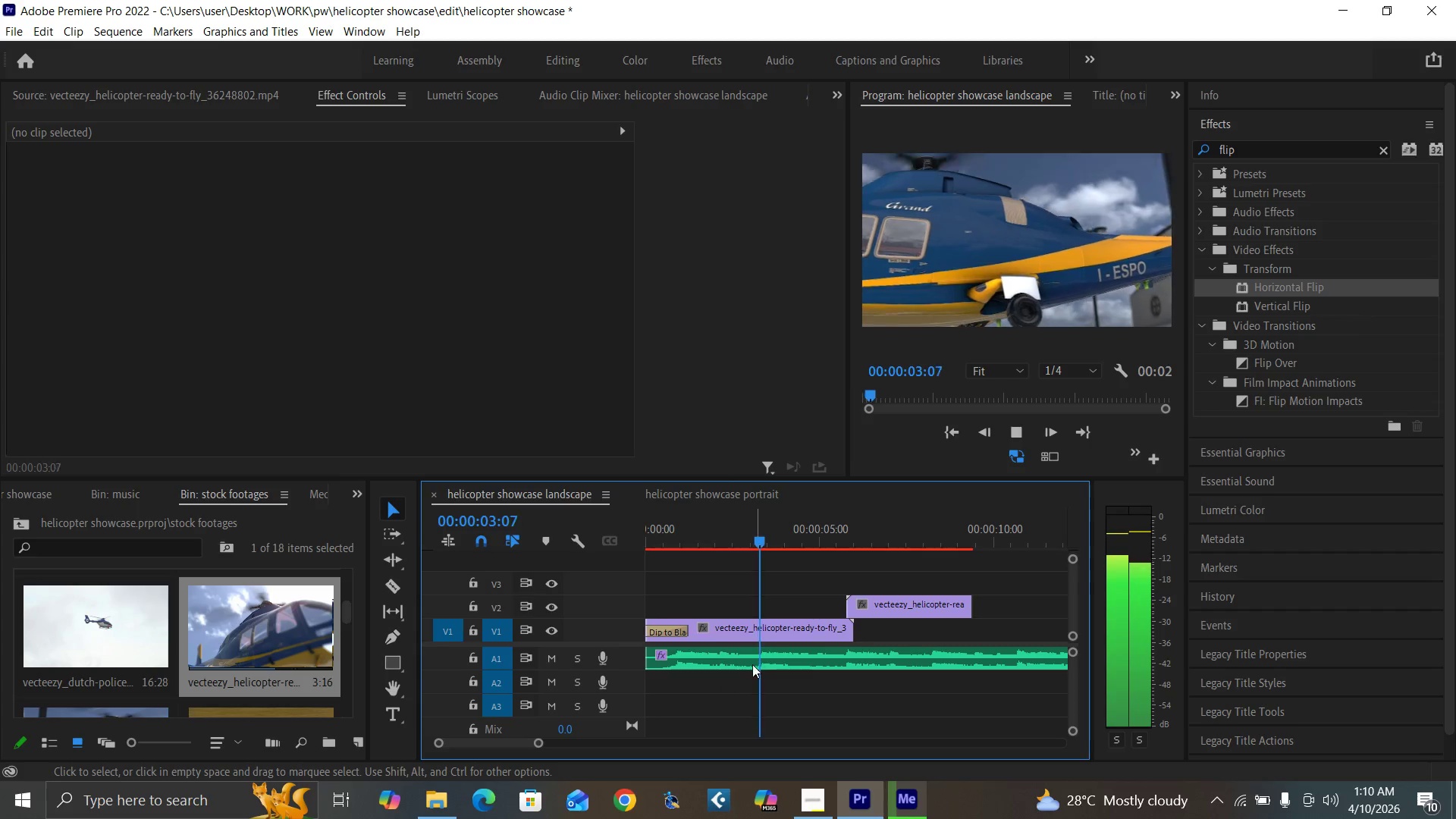 
wait(8.36)
 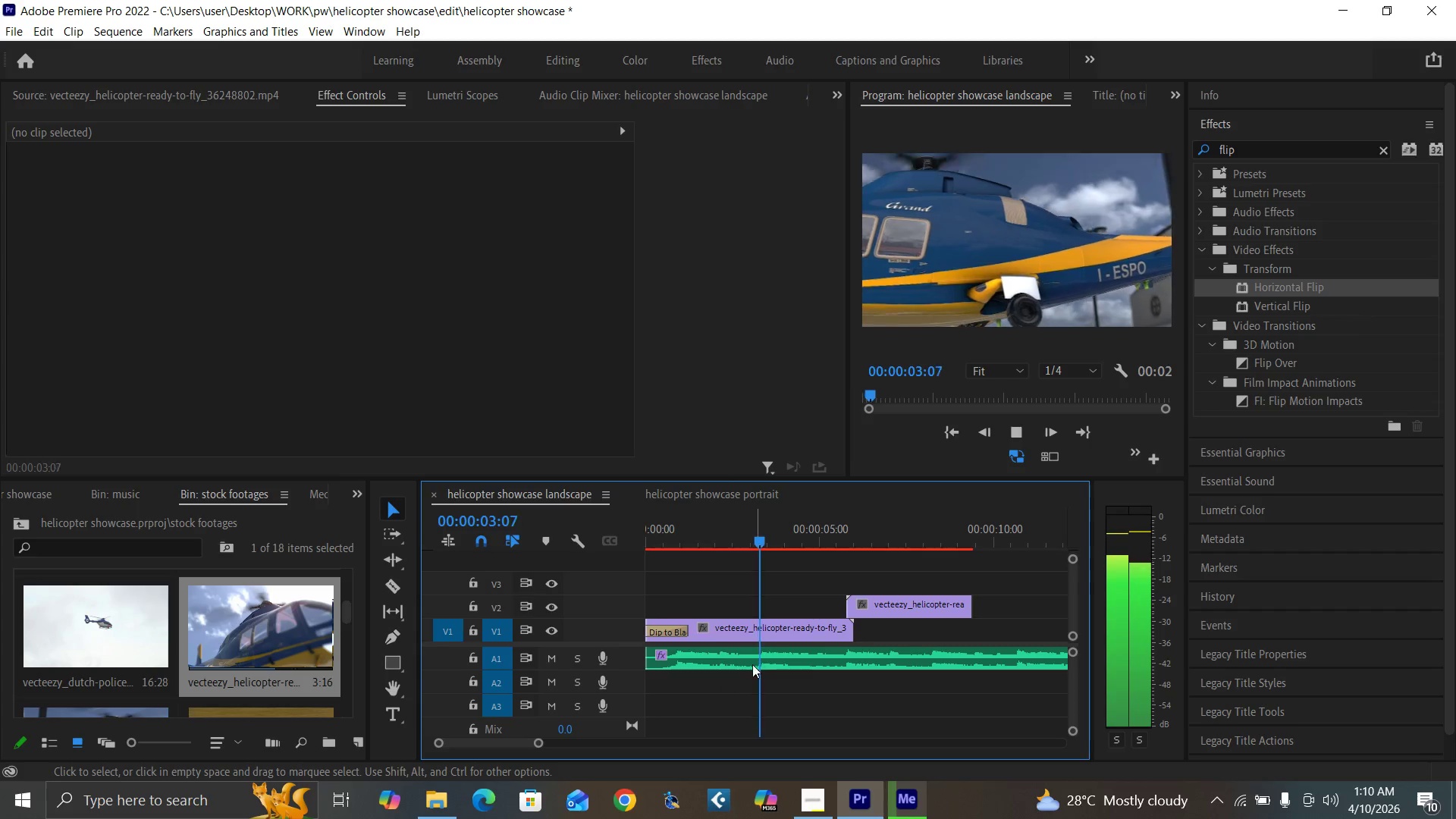 
left_click([819, 541])
 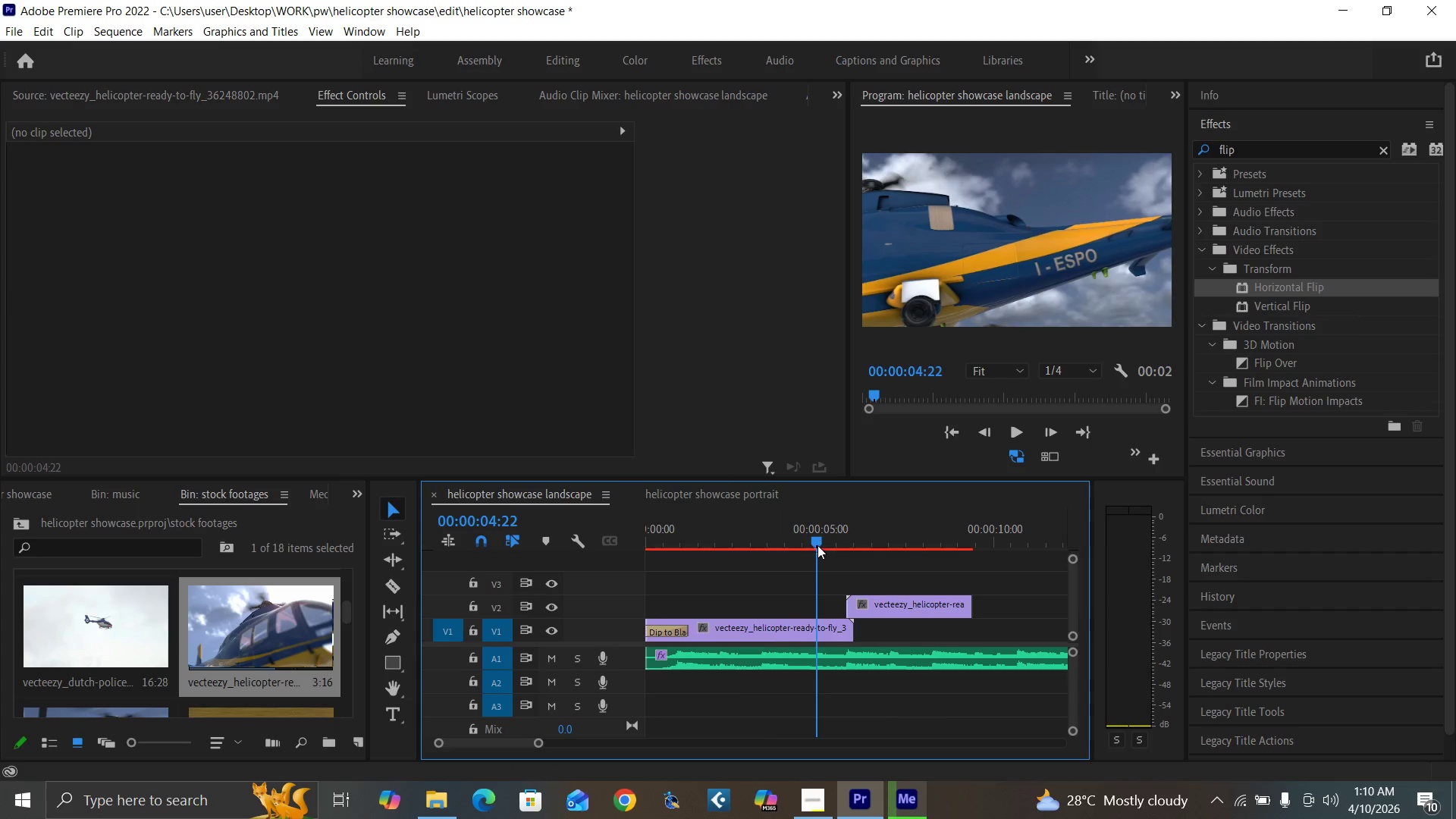 
key(Space)
 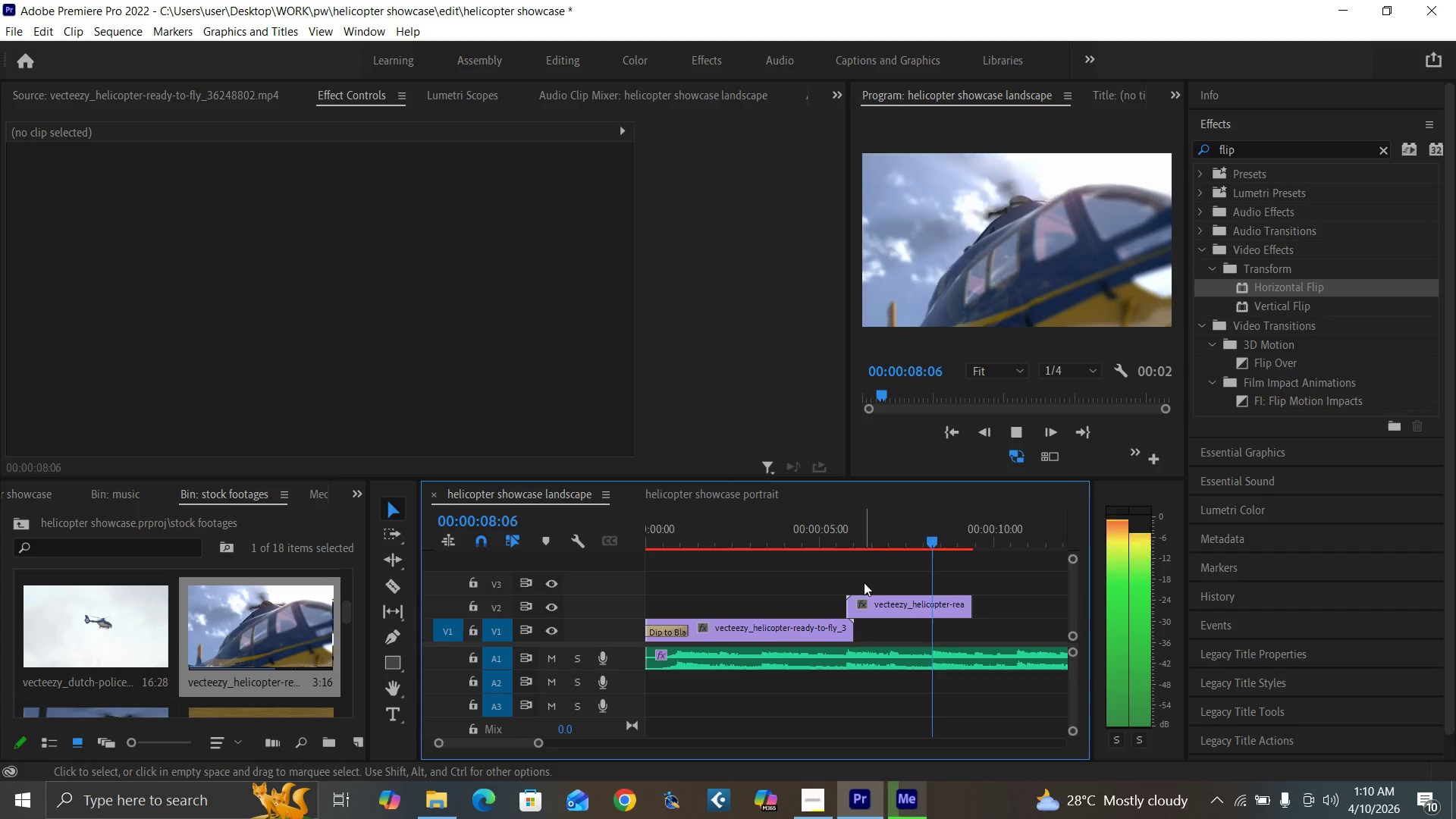 
key(Space)
 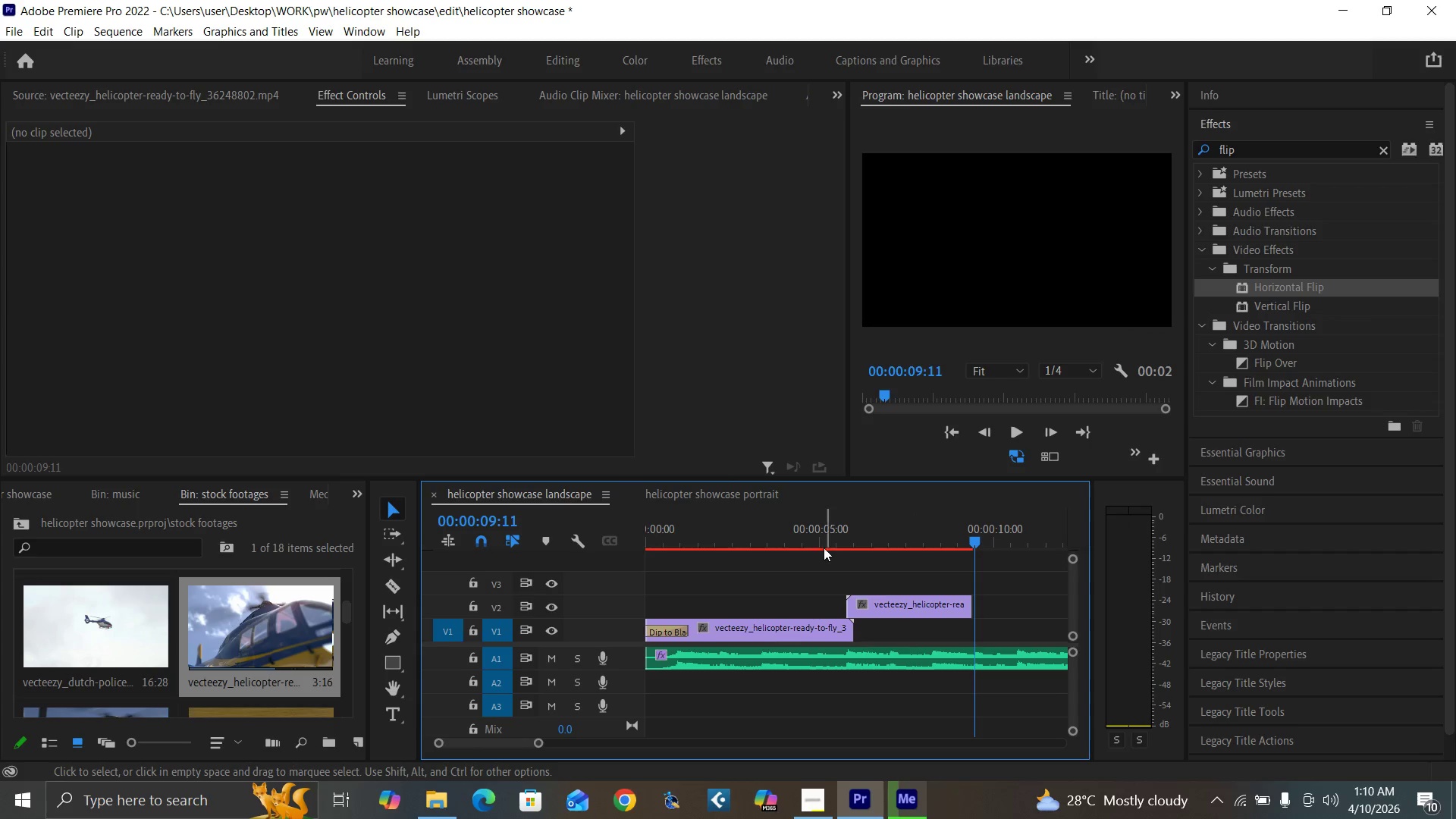 
left_click([824, 539])
 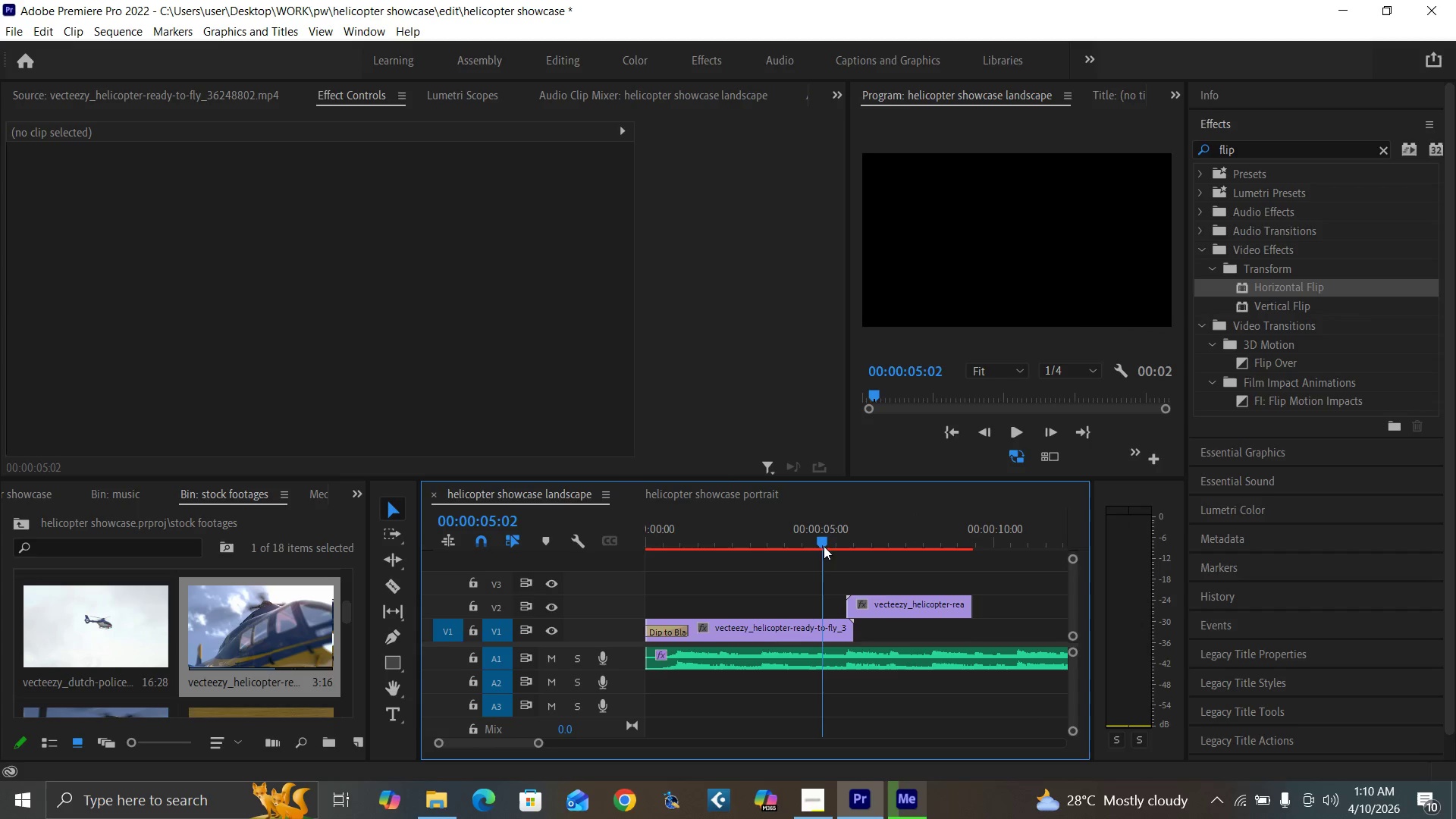 
key(Space)
 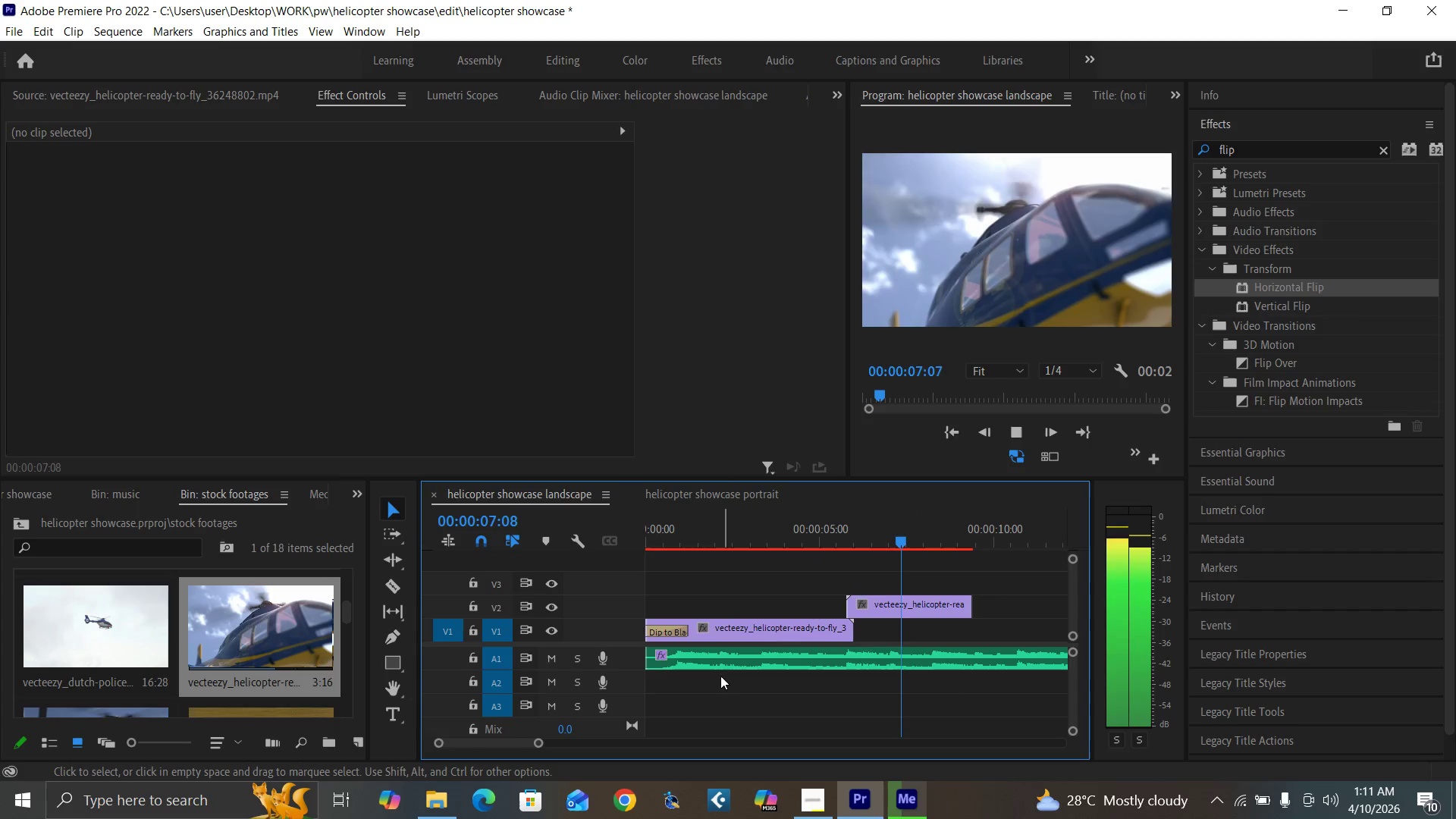 
key(Space)
 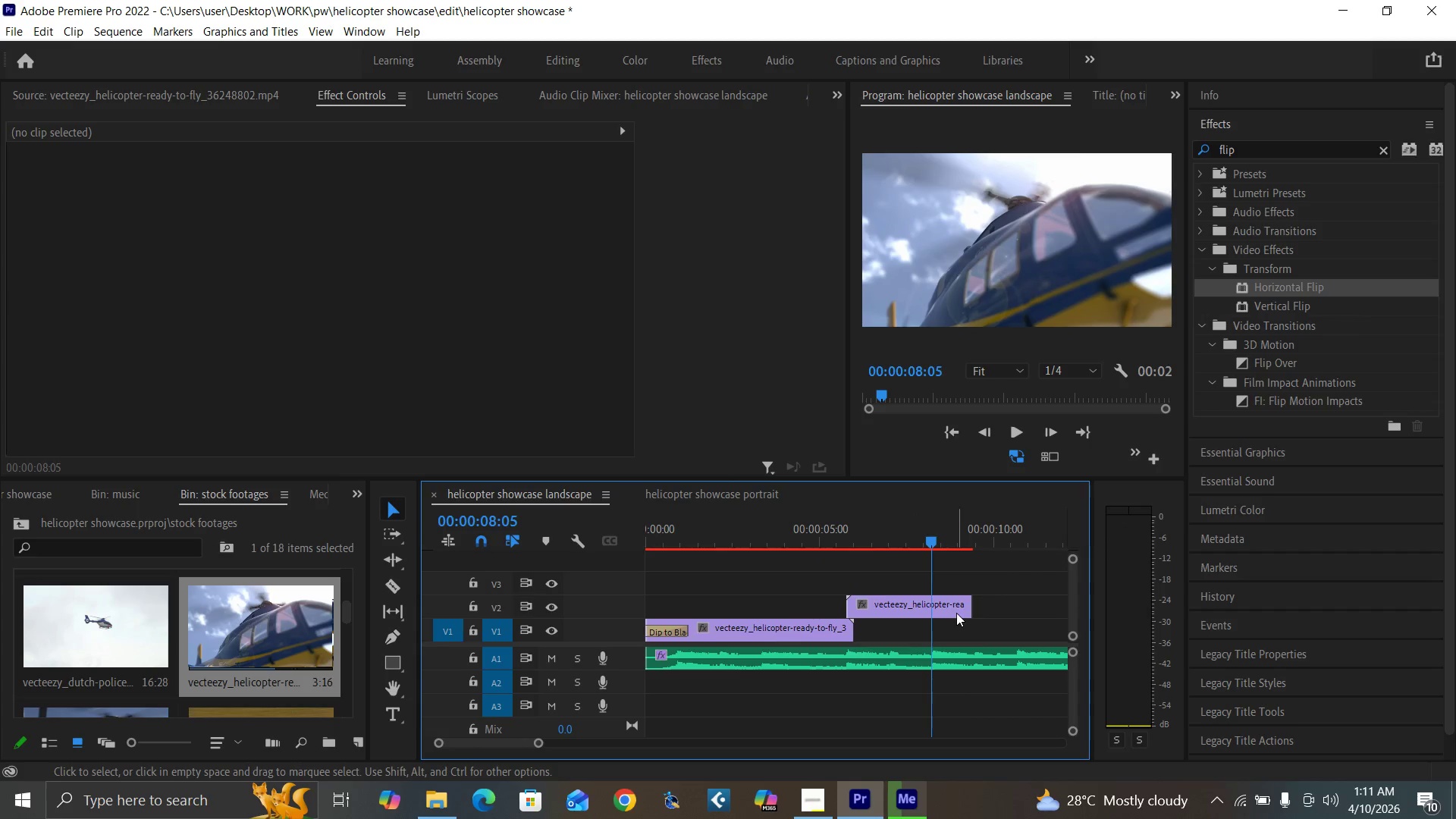 
left_click([953, 607])
 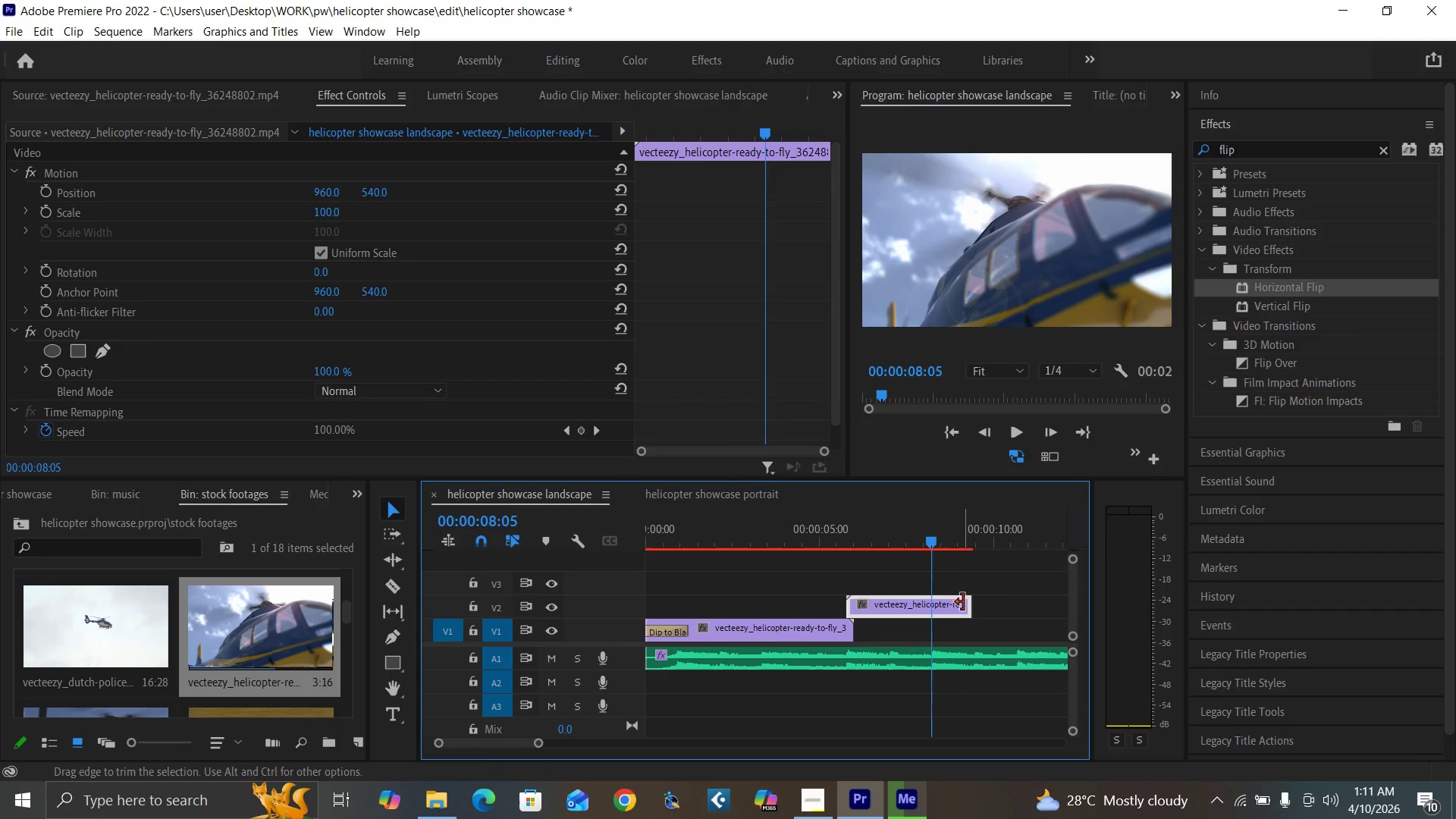 
left_click_drag(start_coordinate=[965, 603], to_coordinate=[926, 622])
 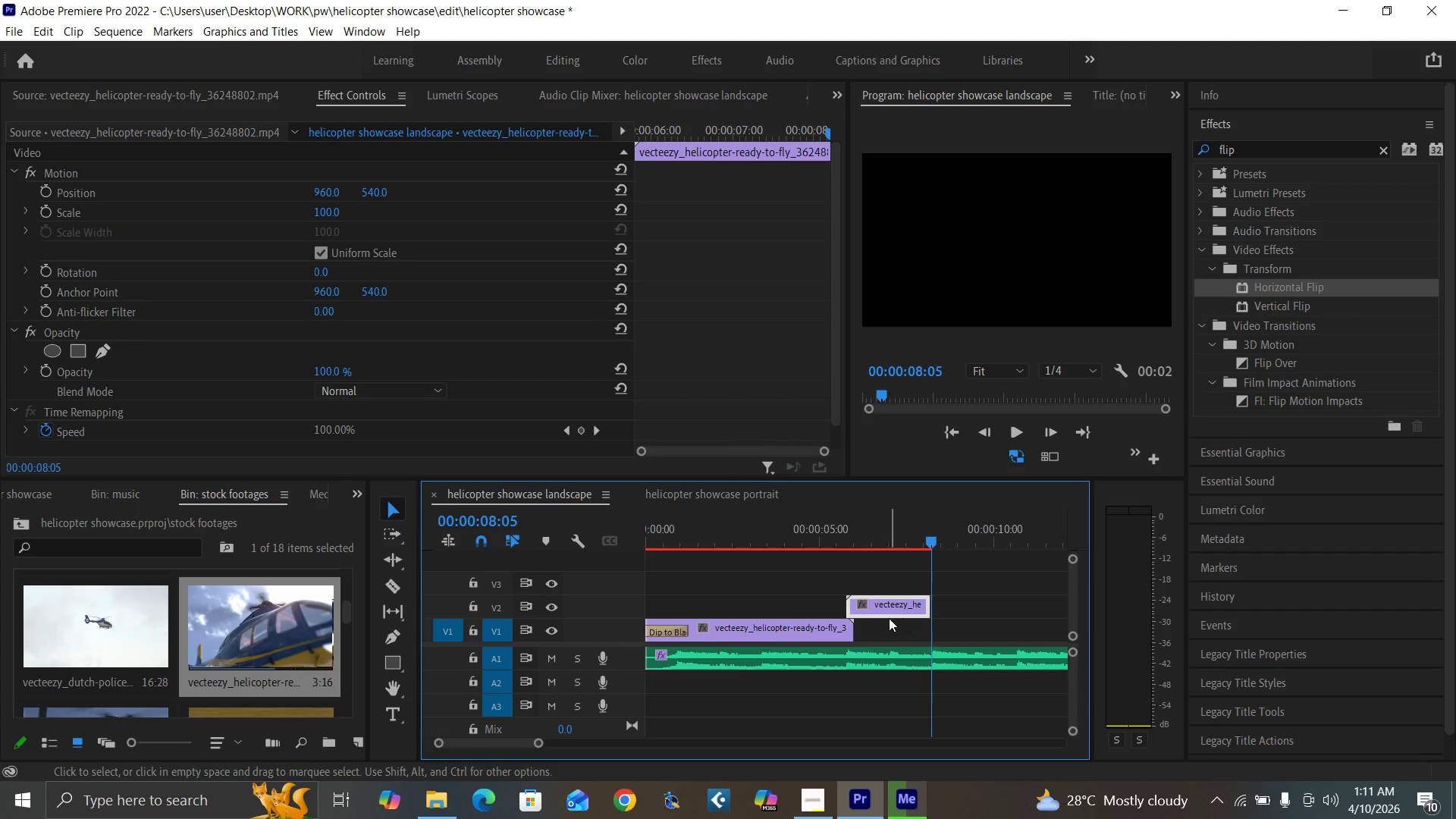 
key(Control+S)
 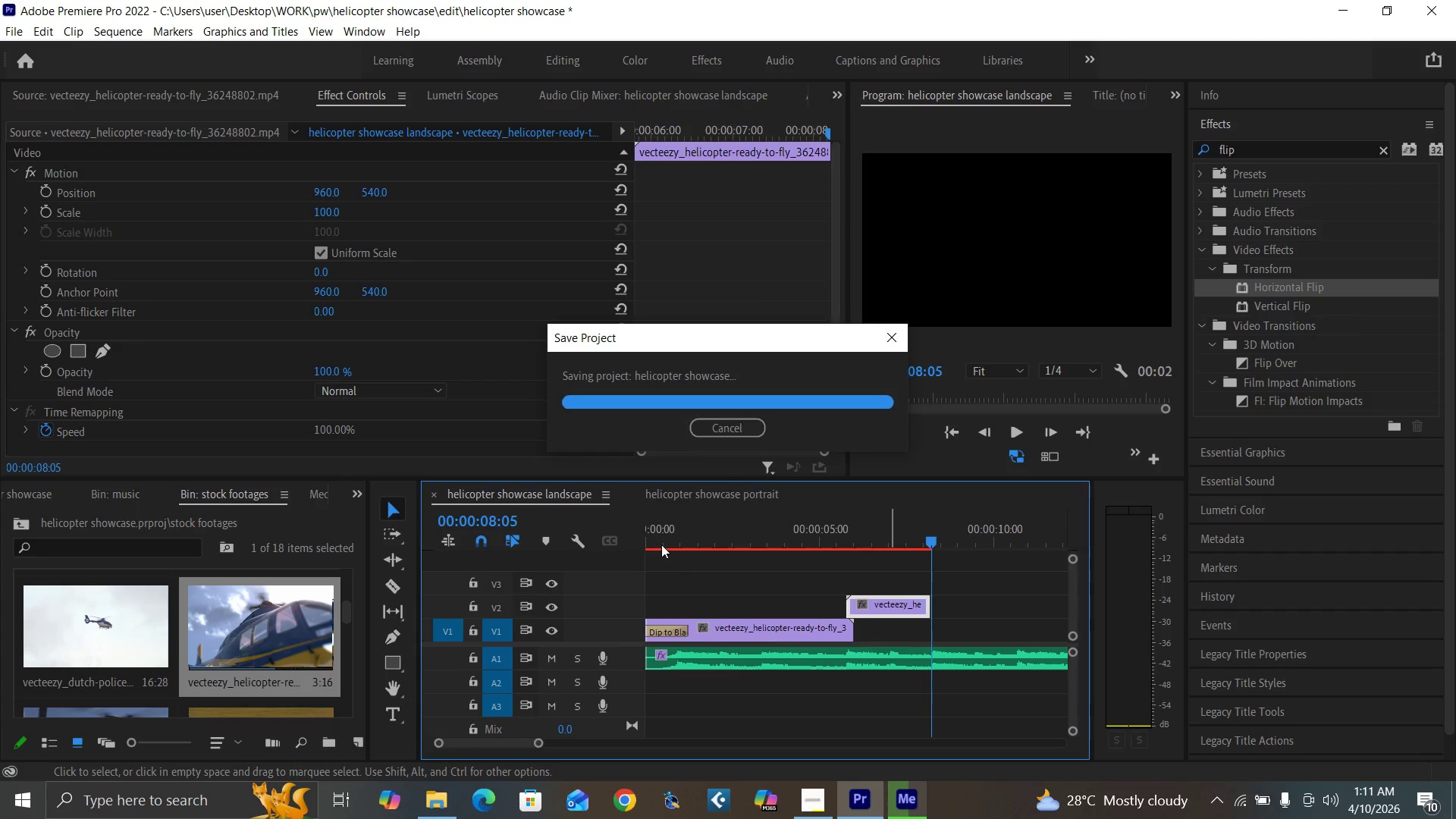 
left_click_drag(start_coordinate=[661, 544], to_coordinate=[624, 567])
 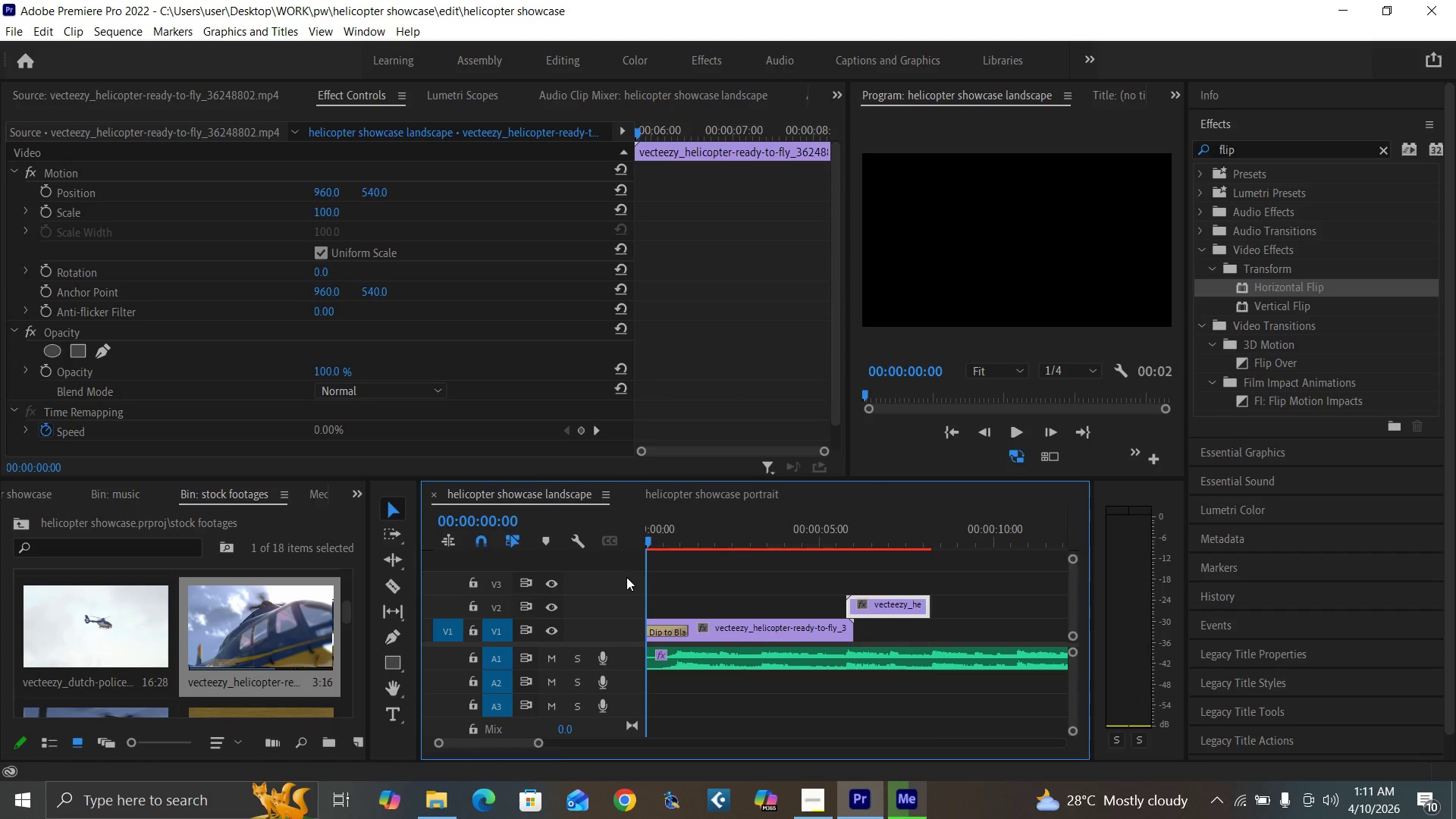 
key(Space)
 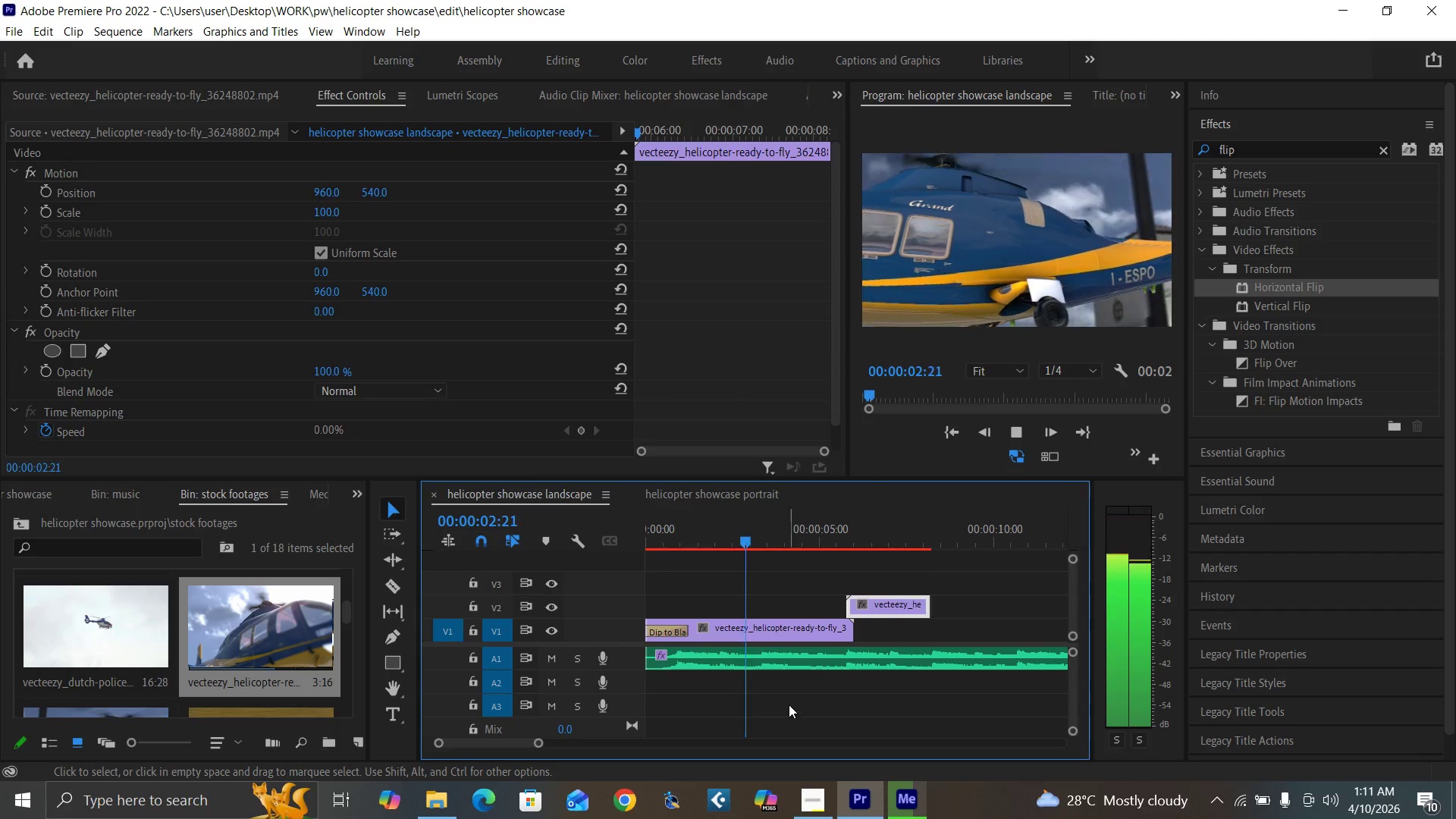 
key(Space)
 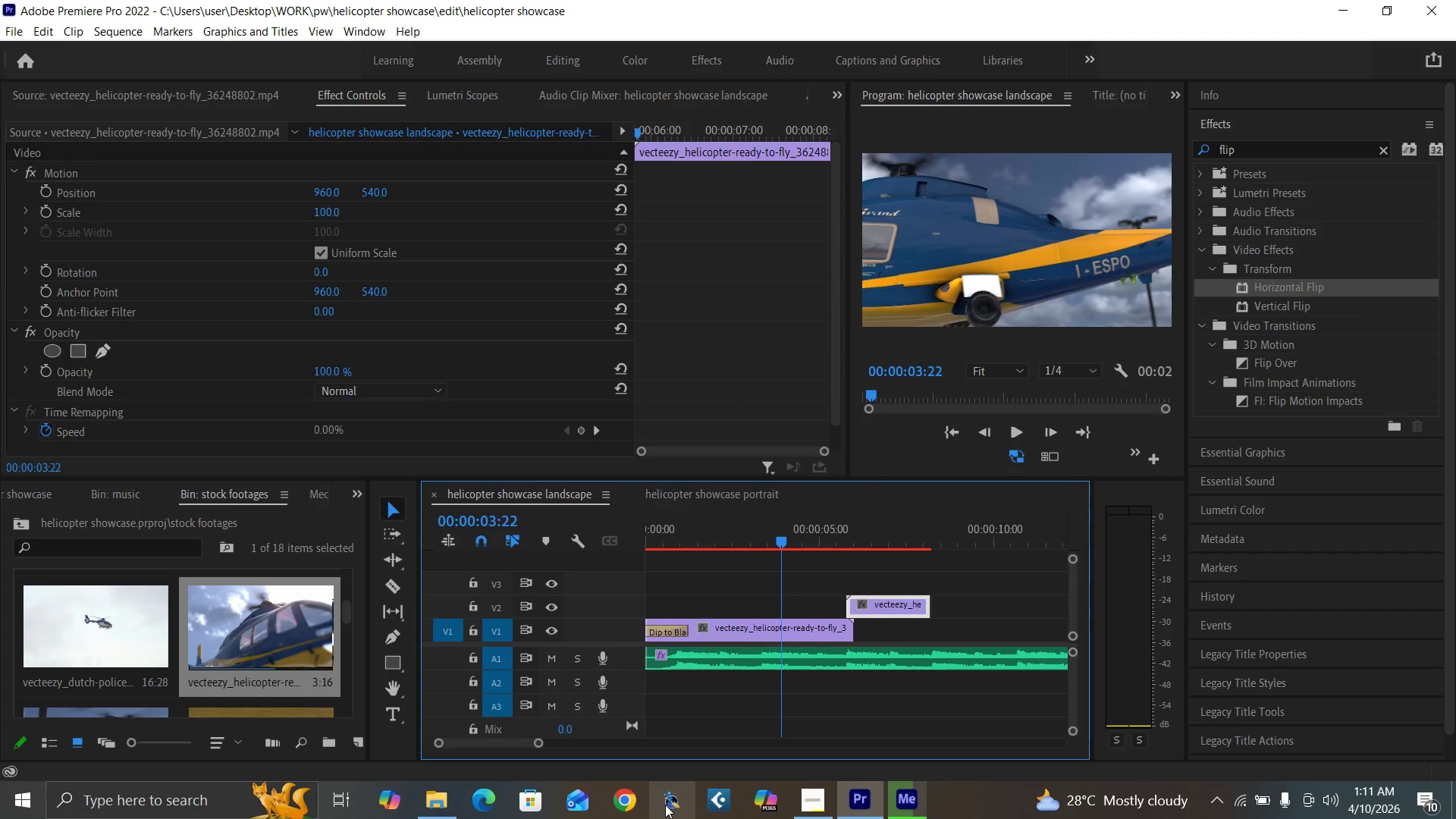 
left_click([665, 802])
 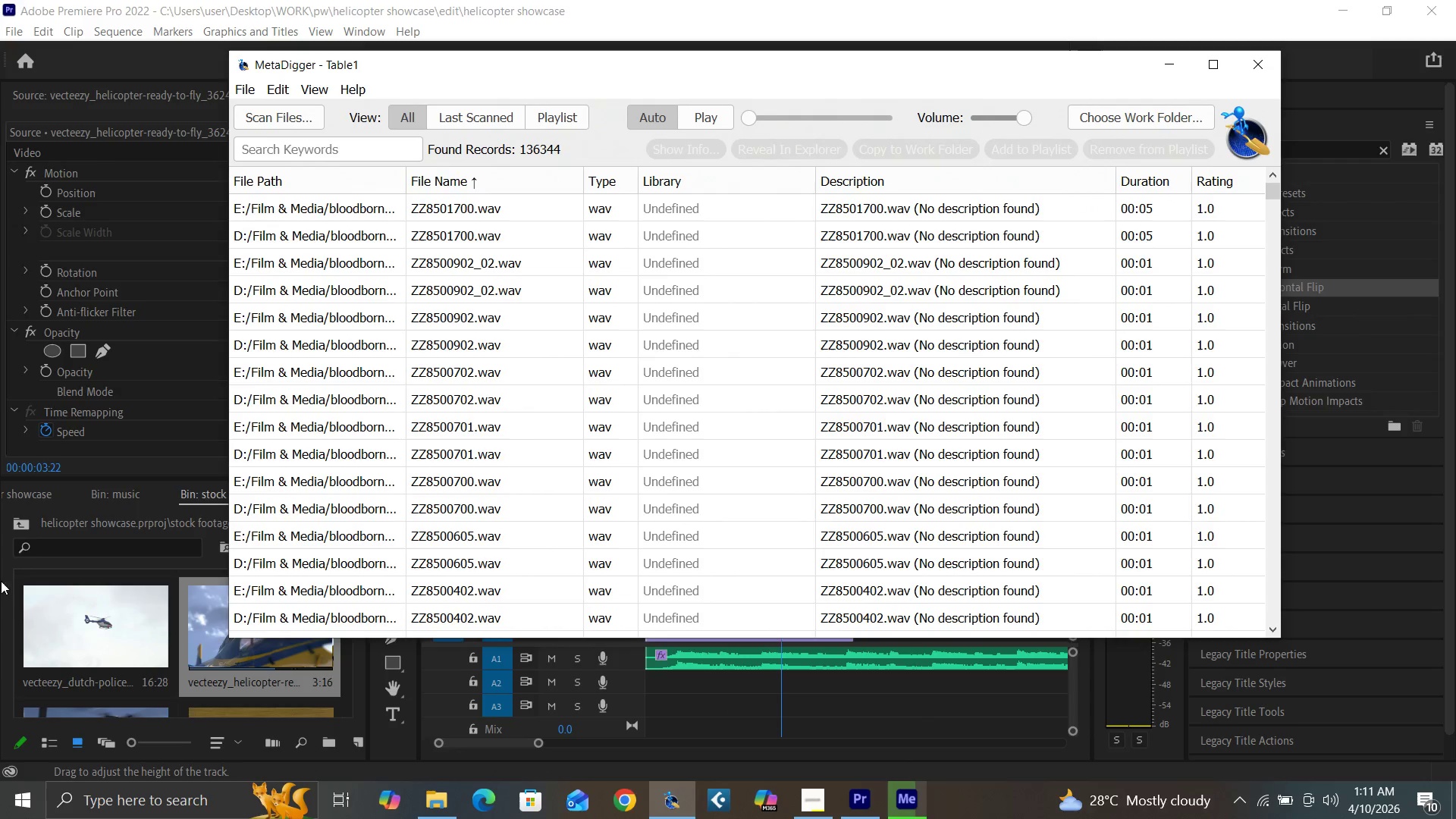 
left_click([22, 529])
 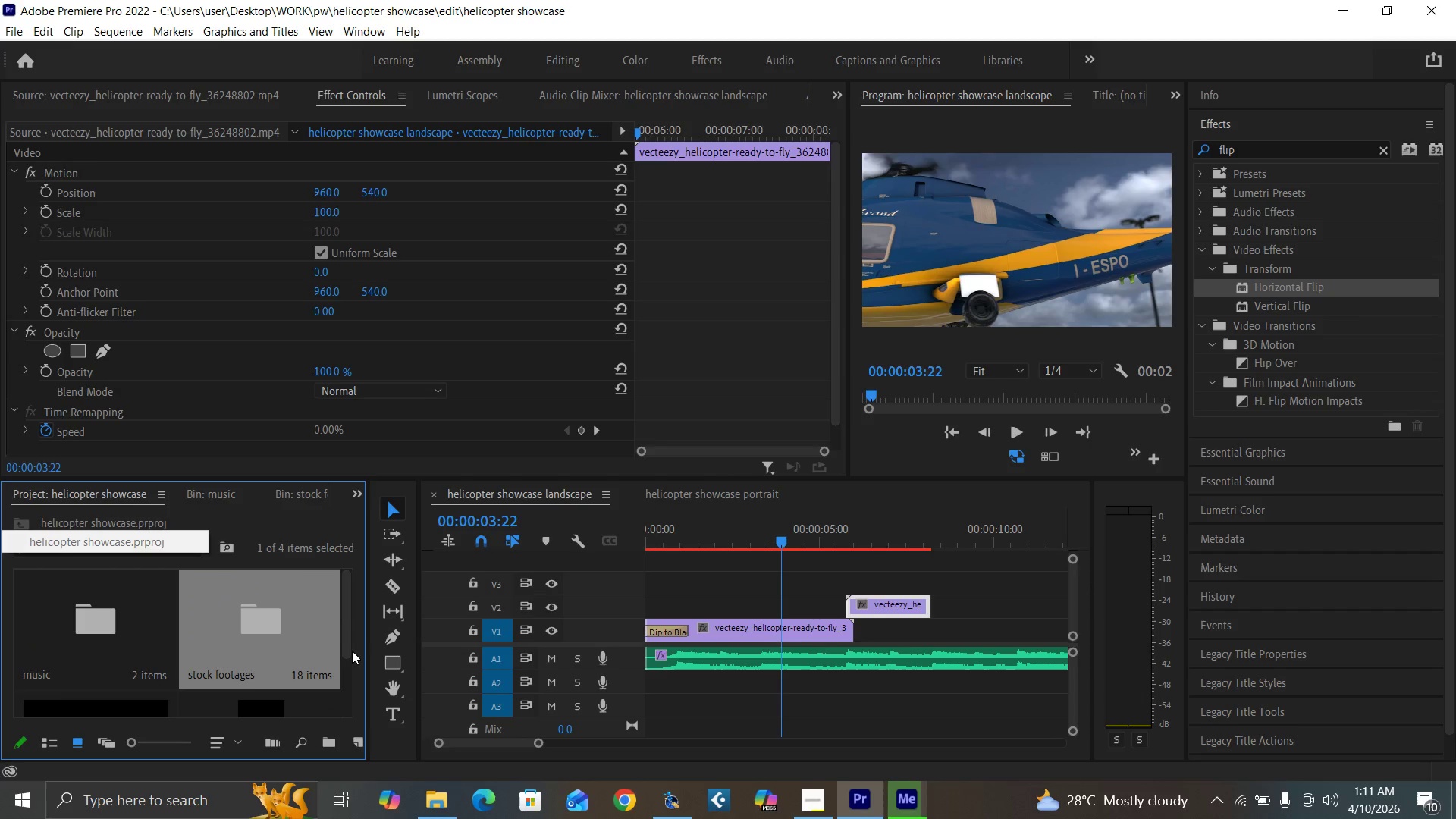 
left_click_drag(start_coordinate=[343, 645], to_coordinate=[309, 746])
 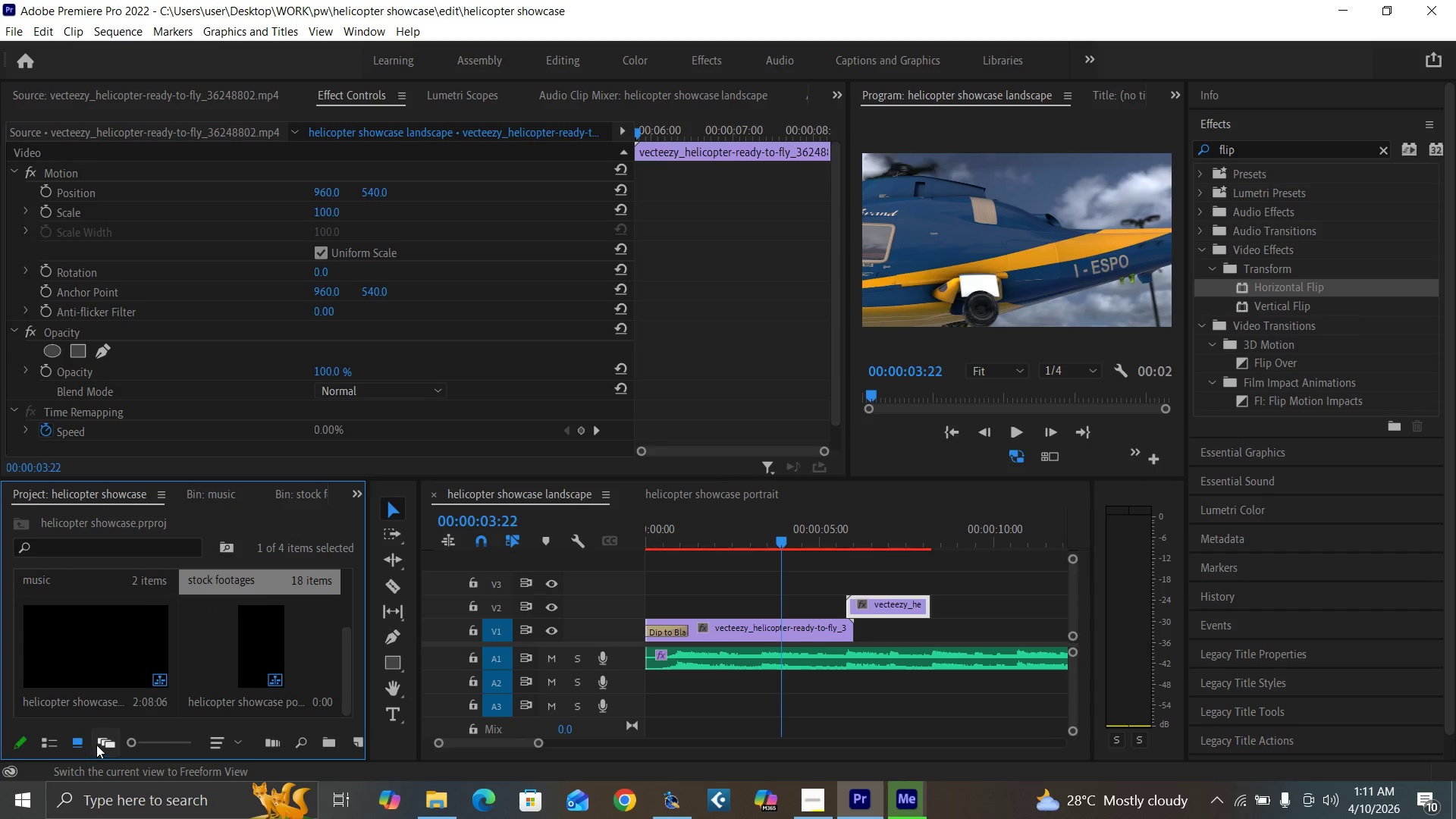 
left_click([108, 739])
 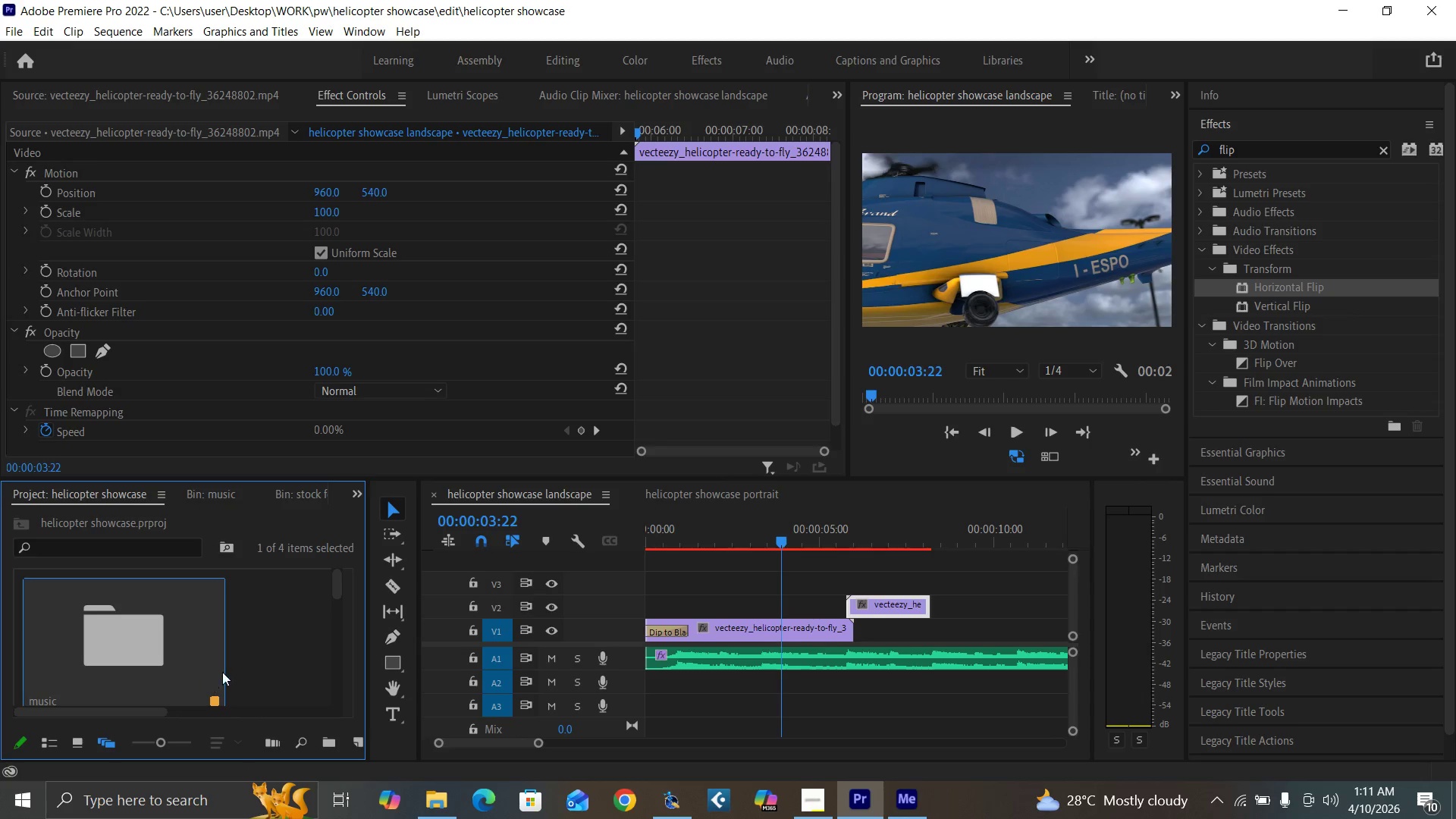 
right_click([252, 651])
 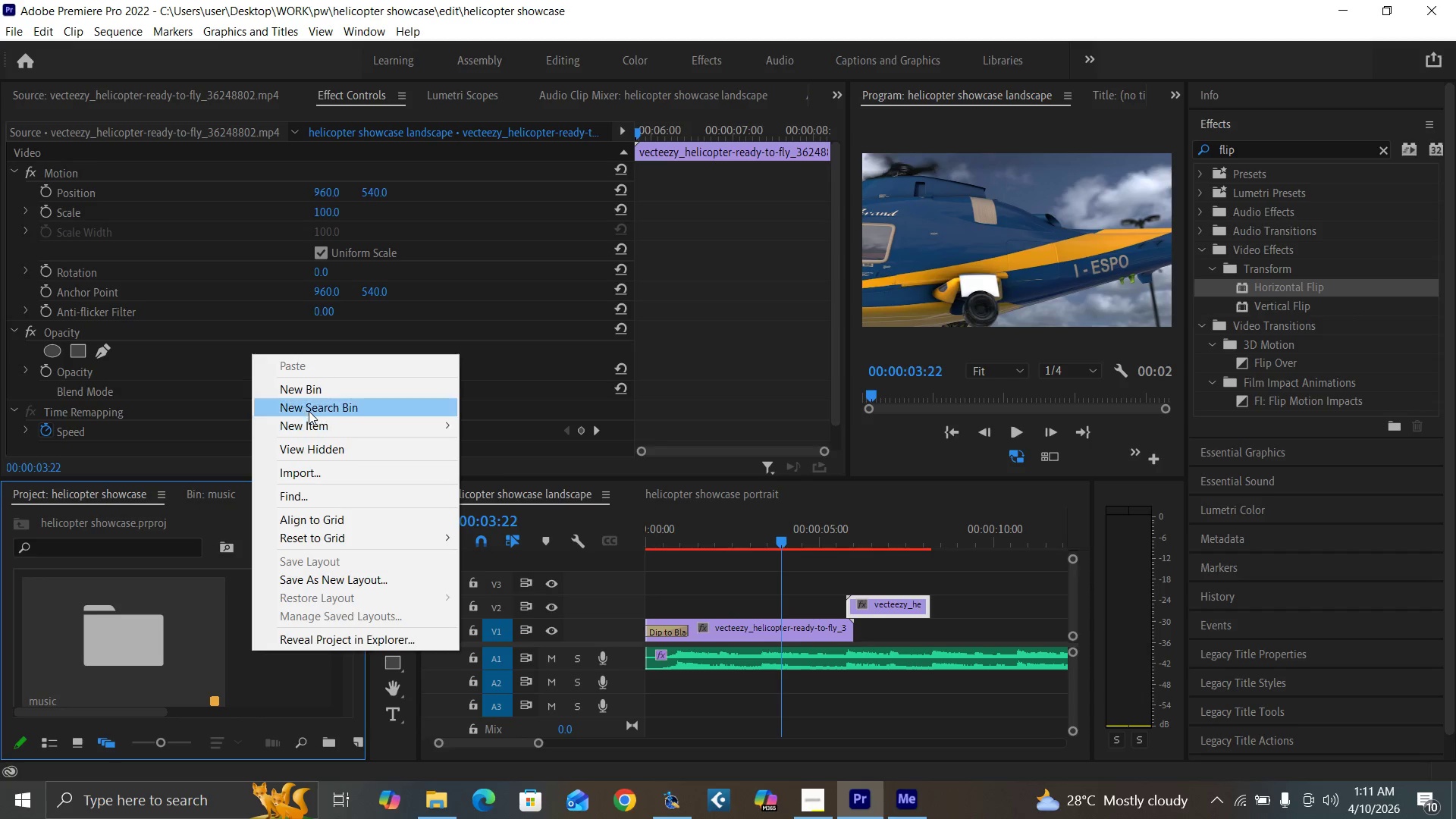 
left_click([299, 387])
 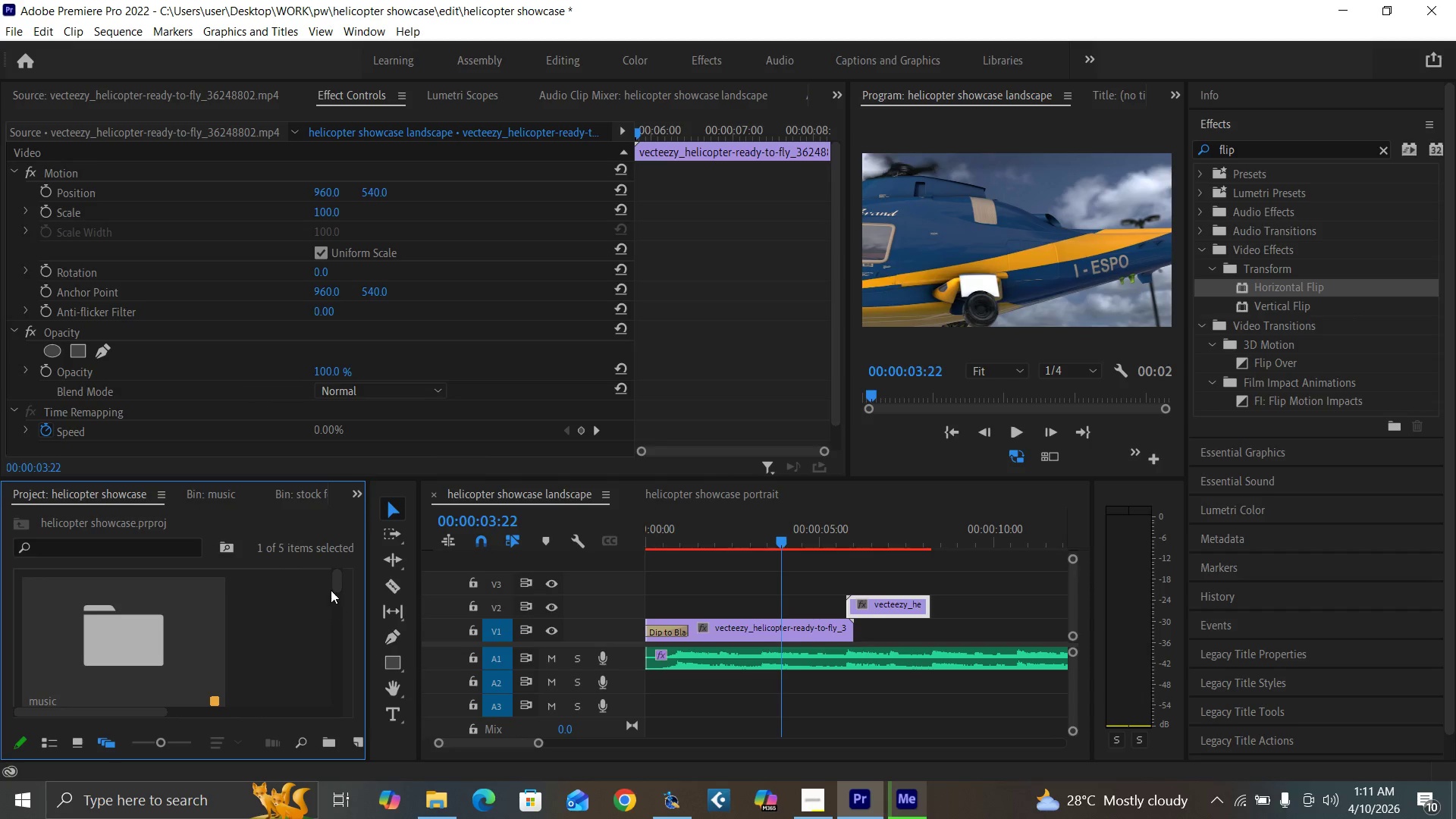 
left_click_drag(start_coordinate=[338, 584], to_coordinate=[325, 740])
 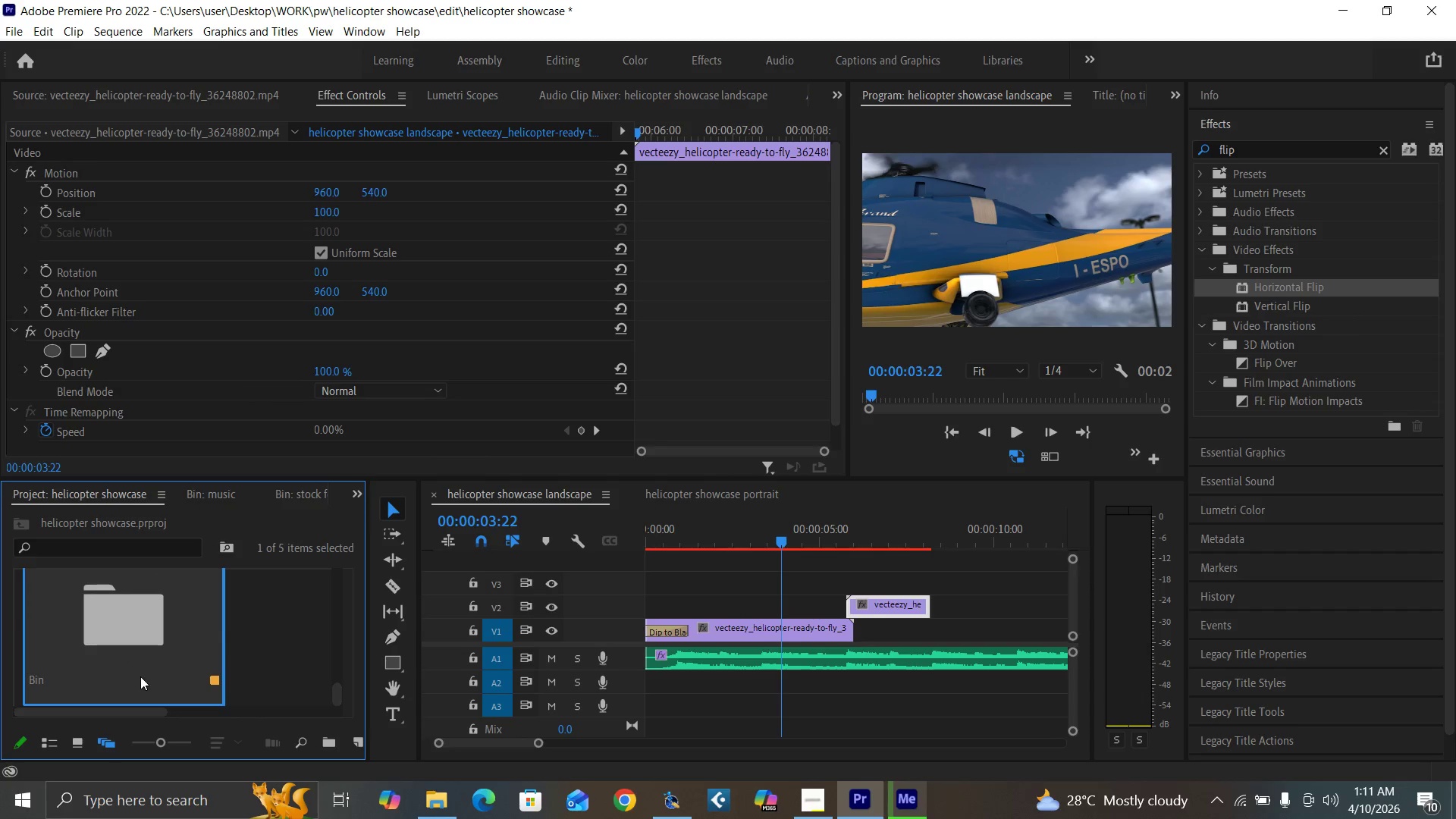 
right_click([138, 676])
 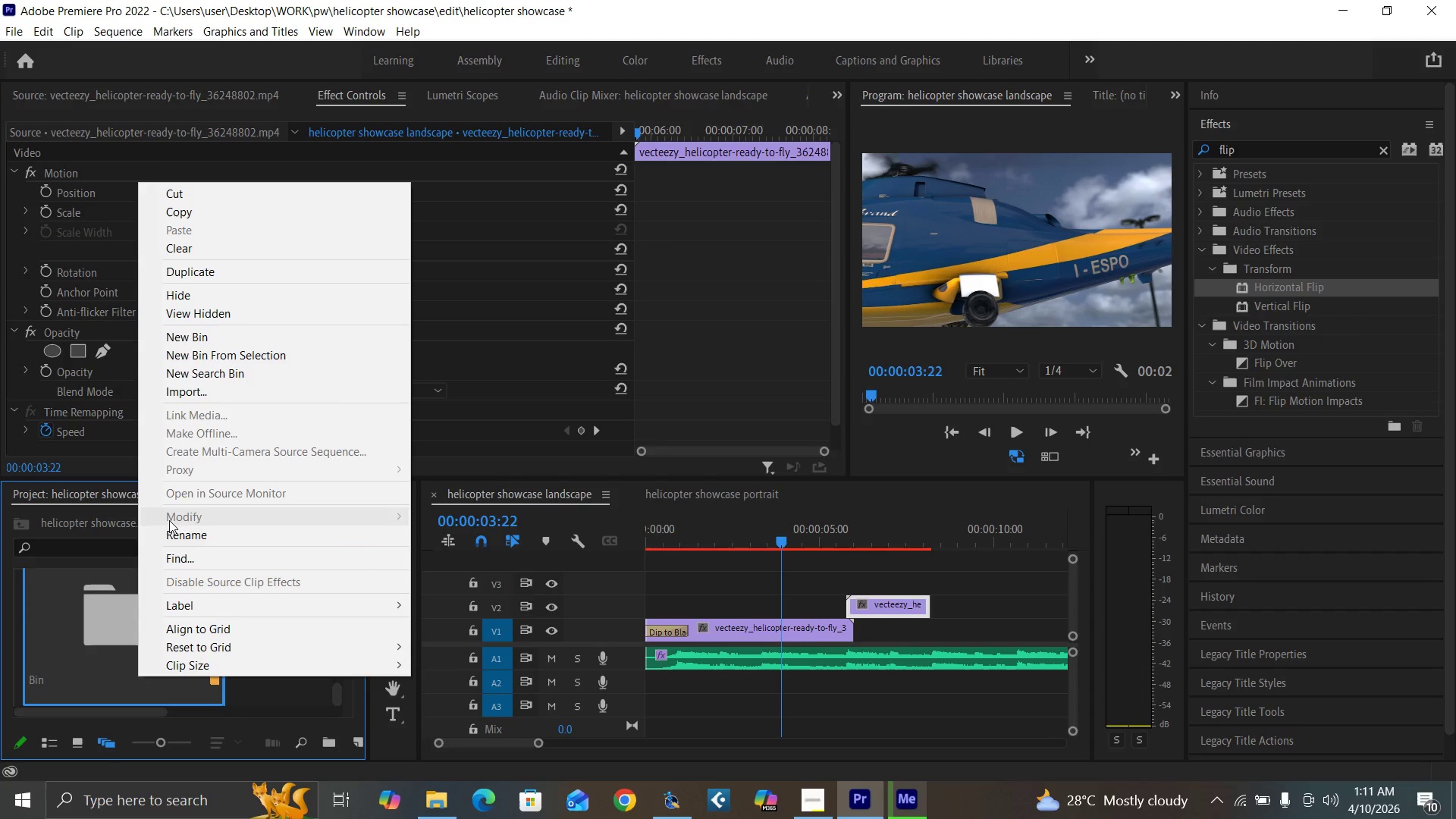 
left_click([180, 535])
 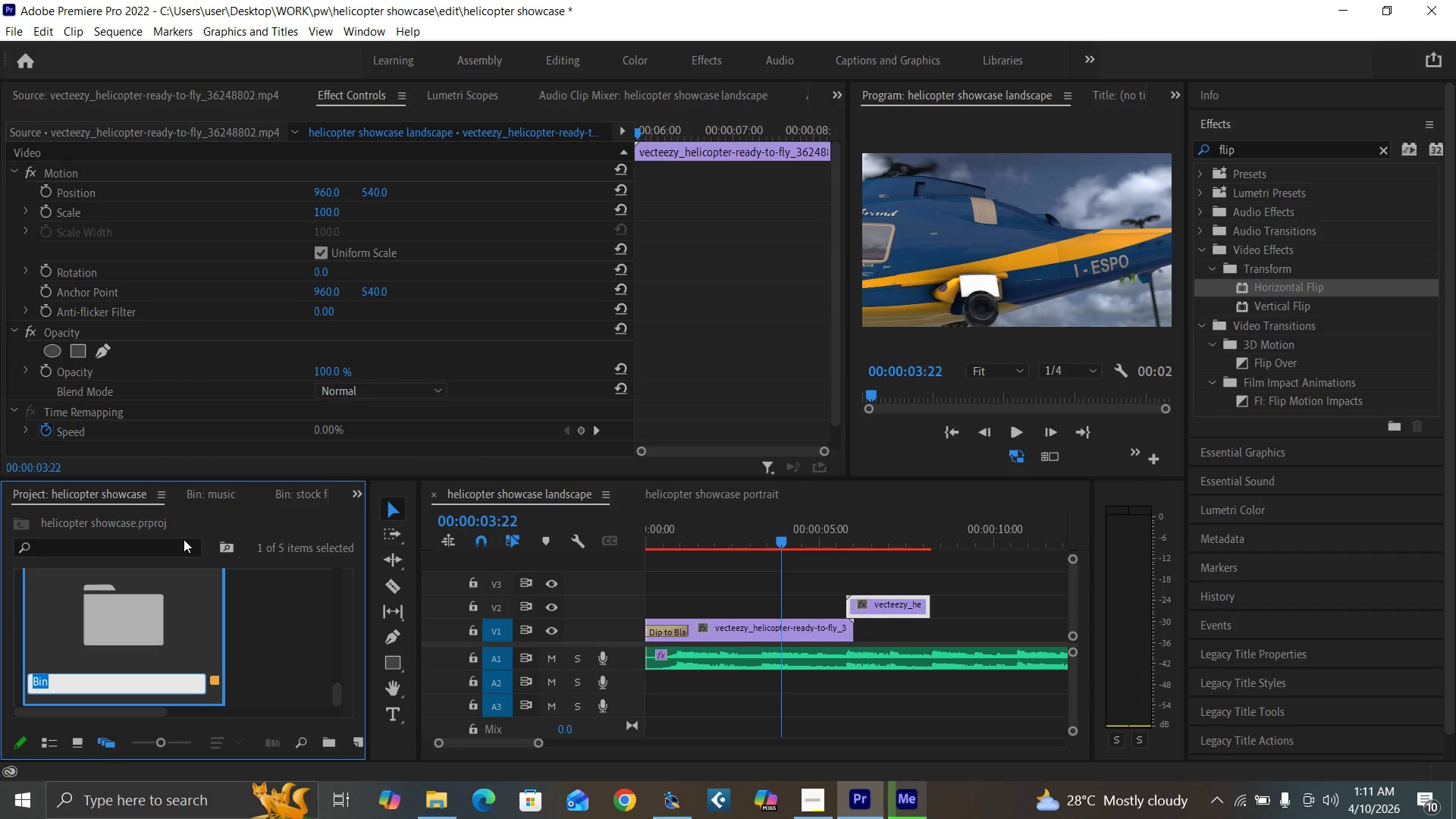 
key(S)
 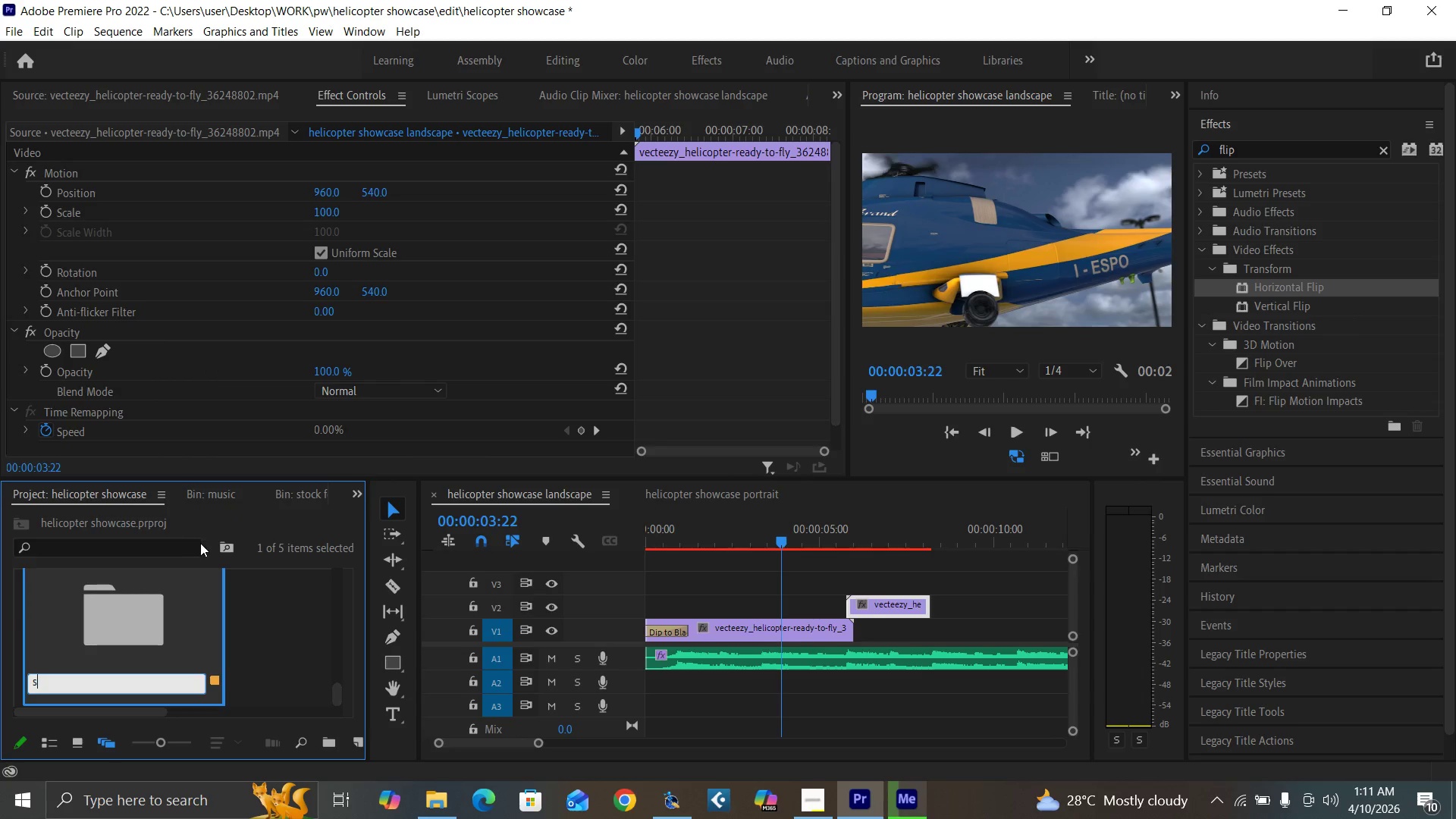 
type(ound desi)
 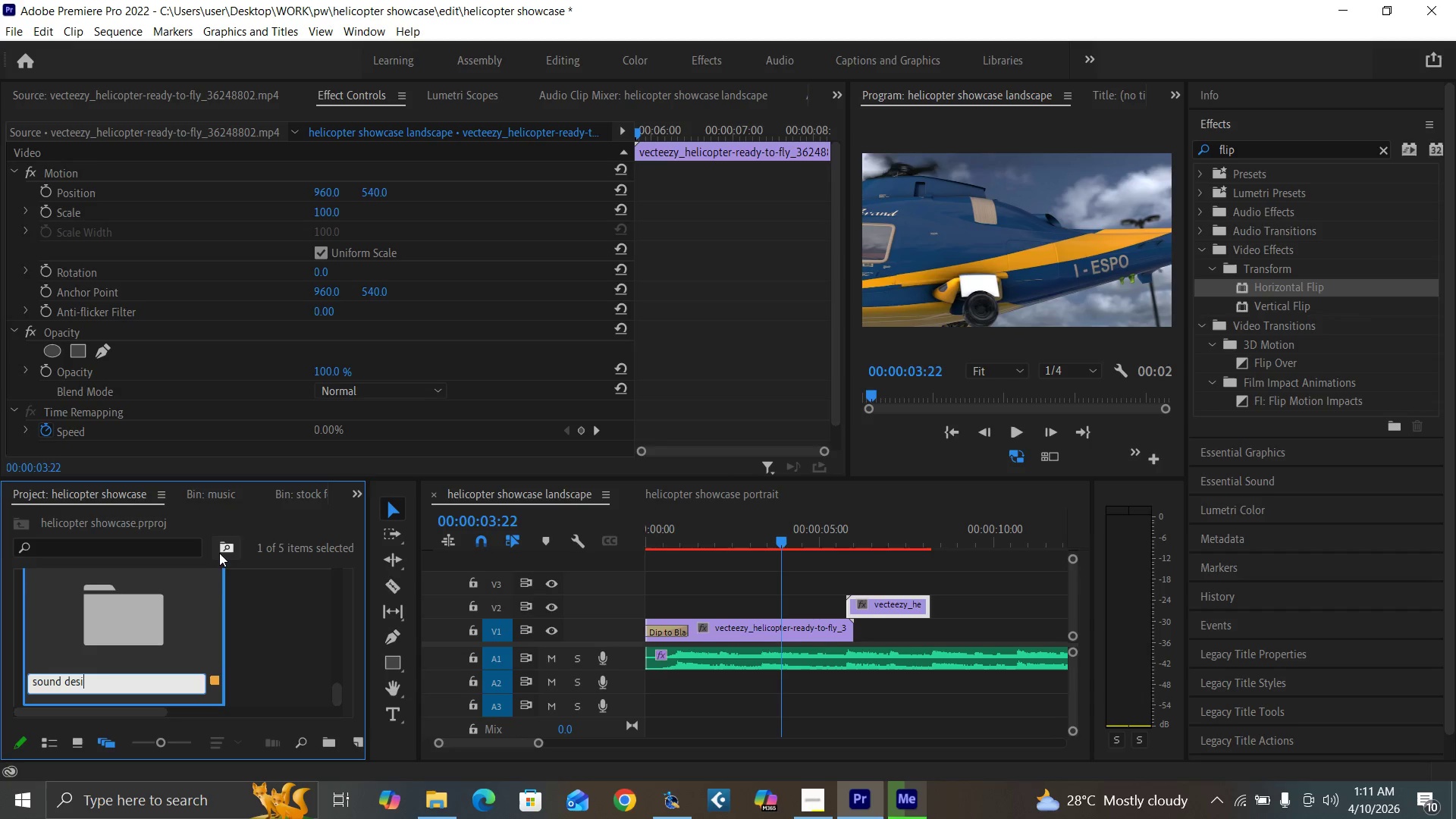 
type(gn)
 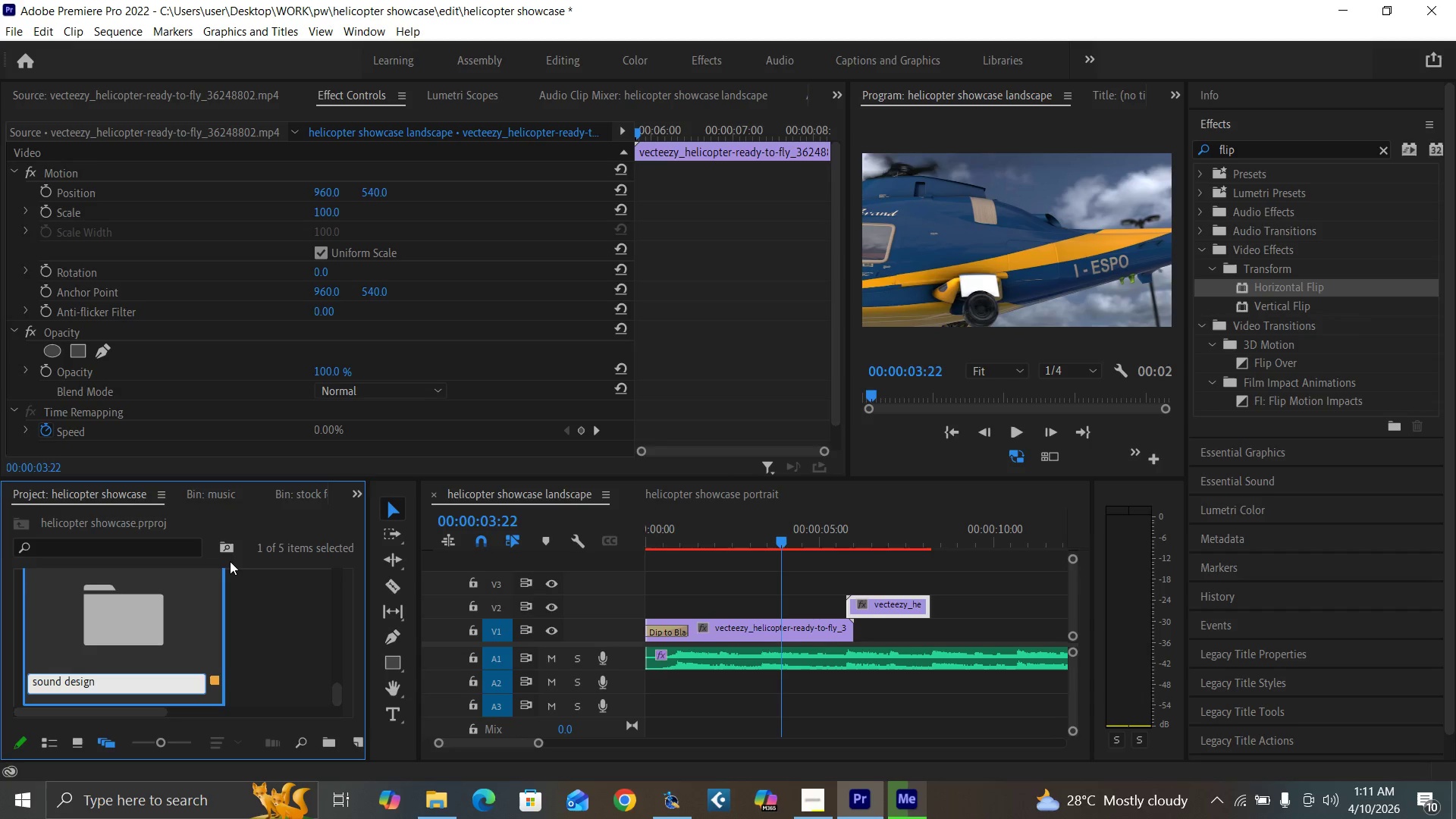 
key(Enter)
 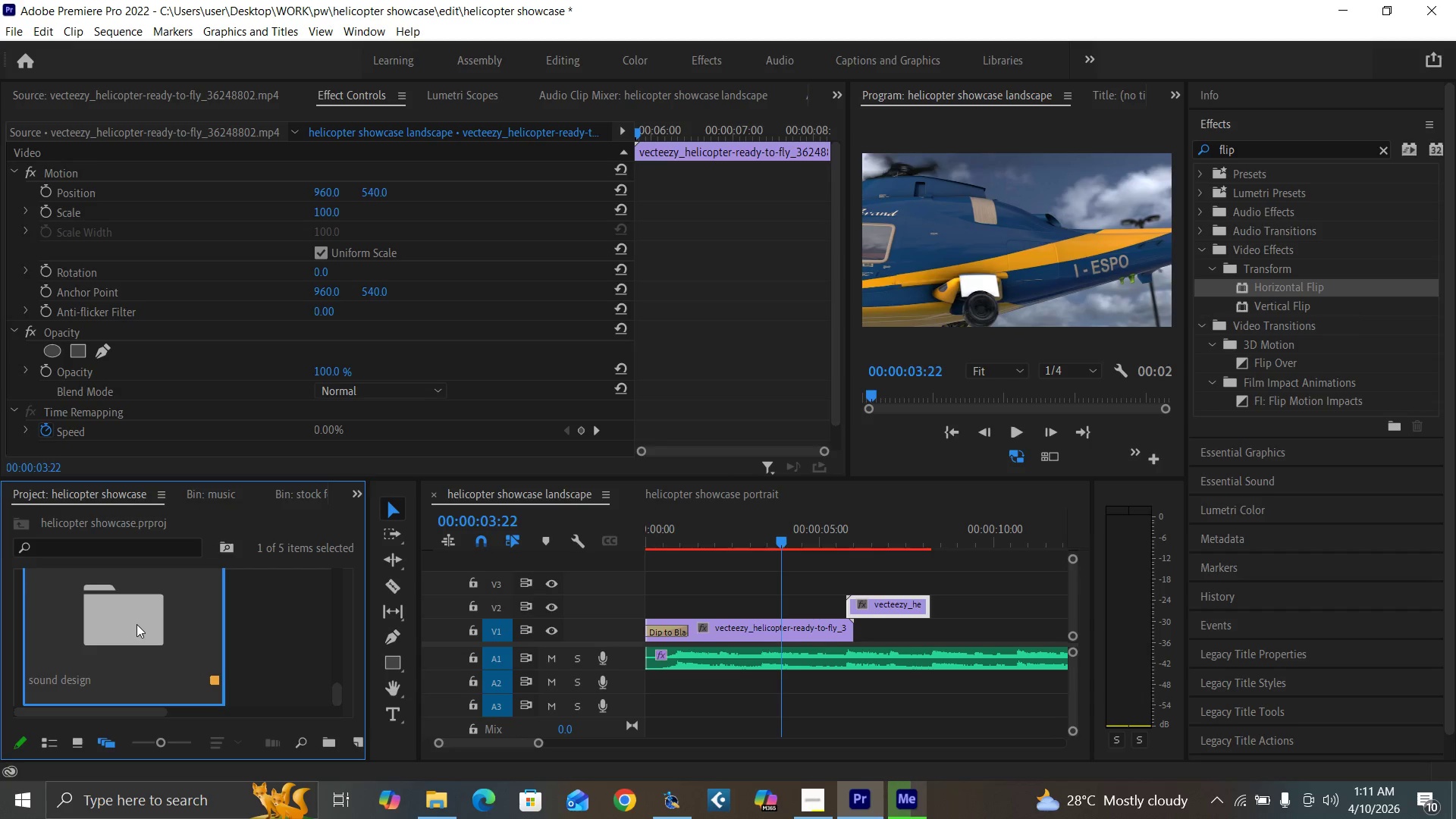 
double_click([136, 624])
 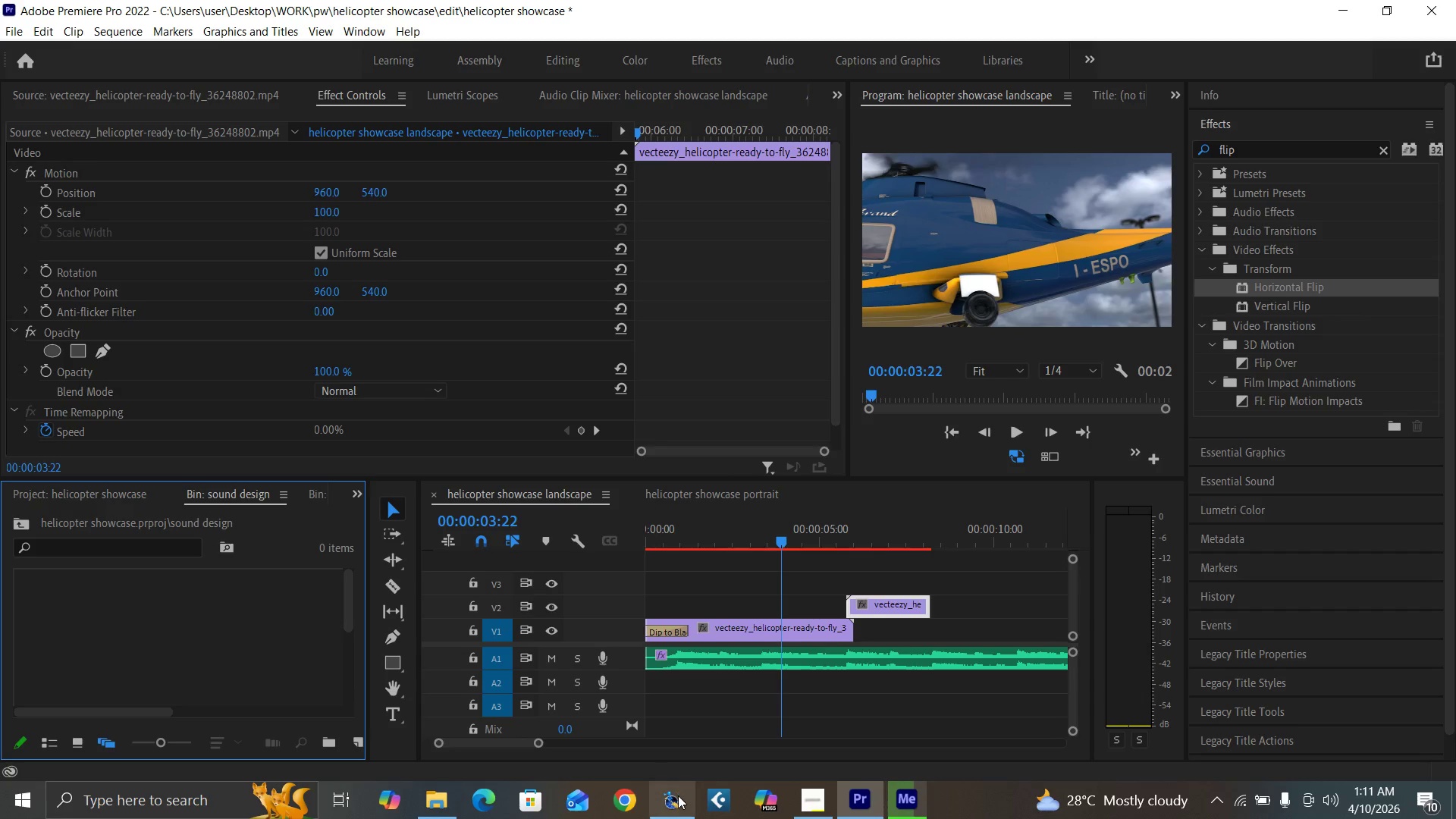 
left_click([674, 802])
 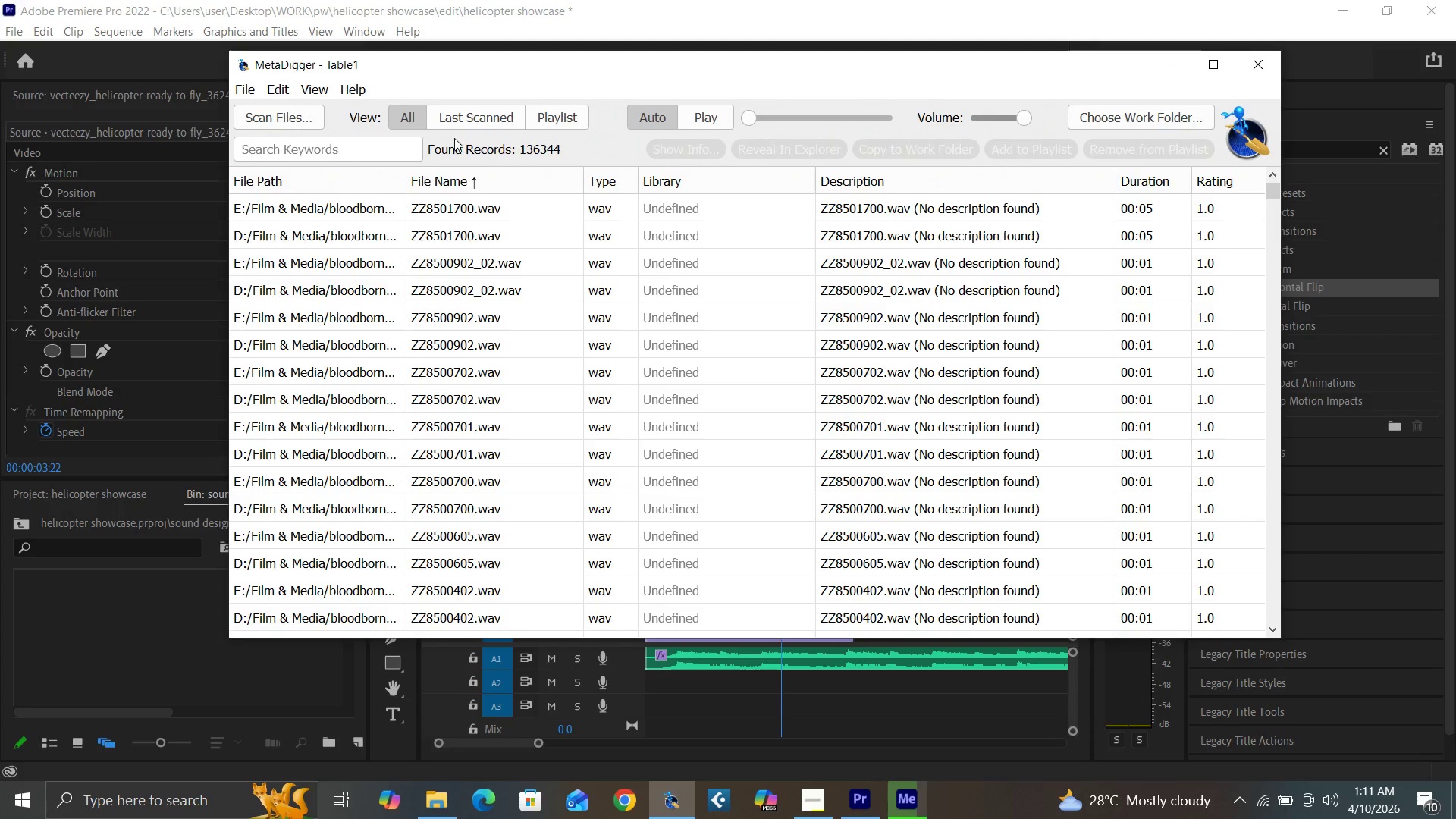 
left_click([471, 120])
 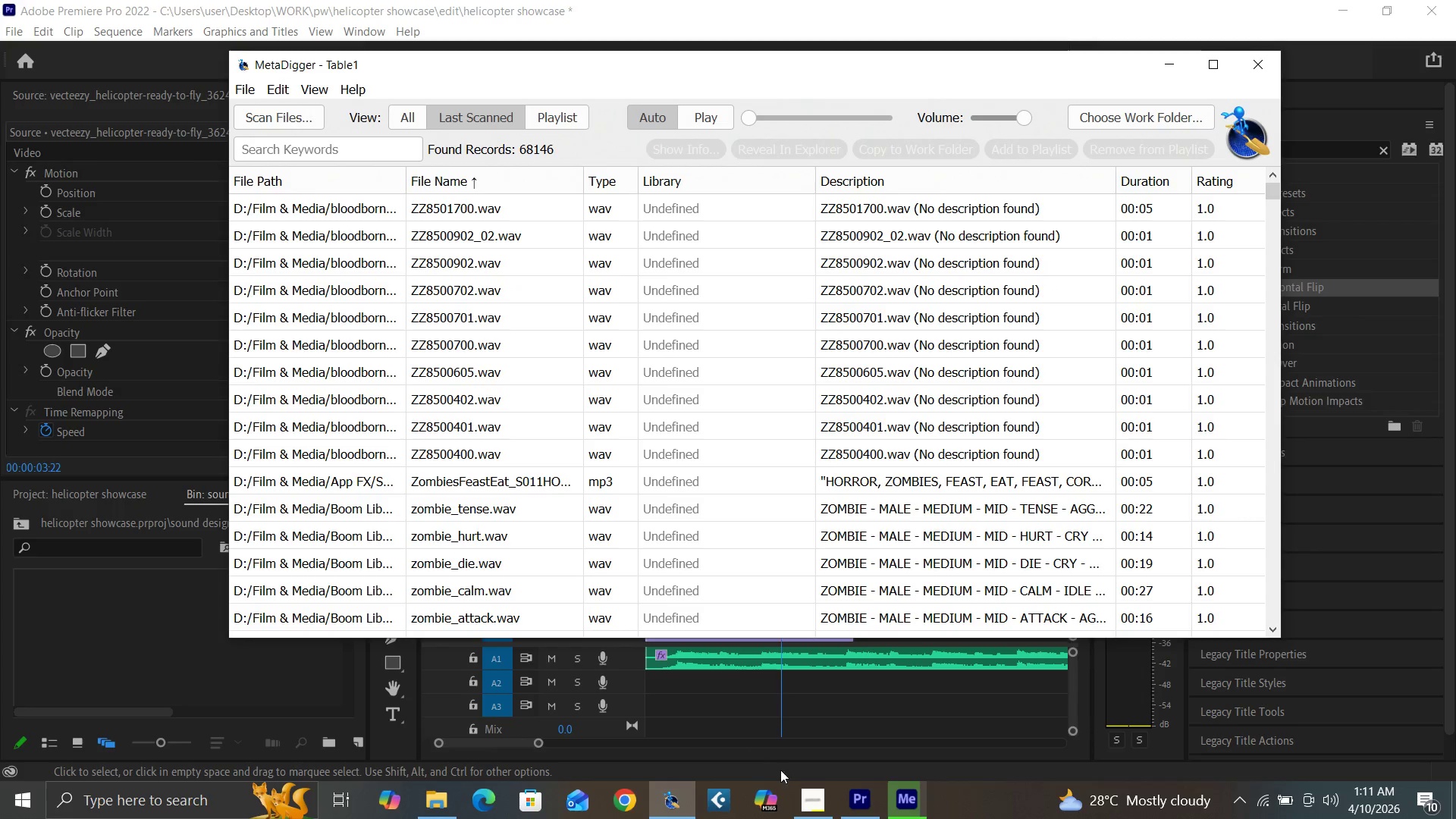 
mouse_move([824, 777])
 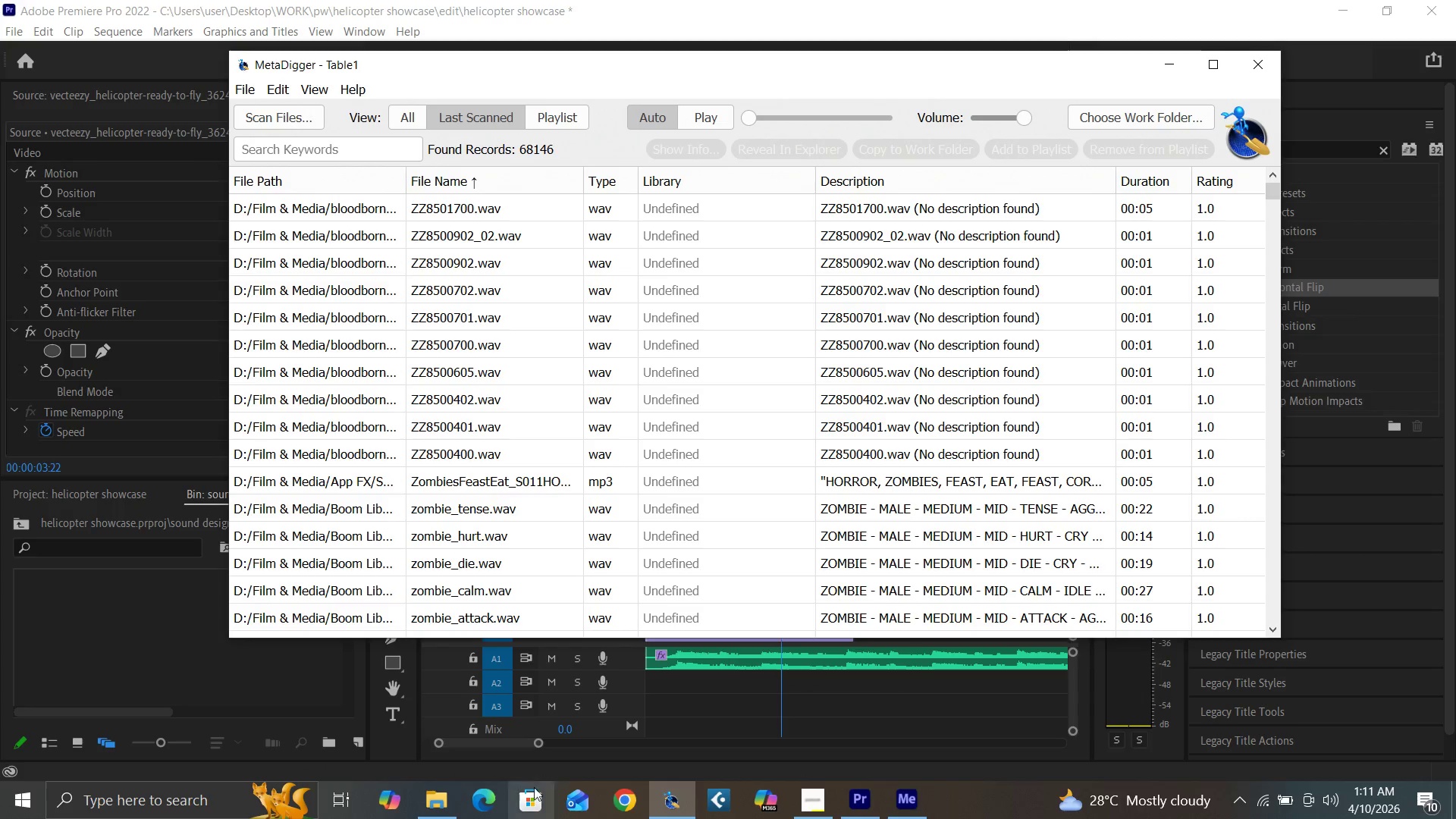 
wait(6.96)
 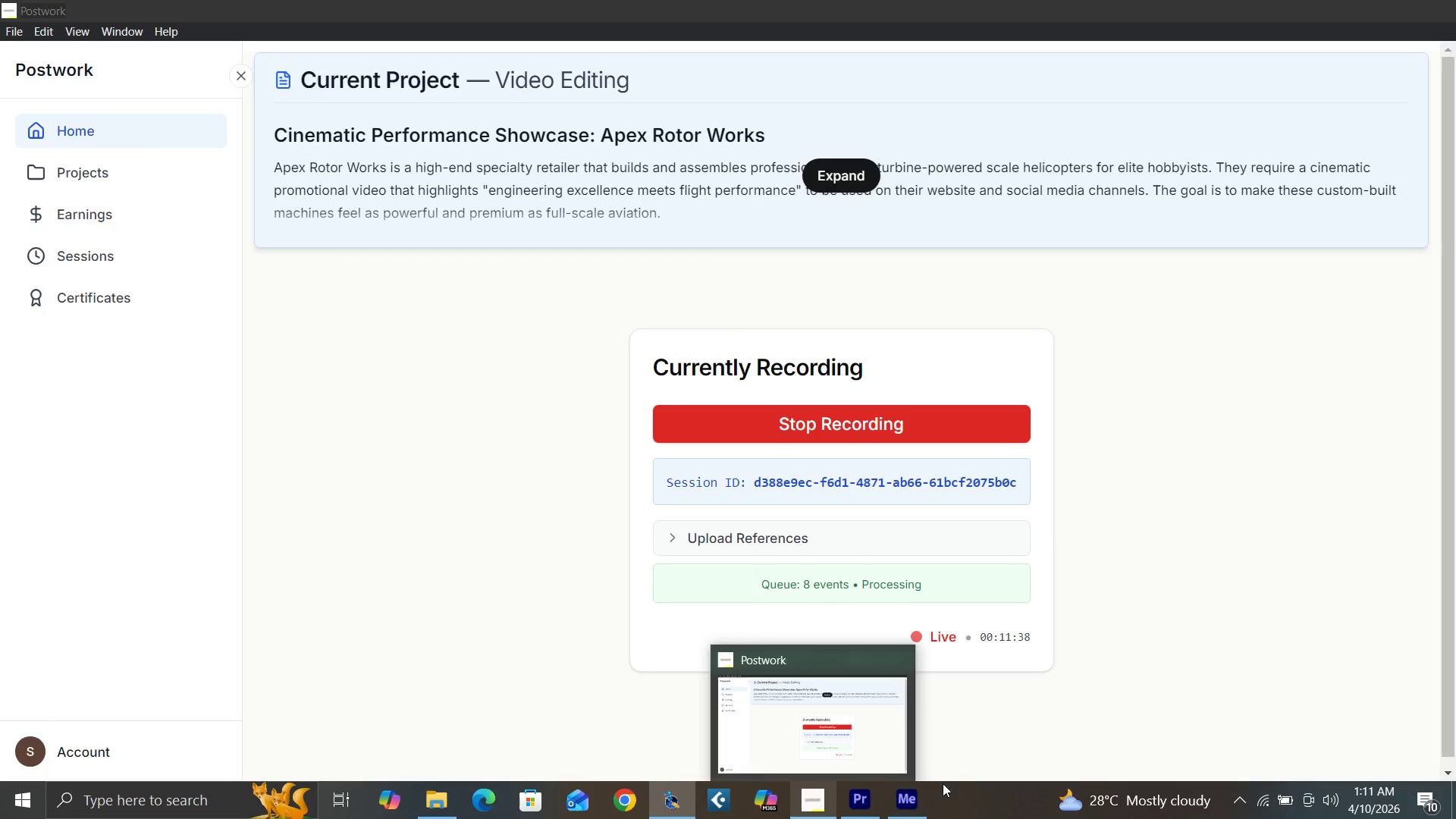 
left_click([339, 158])
 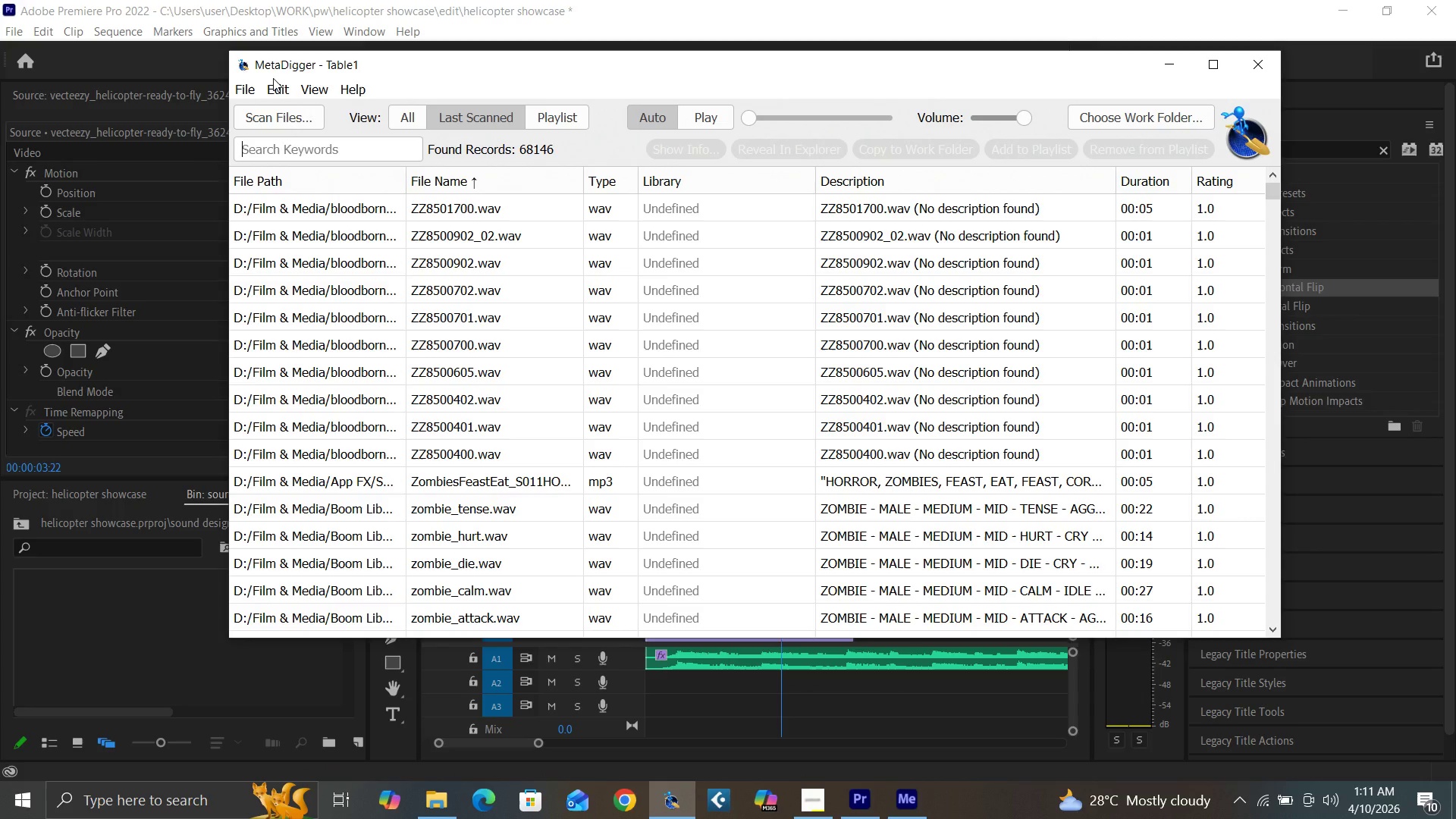 
type(rotor)
 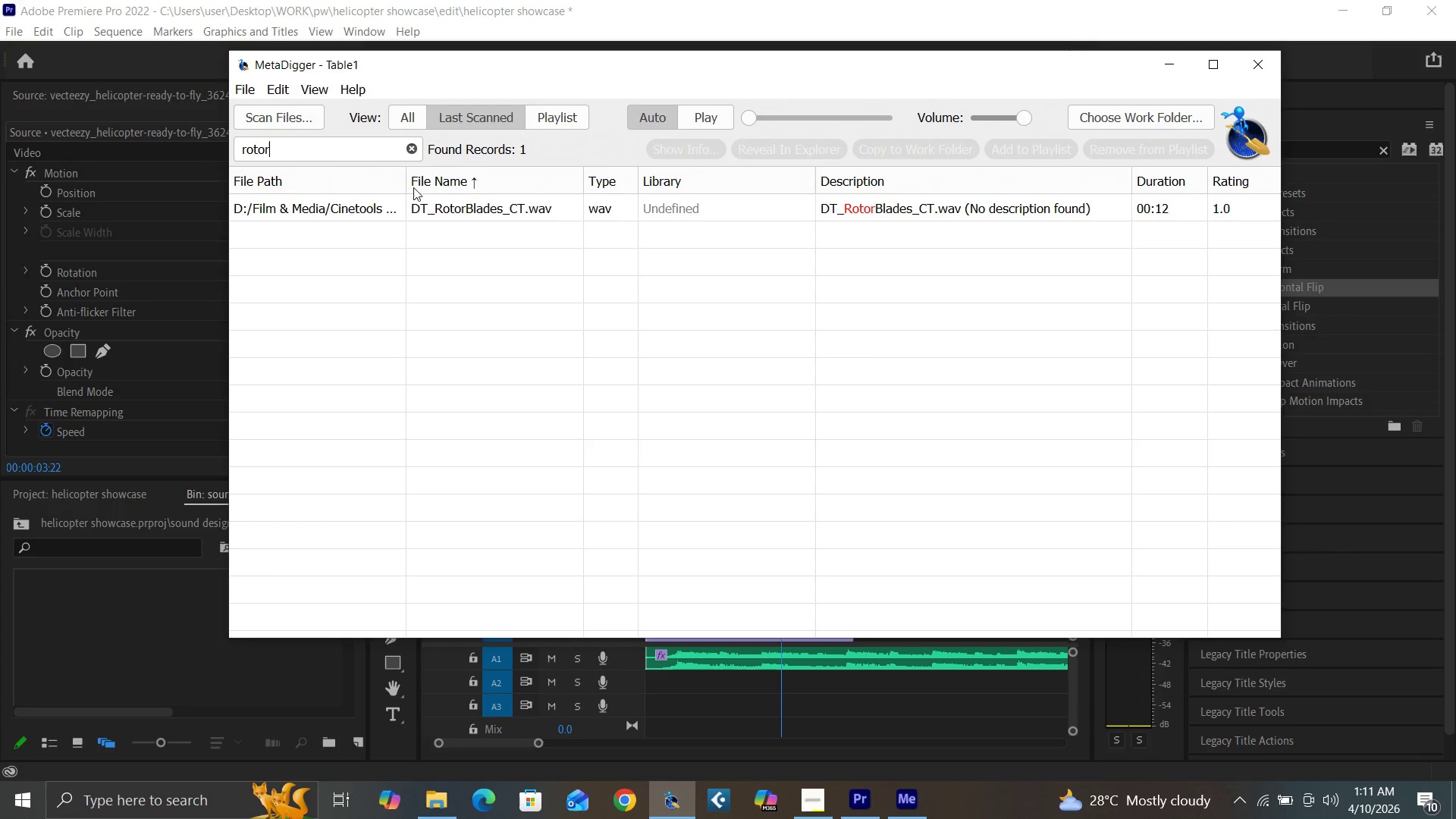 
left_click([494, 211])
 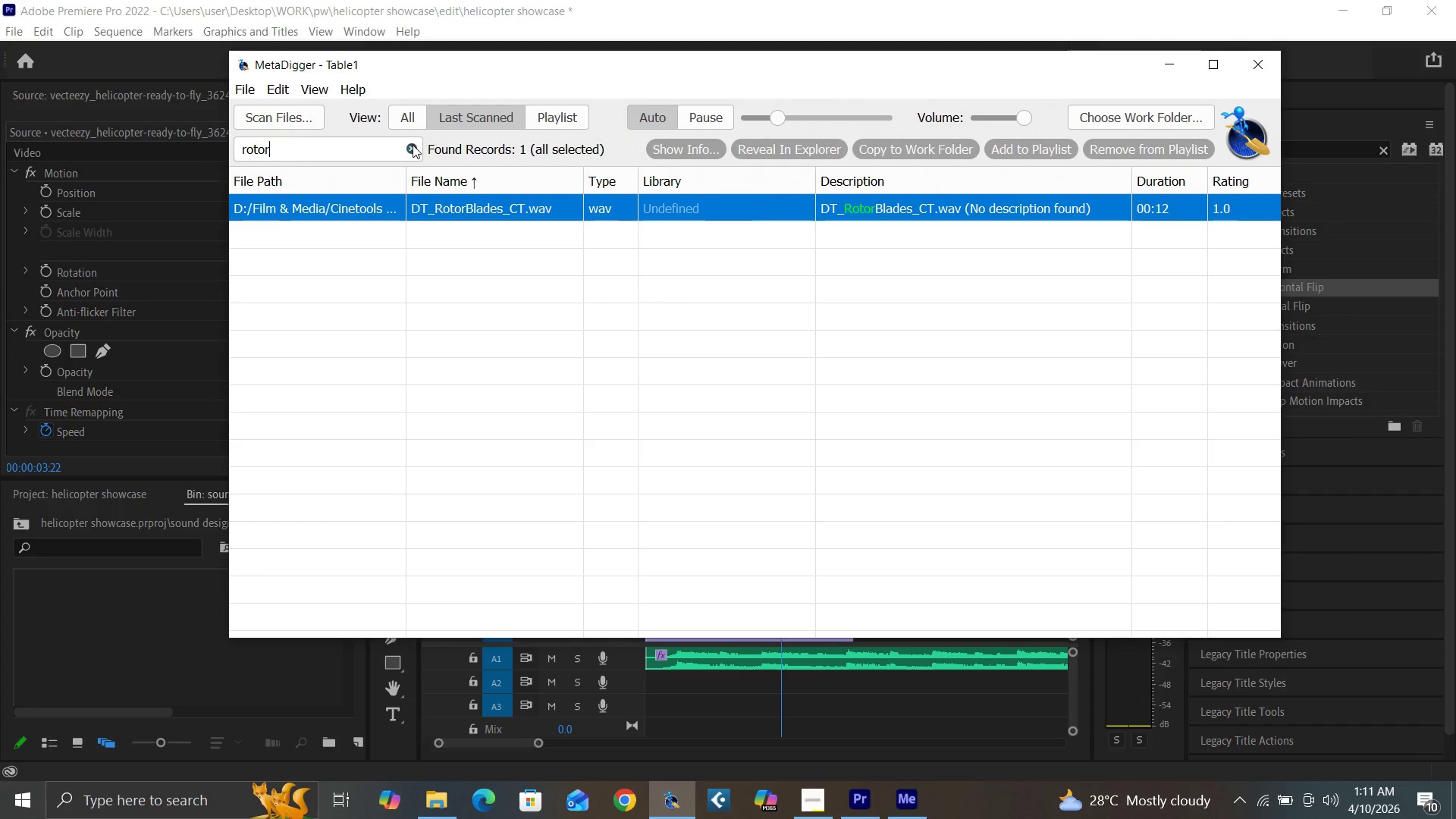 
type(helic)
 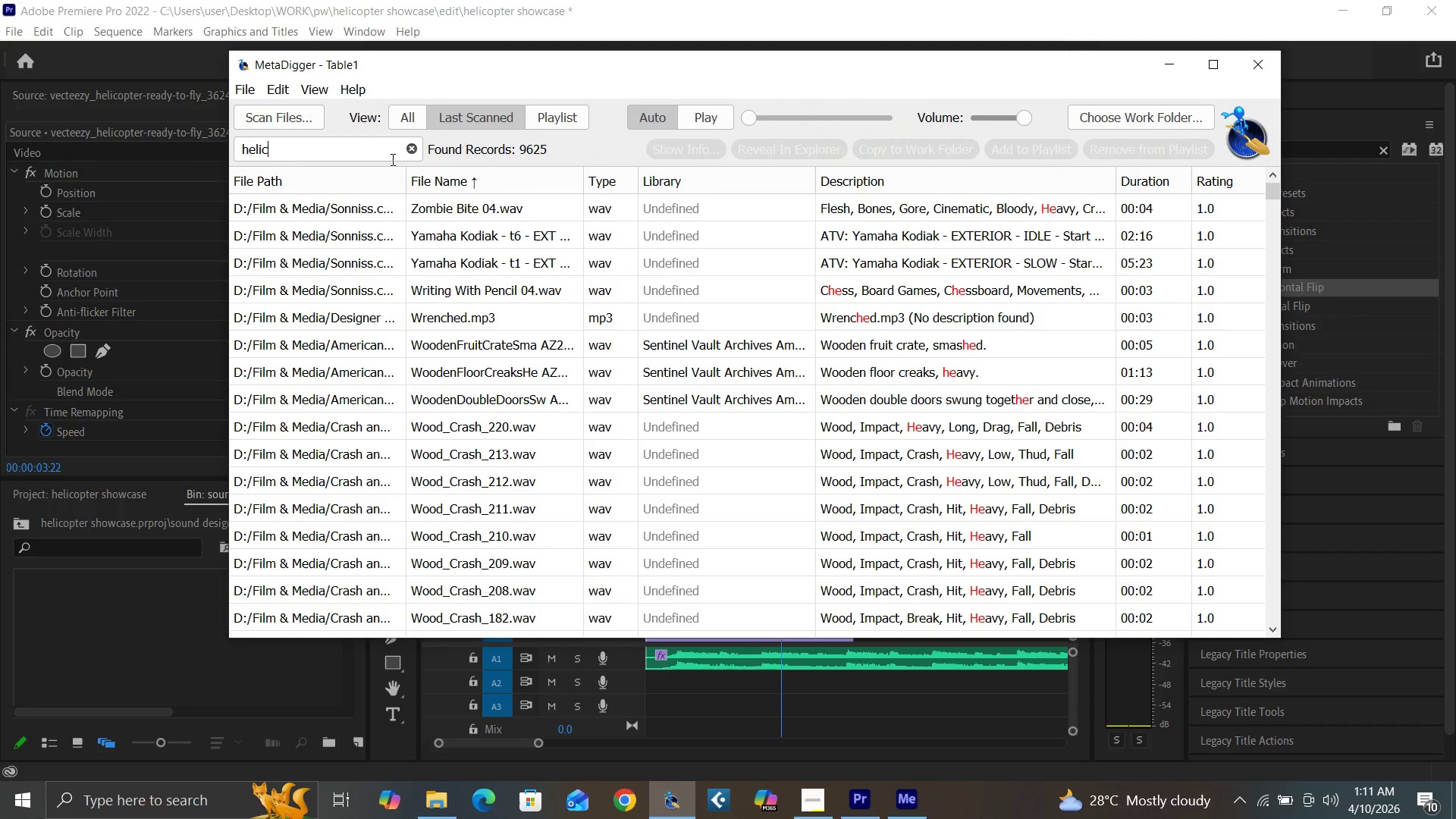 
type(opter blades st)
 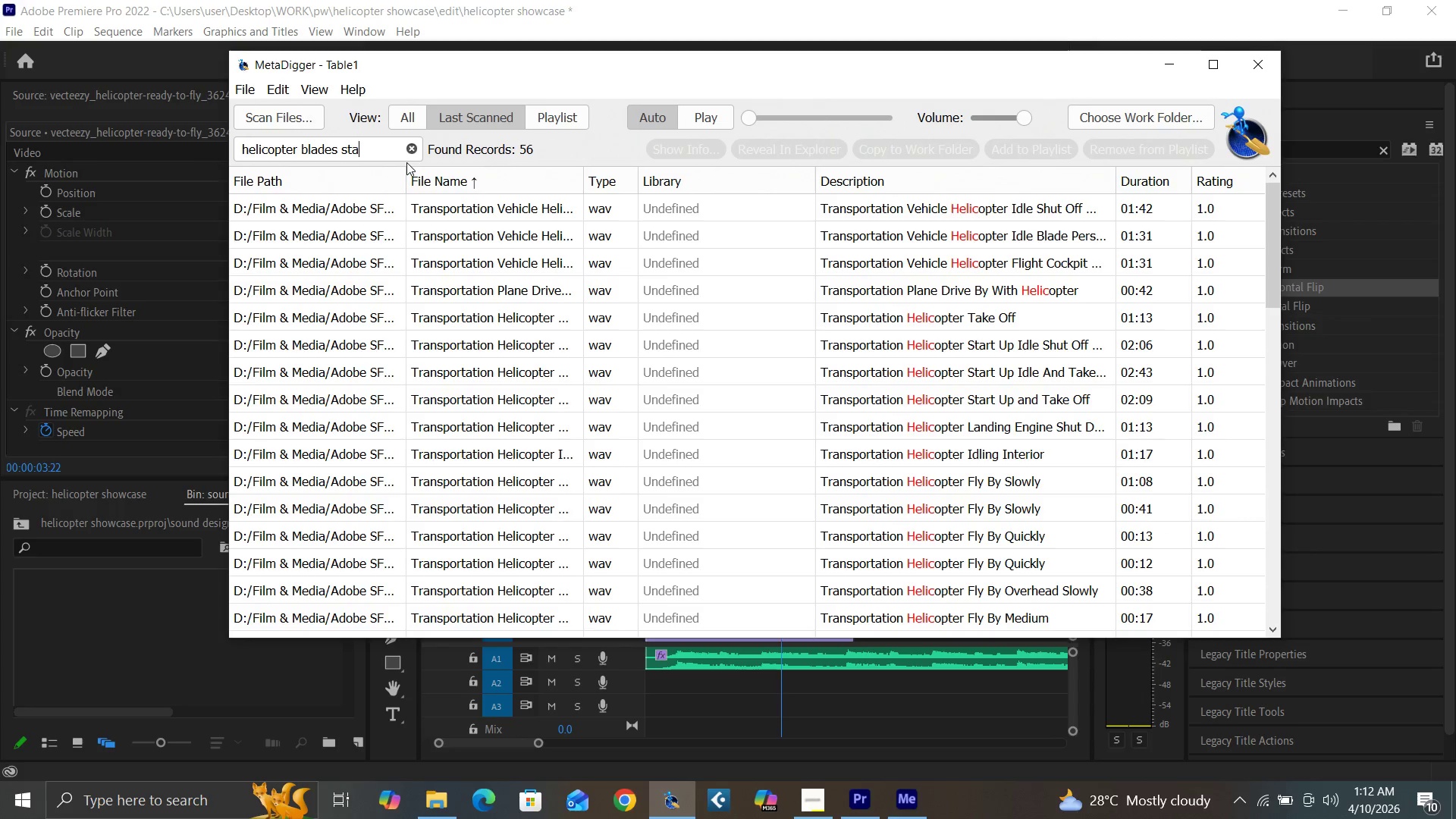 
type(art)
 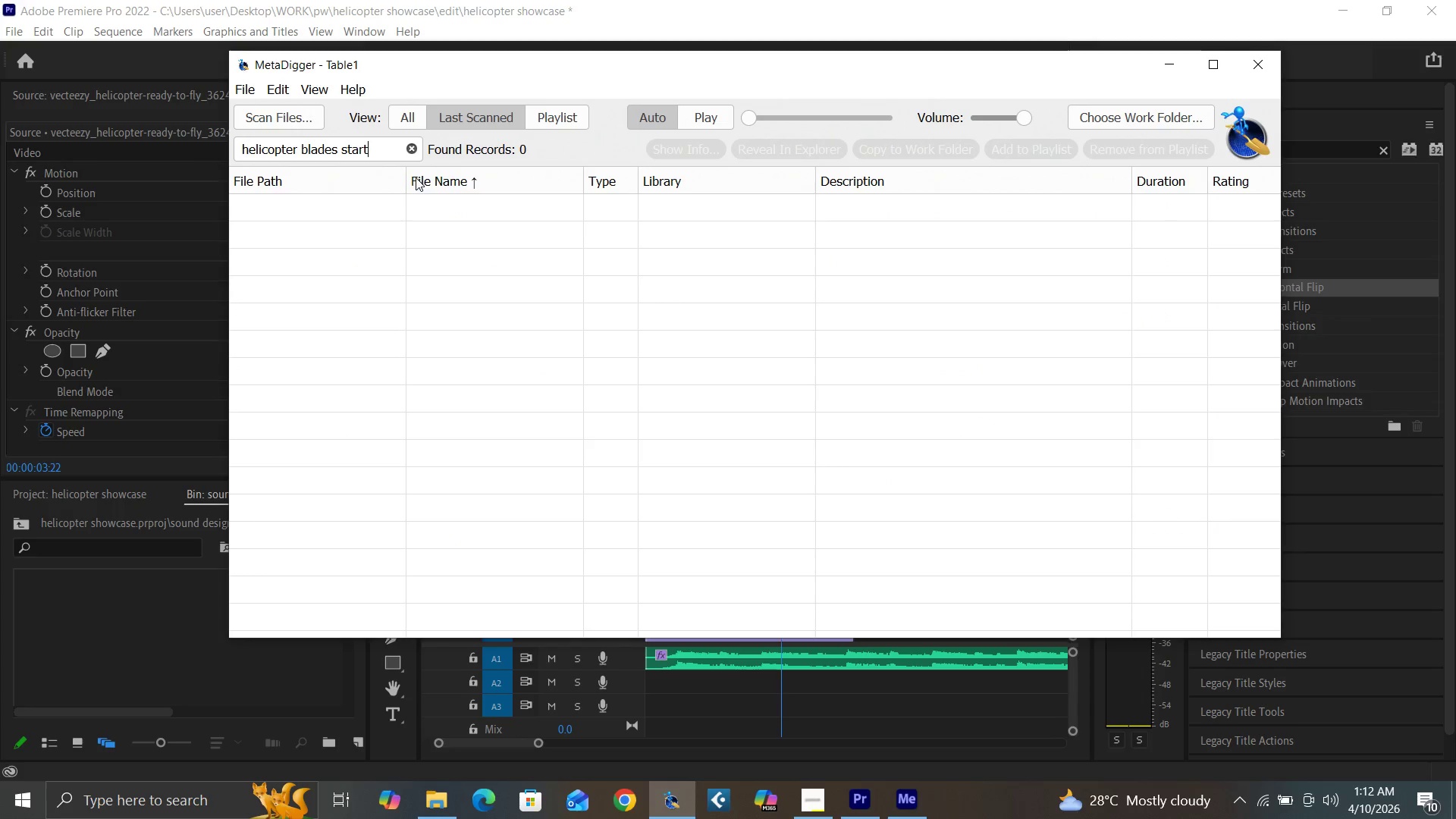 
key(Backspace)
 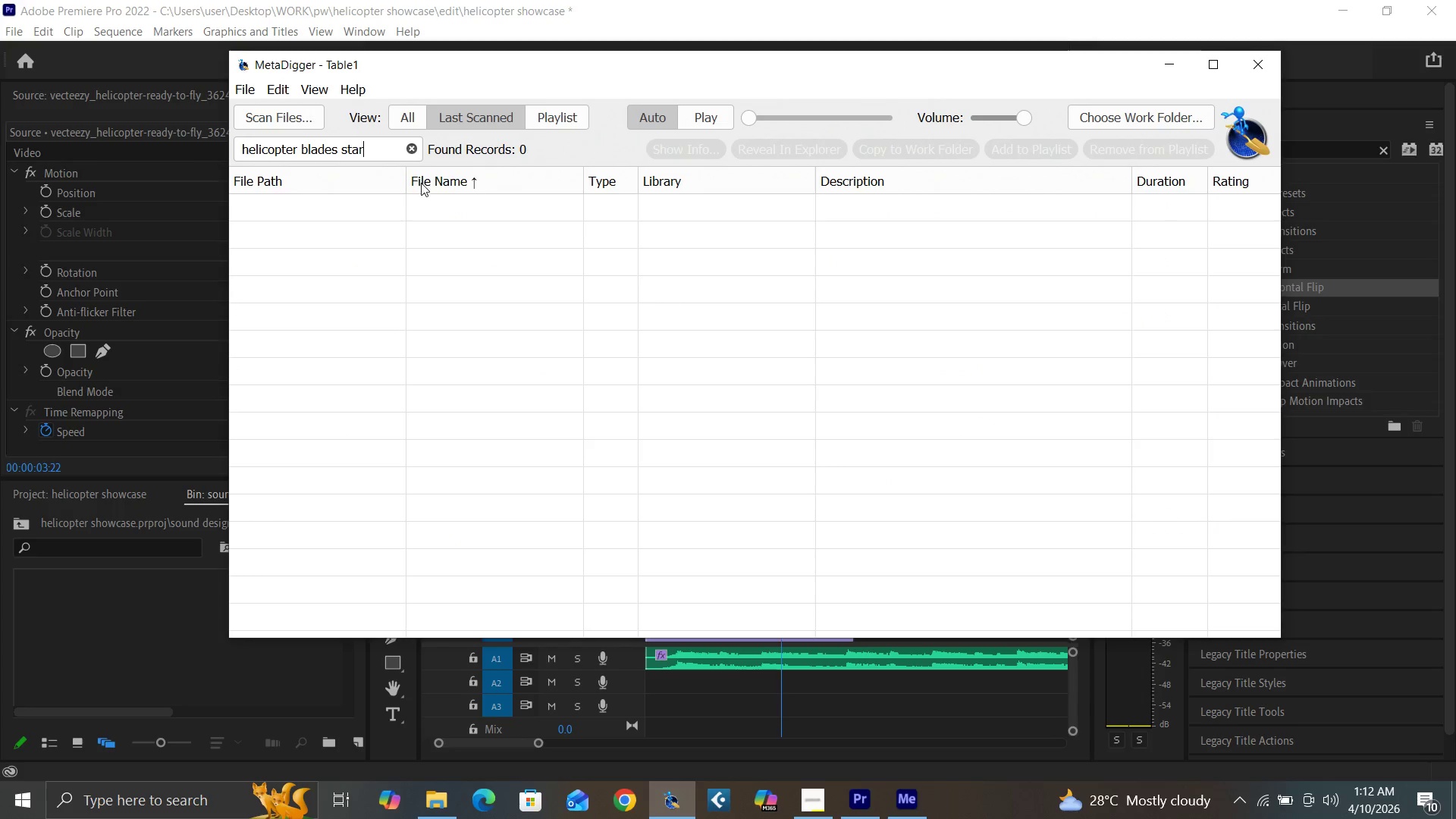 
key(Backspace)
 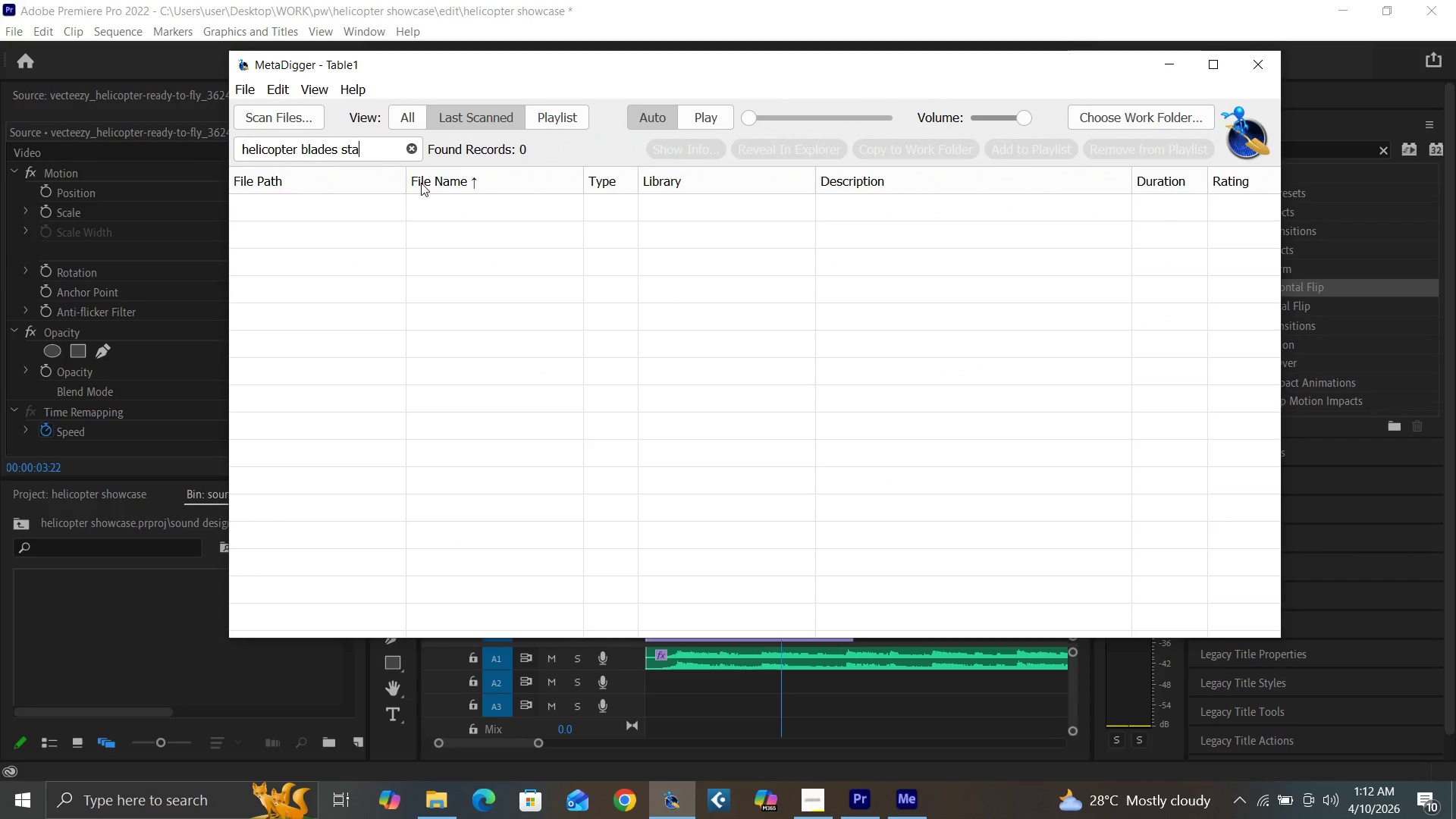 
key(Backspace)
 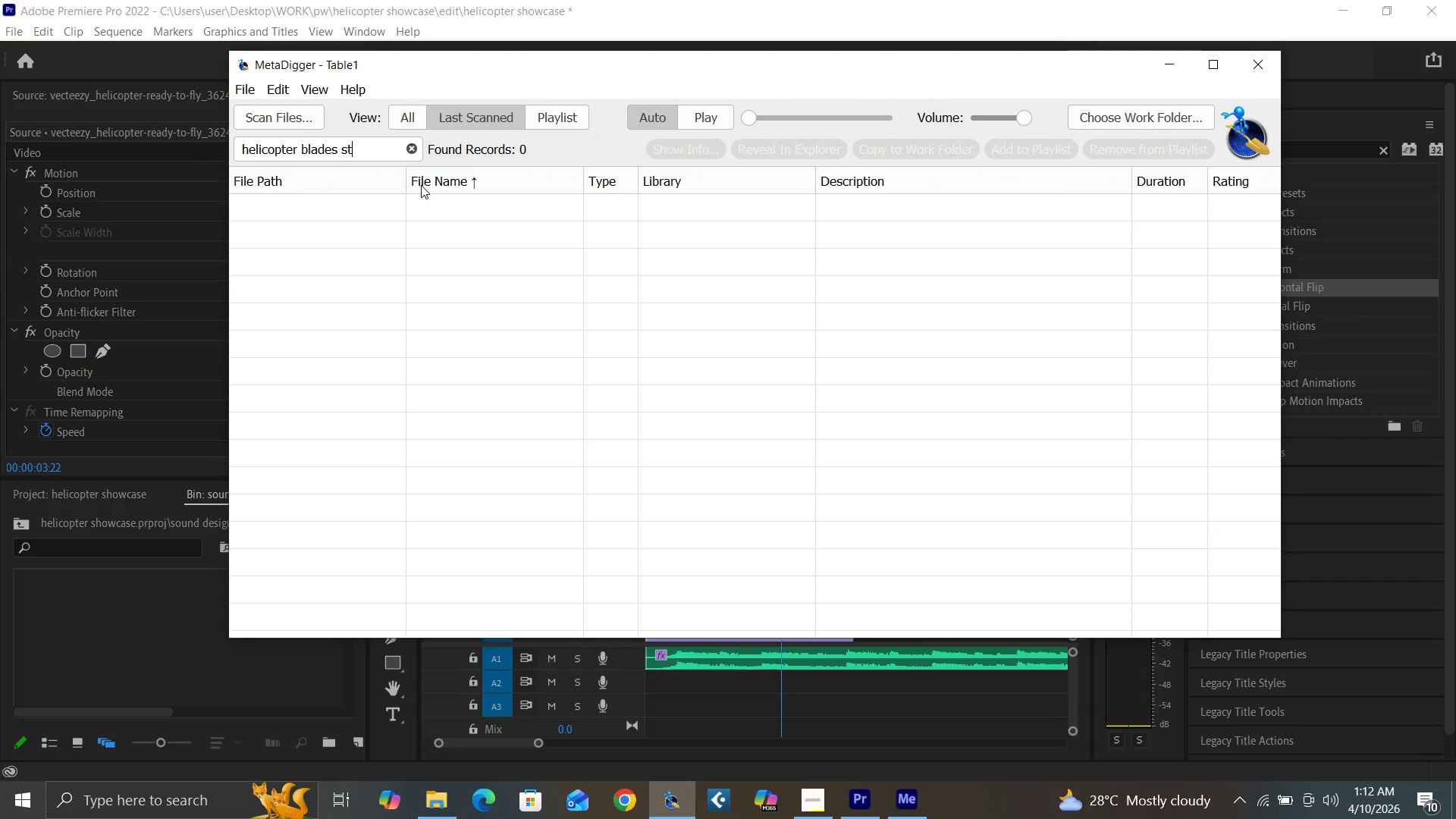 
key(Backspace)
 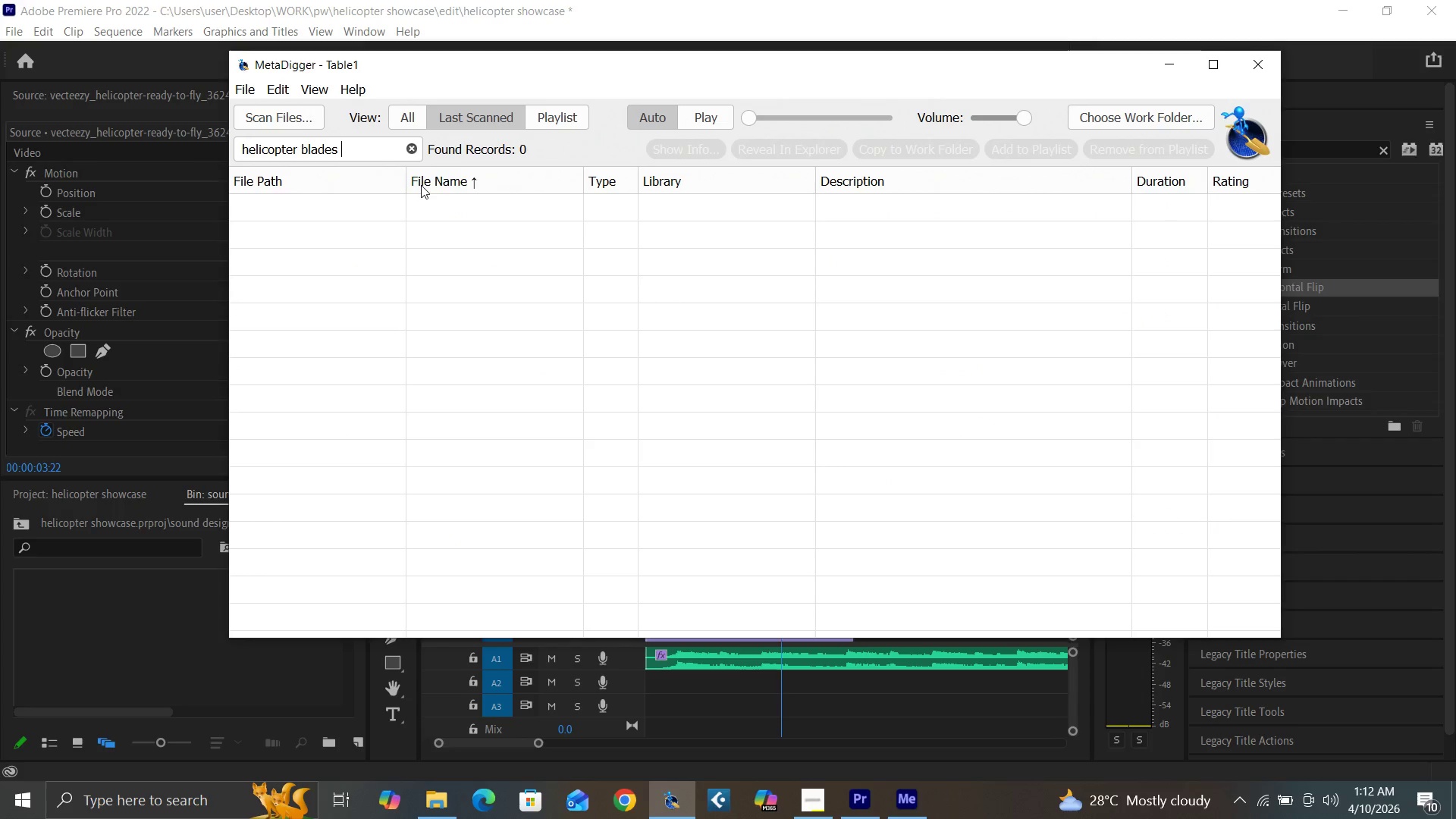 
key(Backspace)
 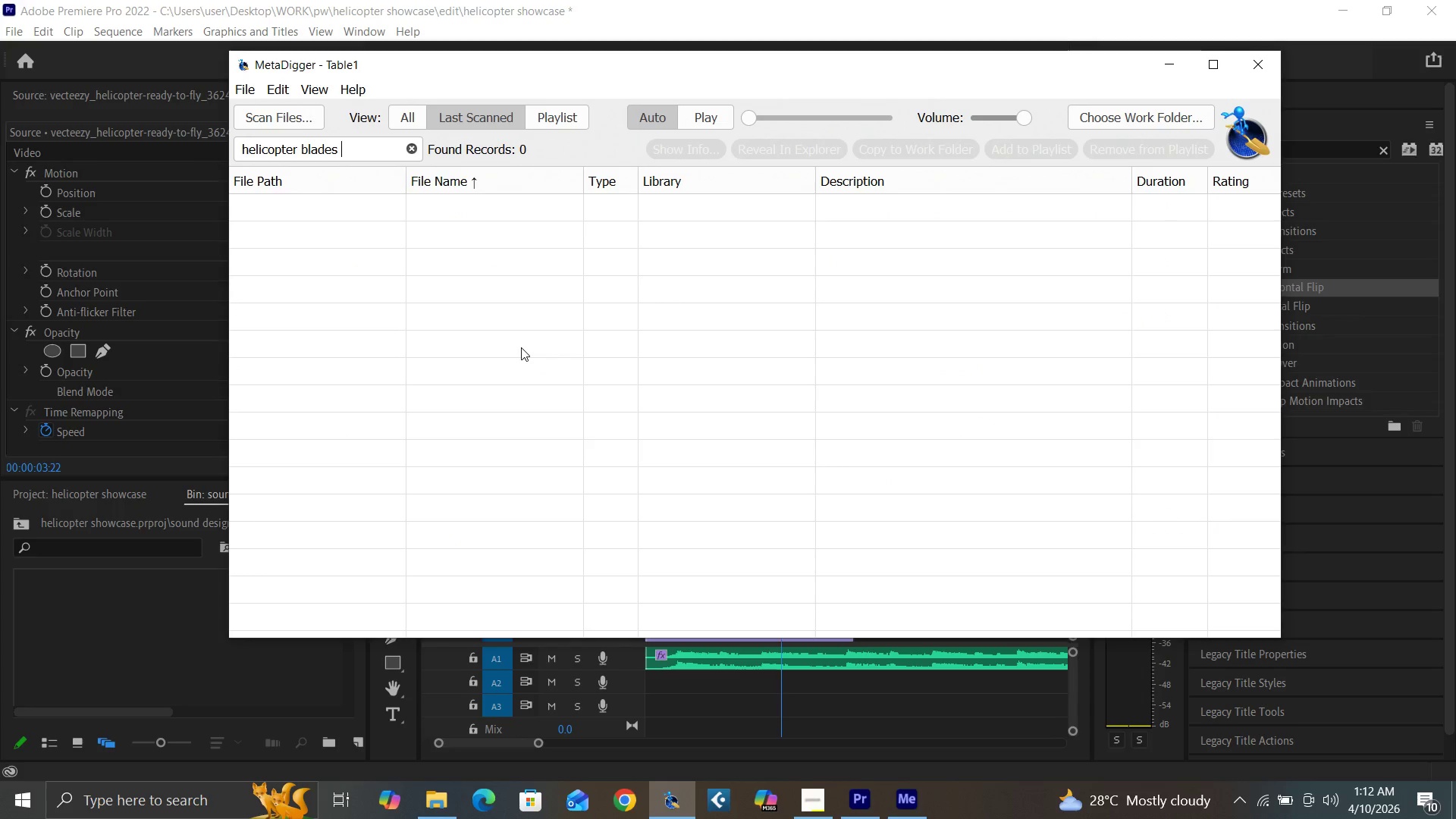 
key(Backspace)
key(Backspace)
key(Backspace)
key(Backspace)
key(Backspace)
key(Backspace)
key(Backspace)
type(engine)
 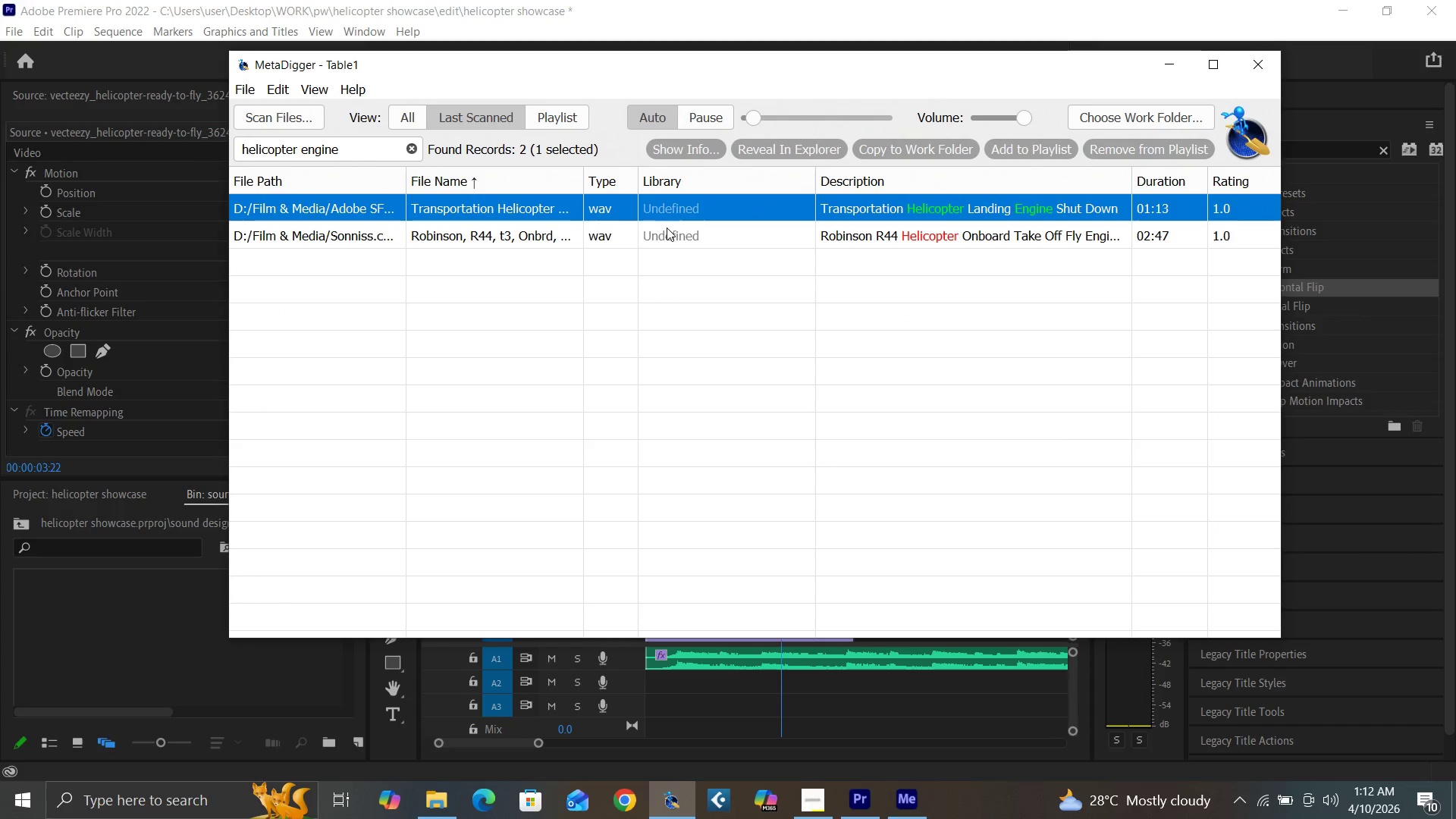 
wait(9.61)
 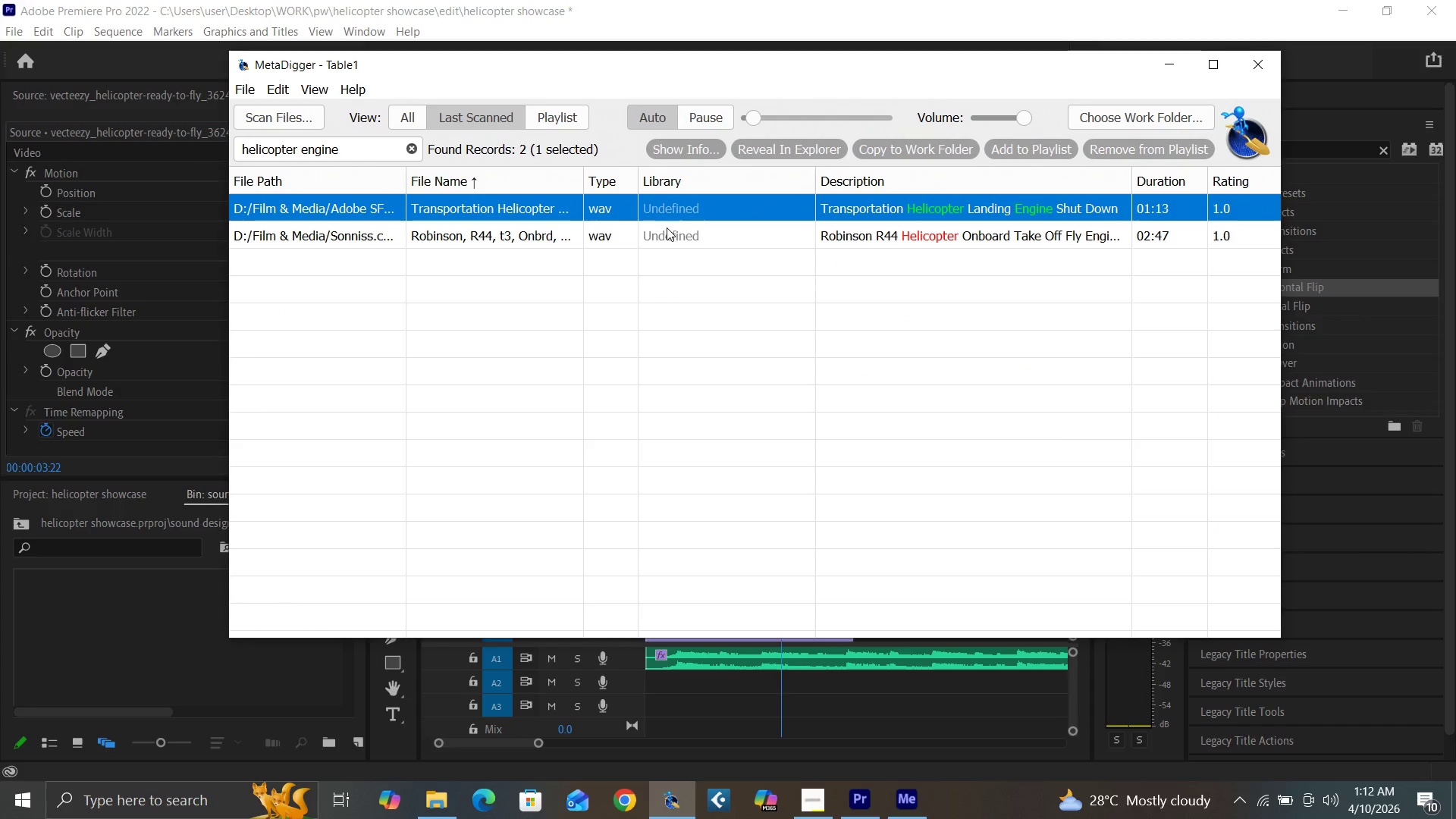 
left_click([477, 235])
 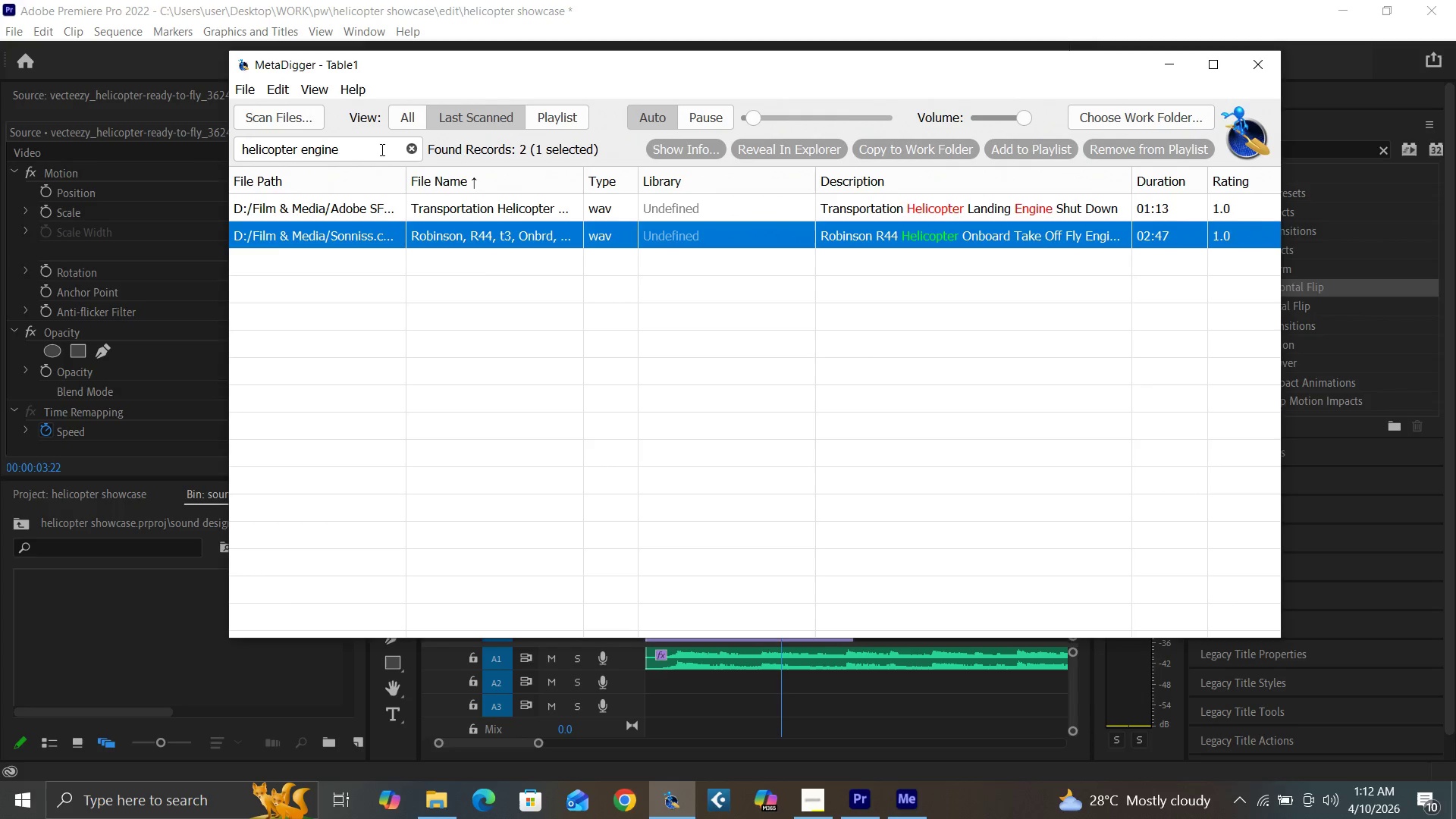 
wait(10.94)
 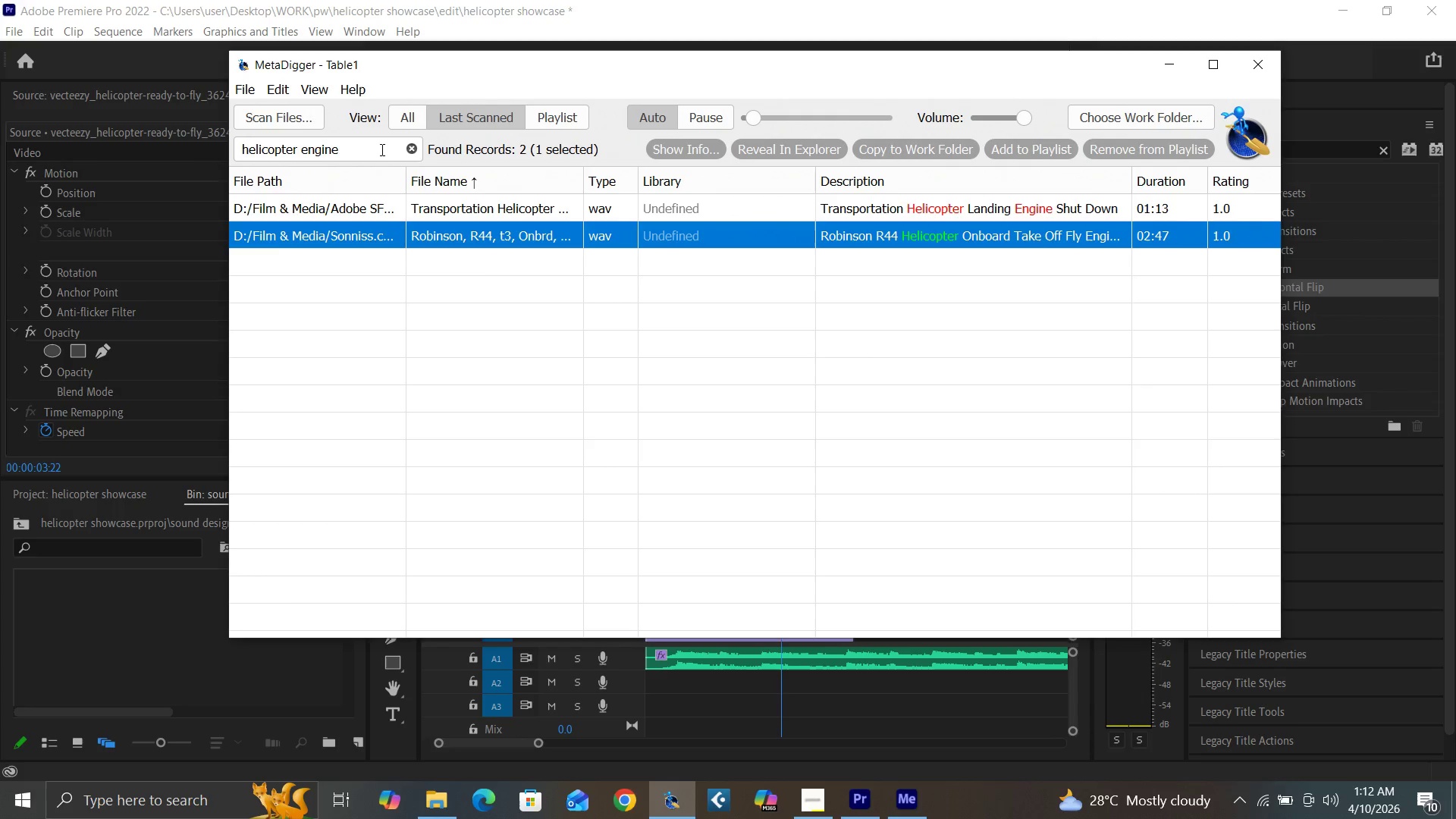 
key(Backspace)
 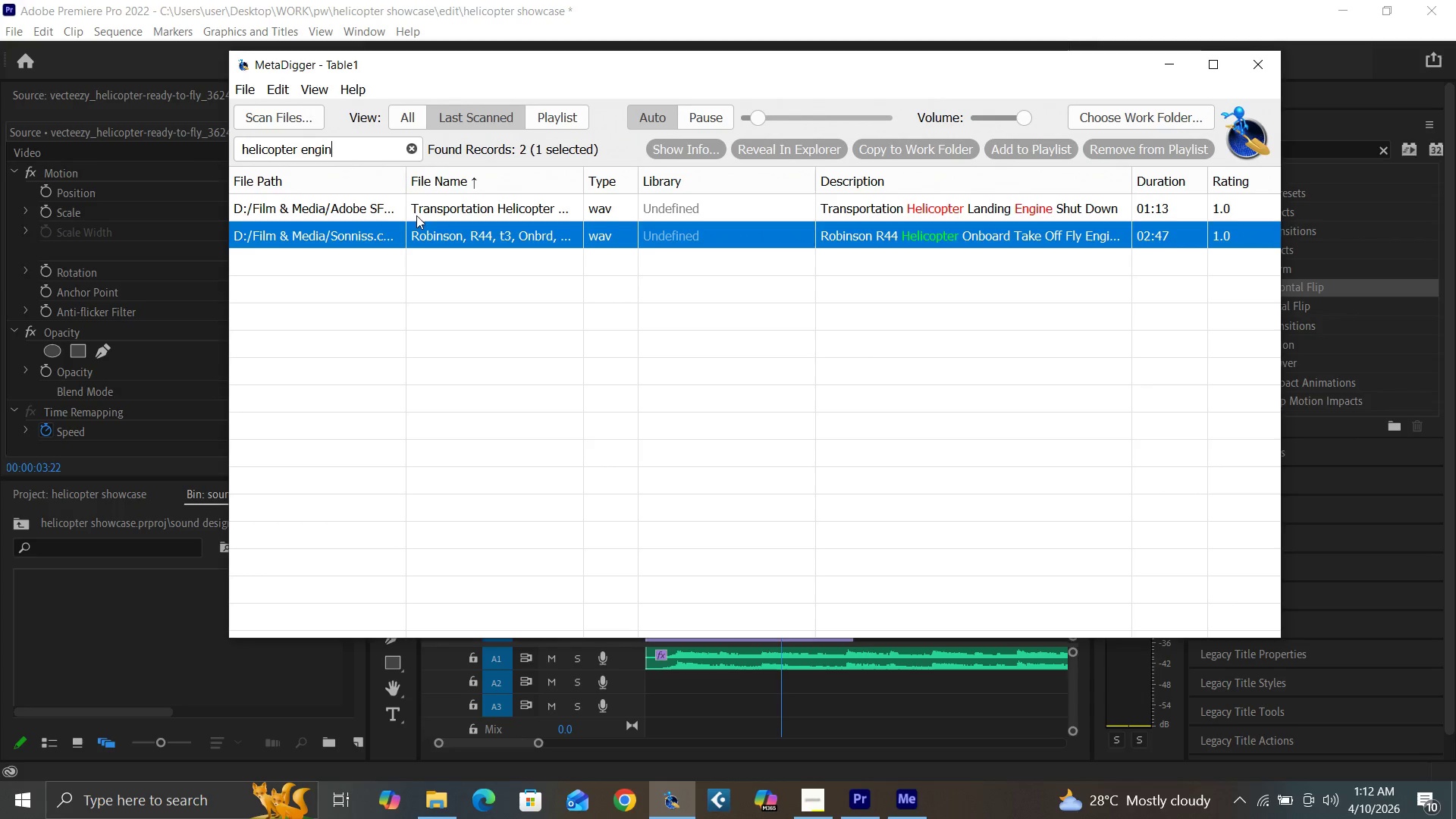 
key(Backspace)
 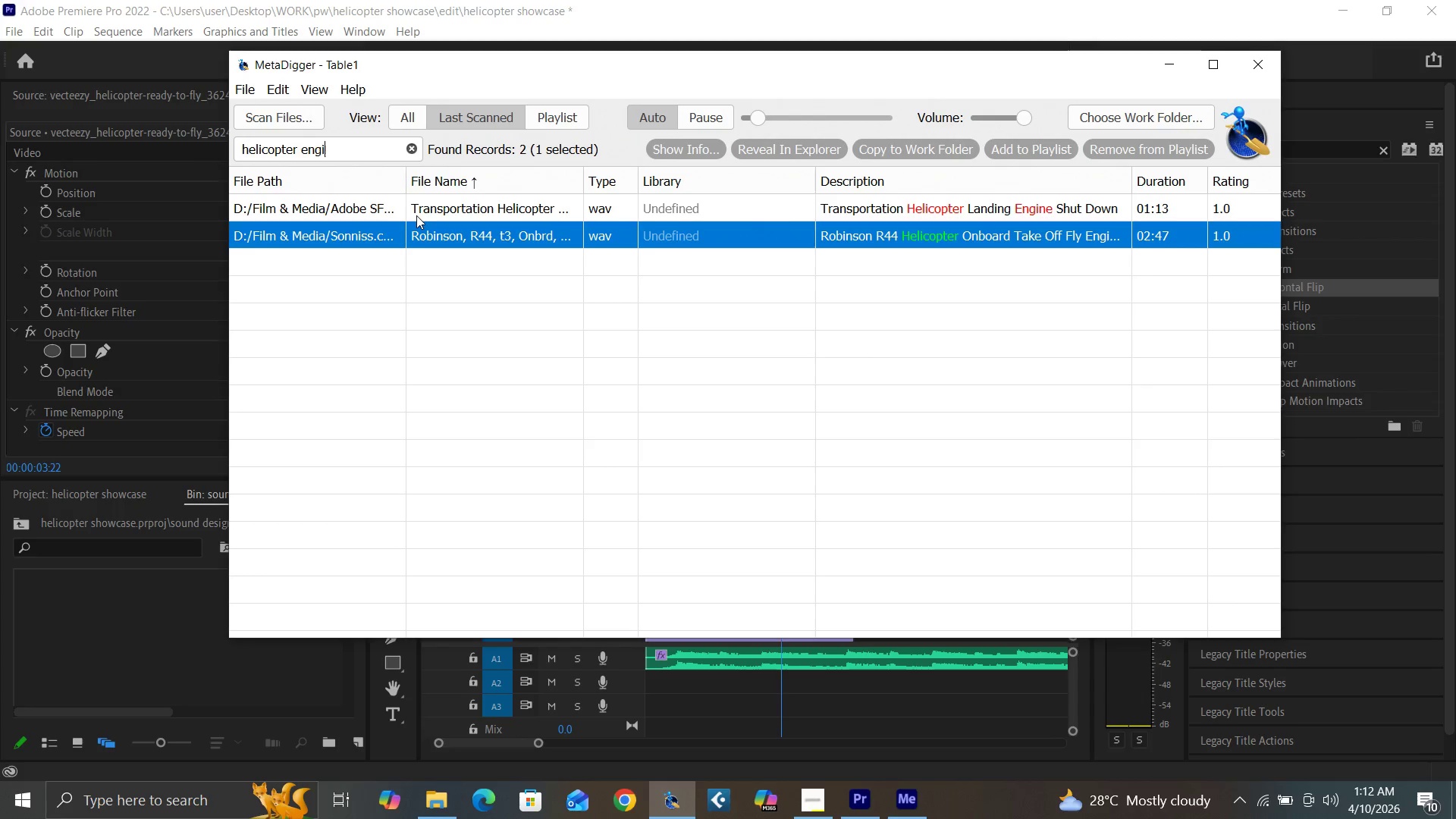 
key(Backspace)
 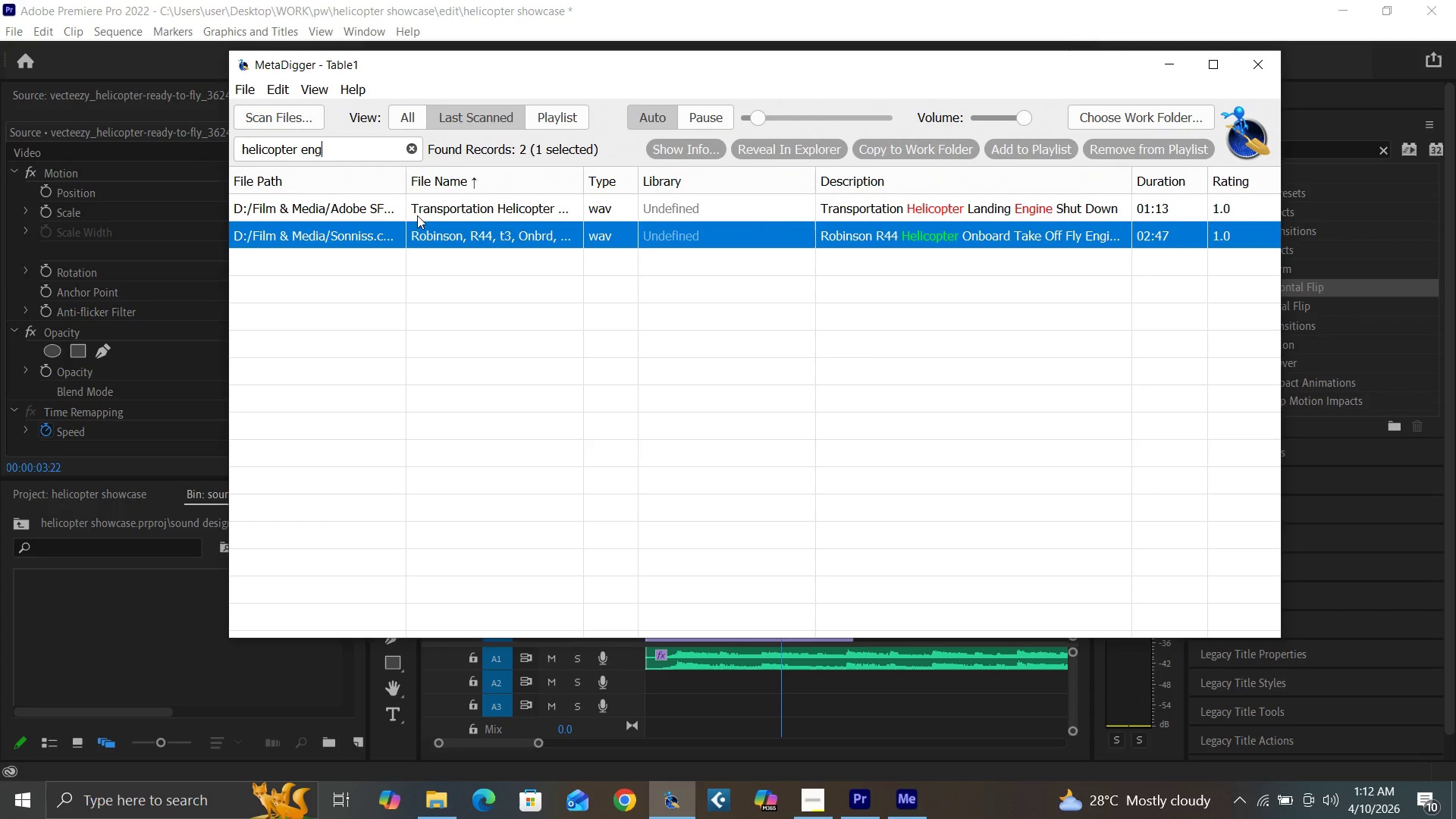 
key(Backspace)
 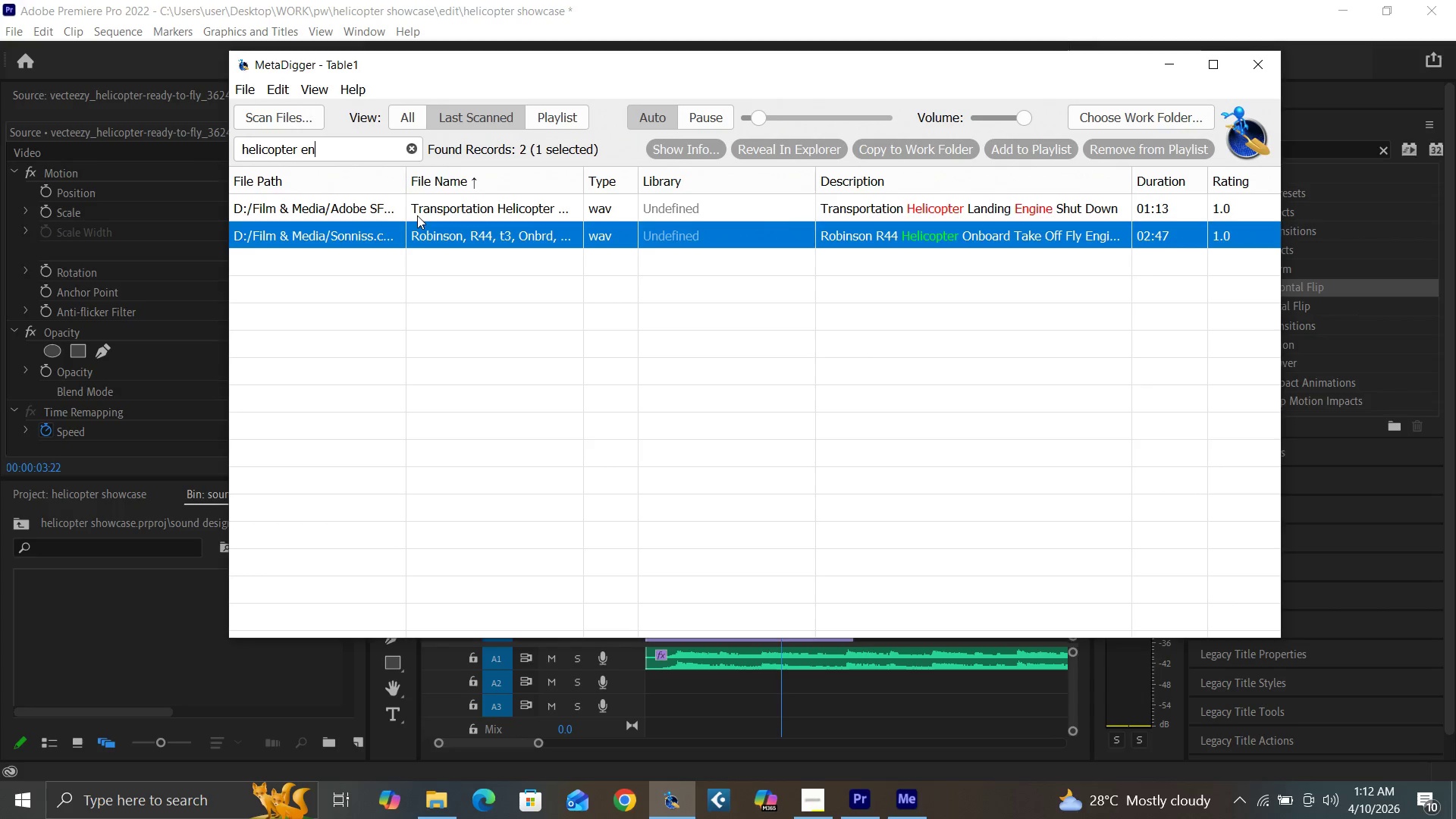 
key(Backspace)
 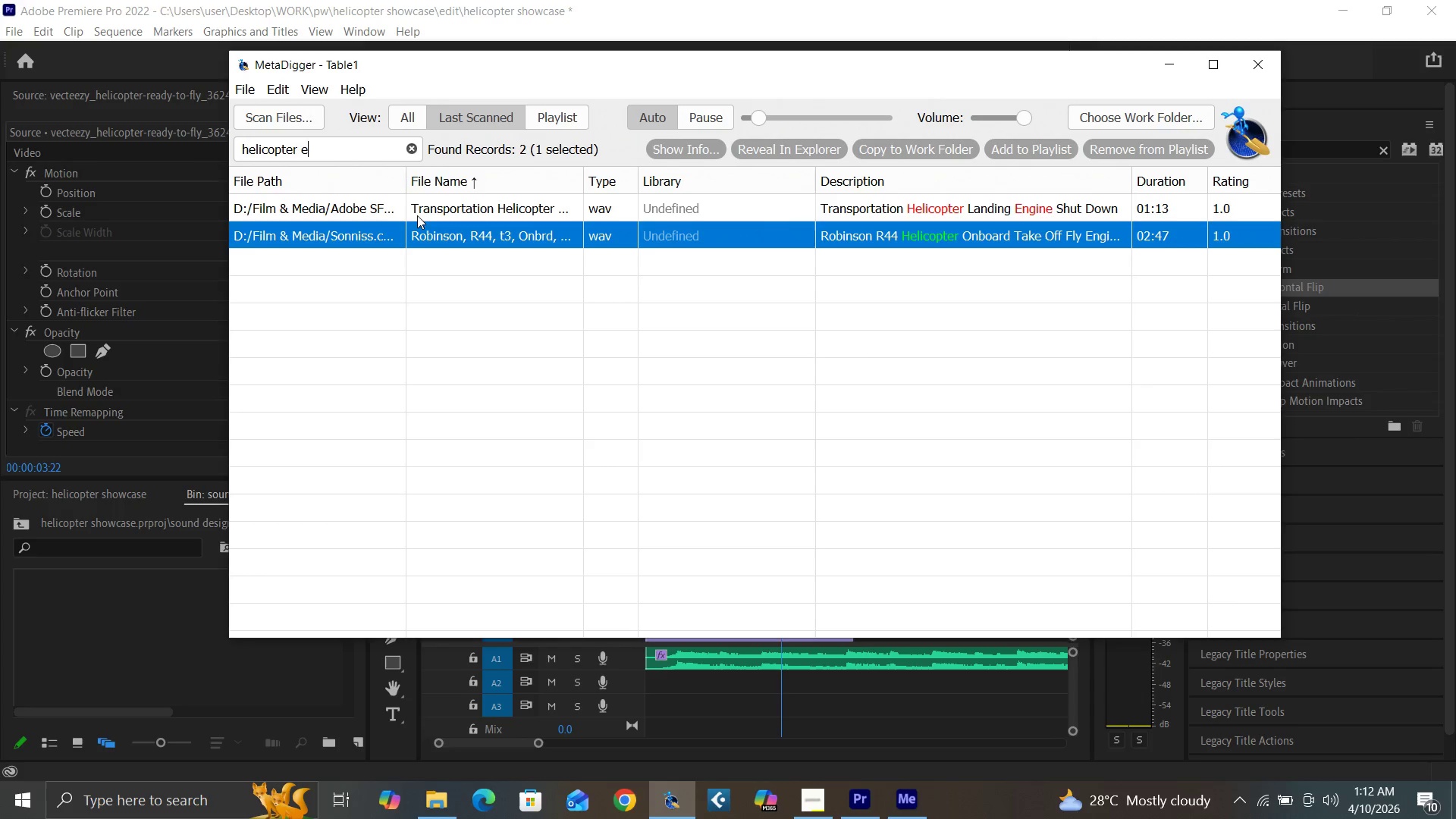 
key(Backspace)
 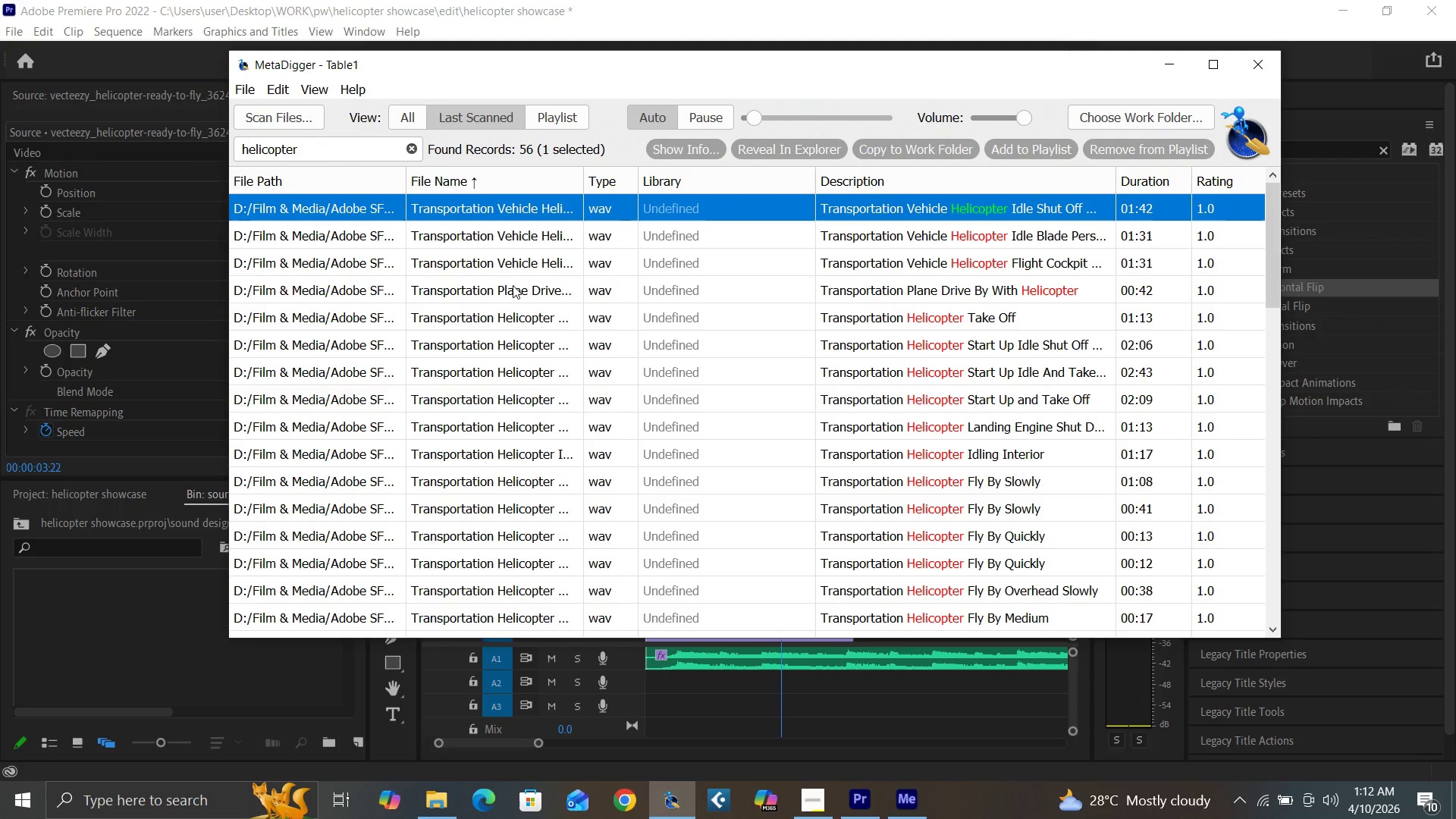 
wait(10.8)
 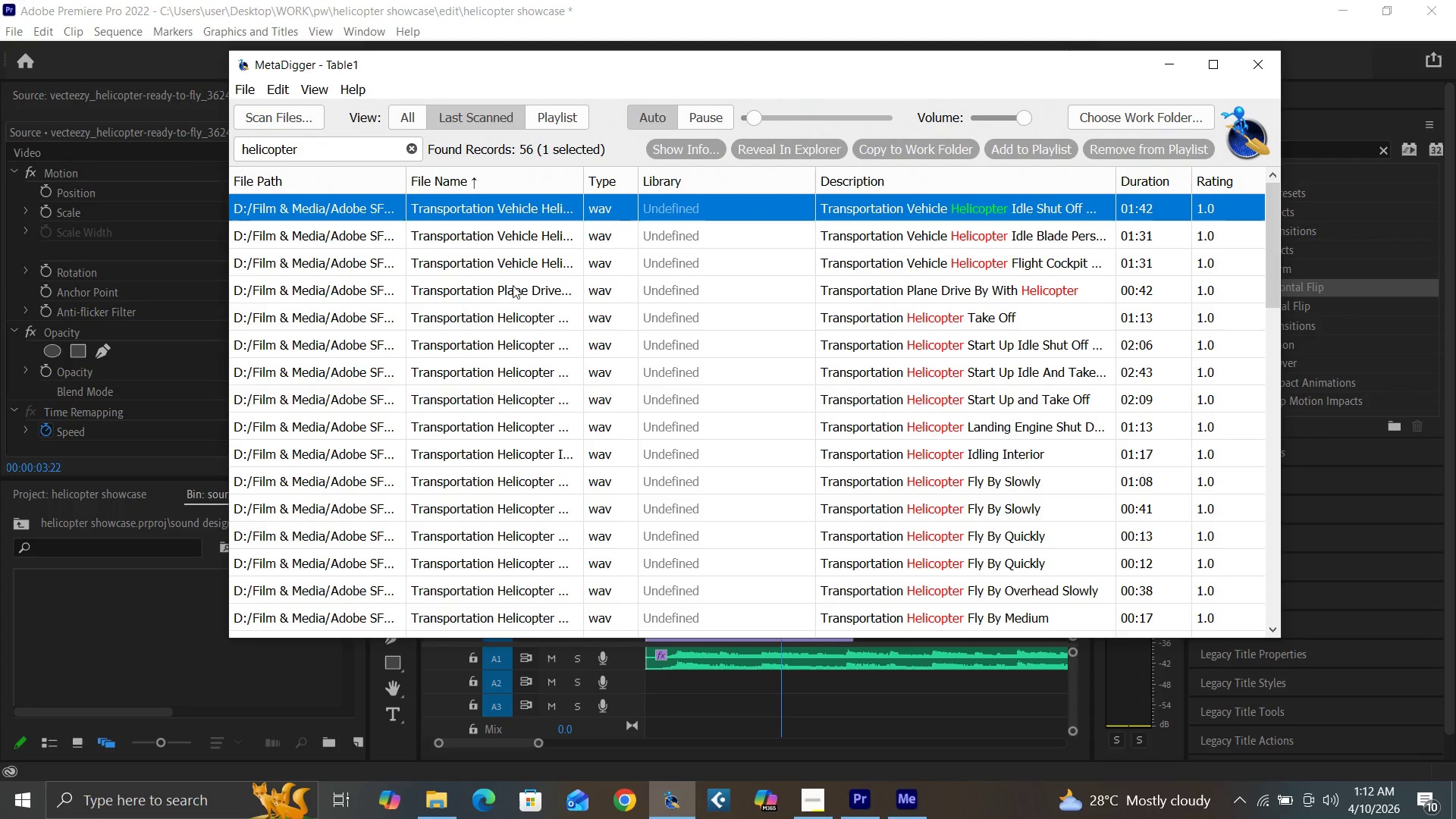 
left_click([522, 262])
 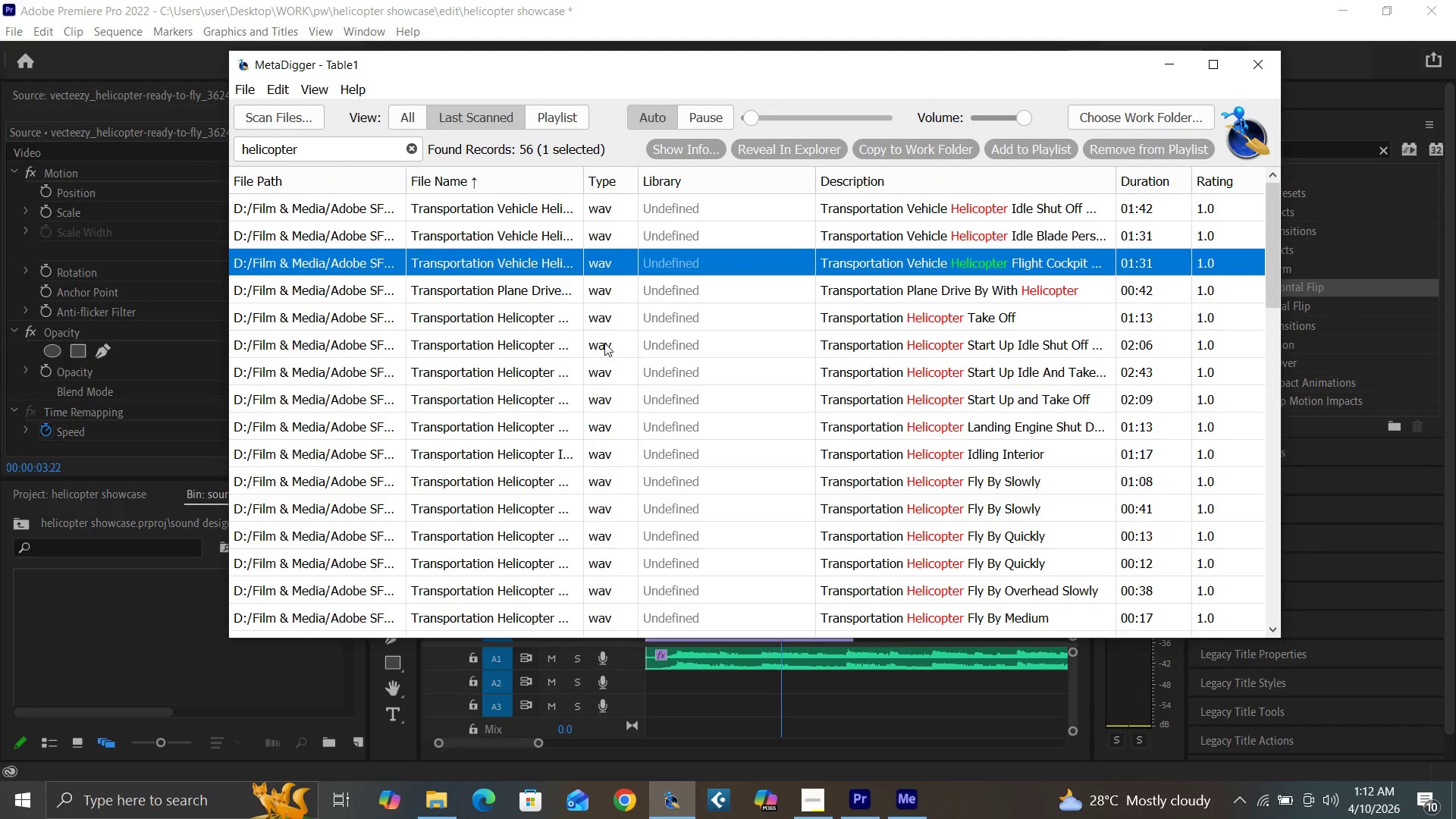 
scroll: coordinate [620, 384], scroll_direction: down, amount: 2.0
 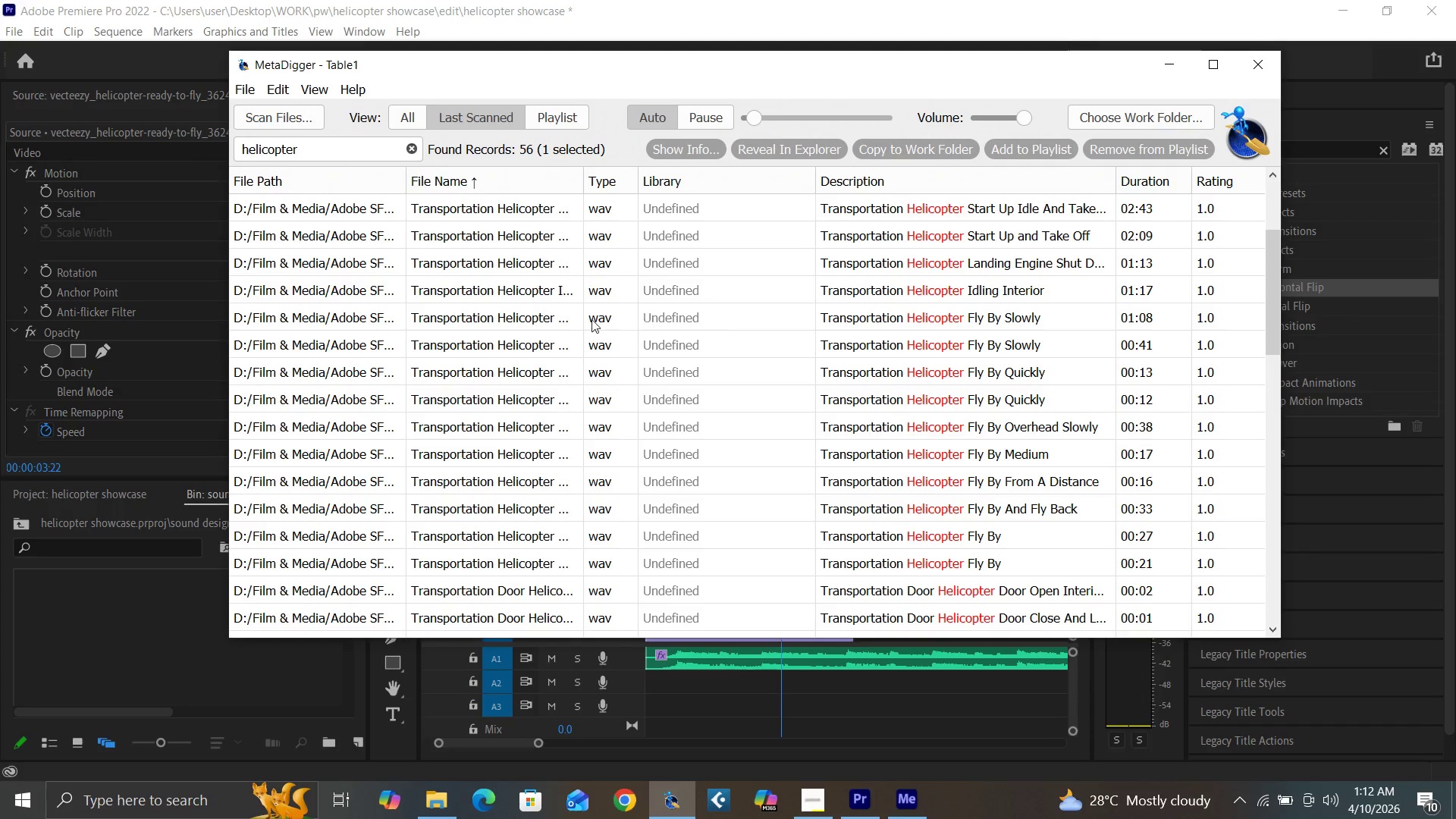 
left_click([537, 296])
 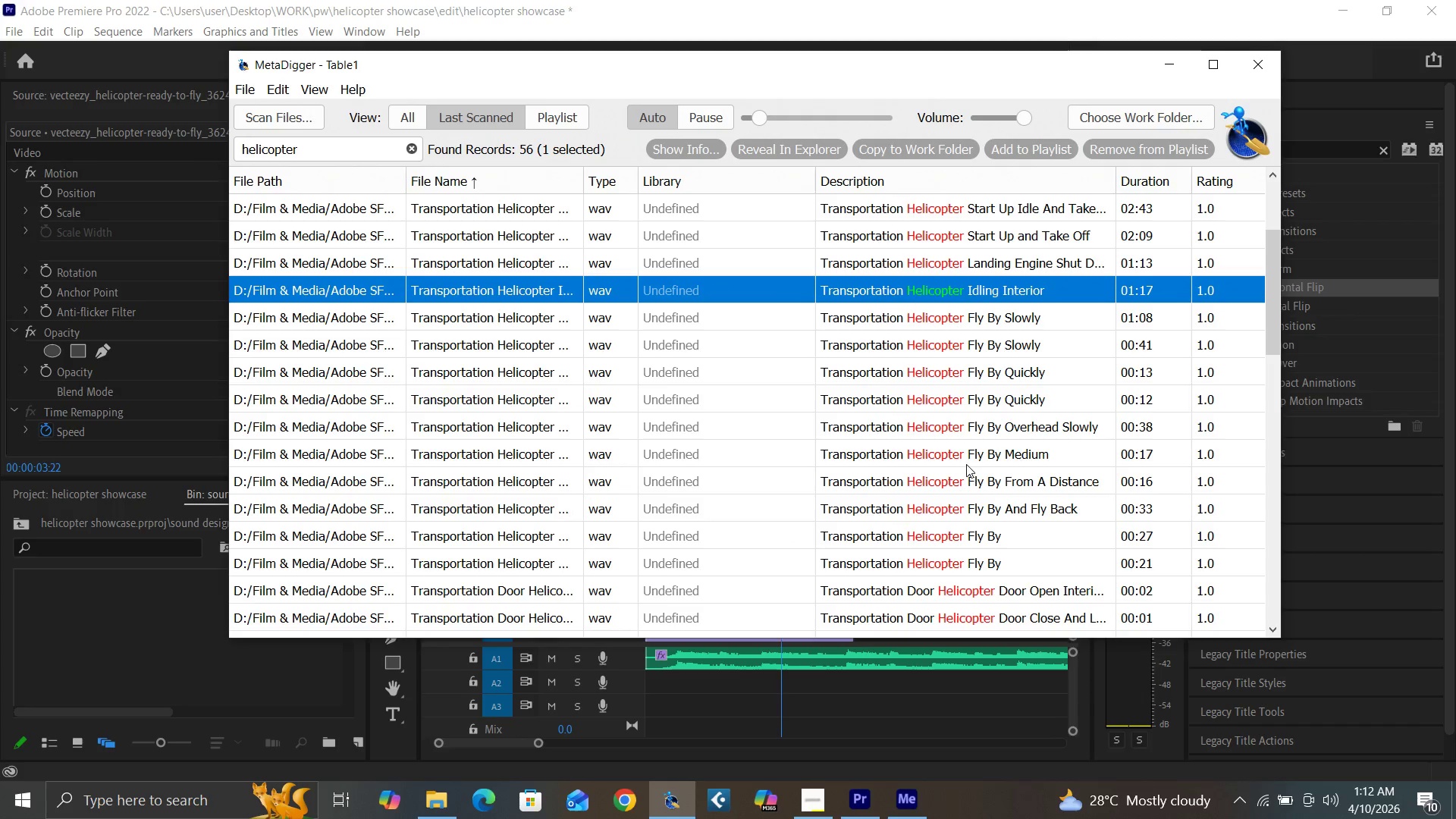 
wait(7.92)
 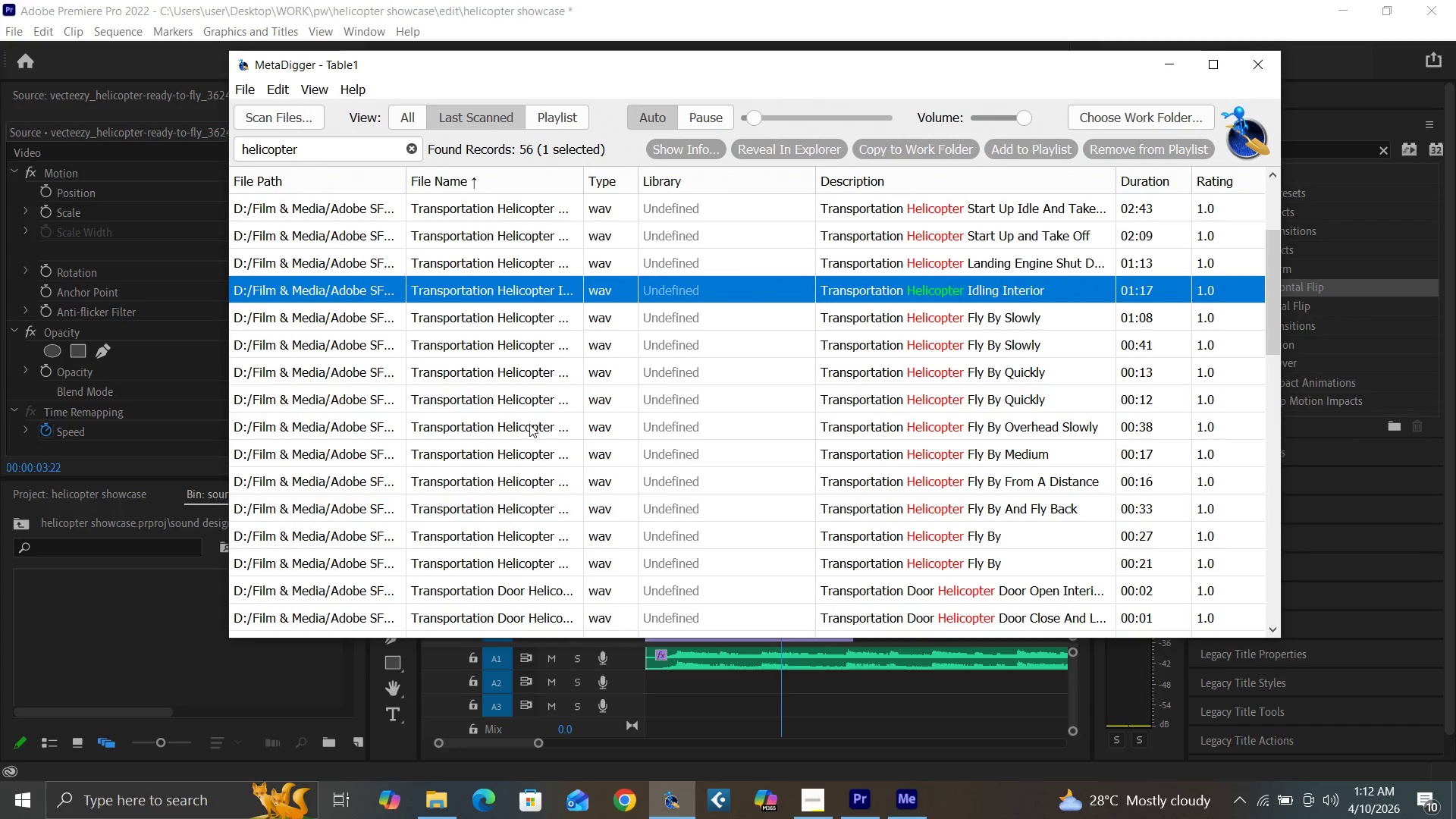 
left_click([542, 456])
 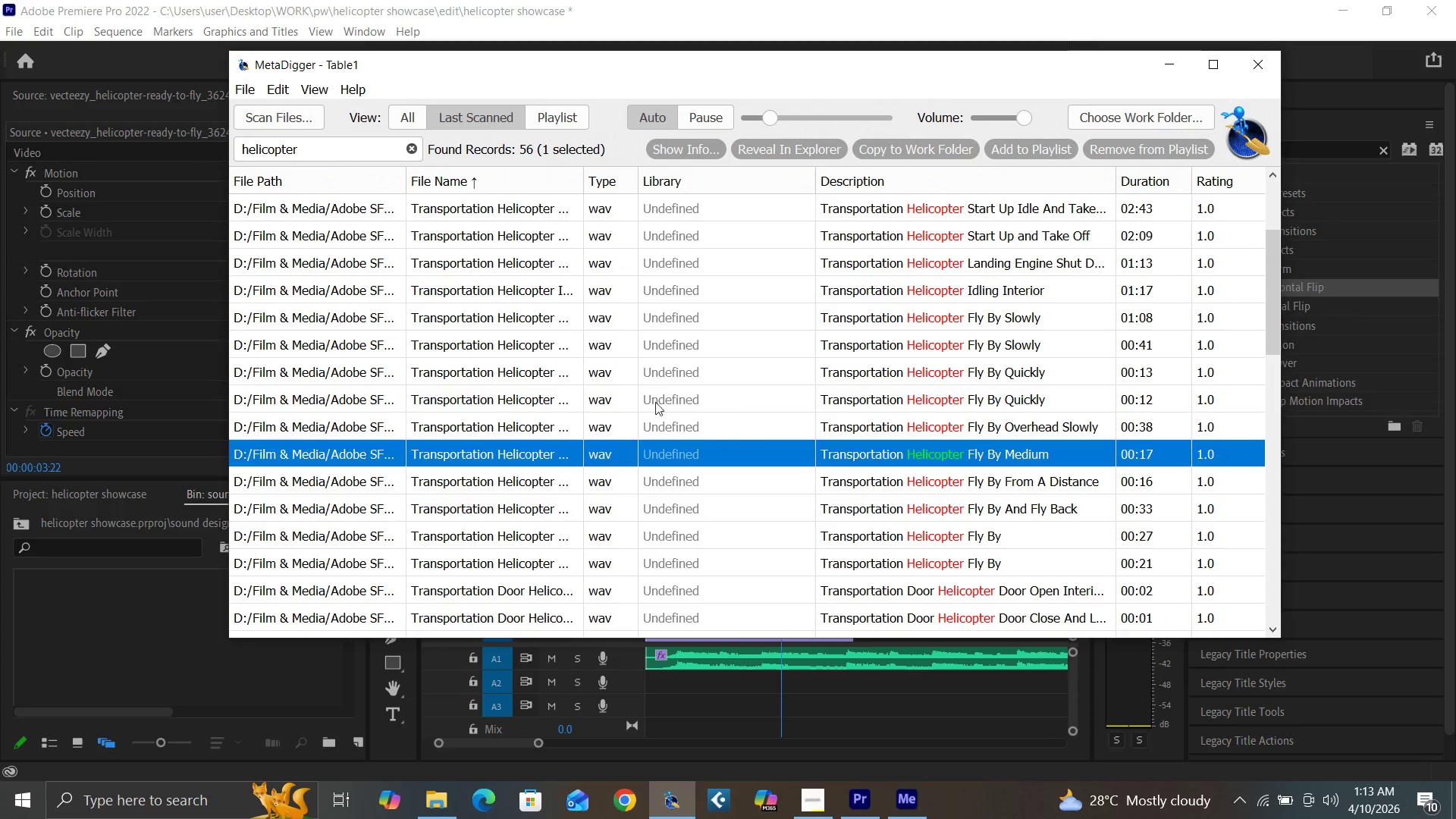 
scroll: coordinate [647, 431], scroll_direction: down, amount: 3.0
 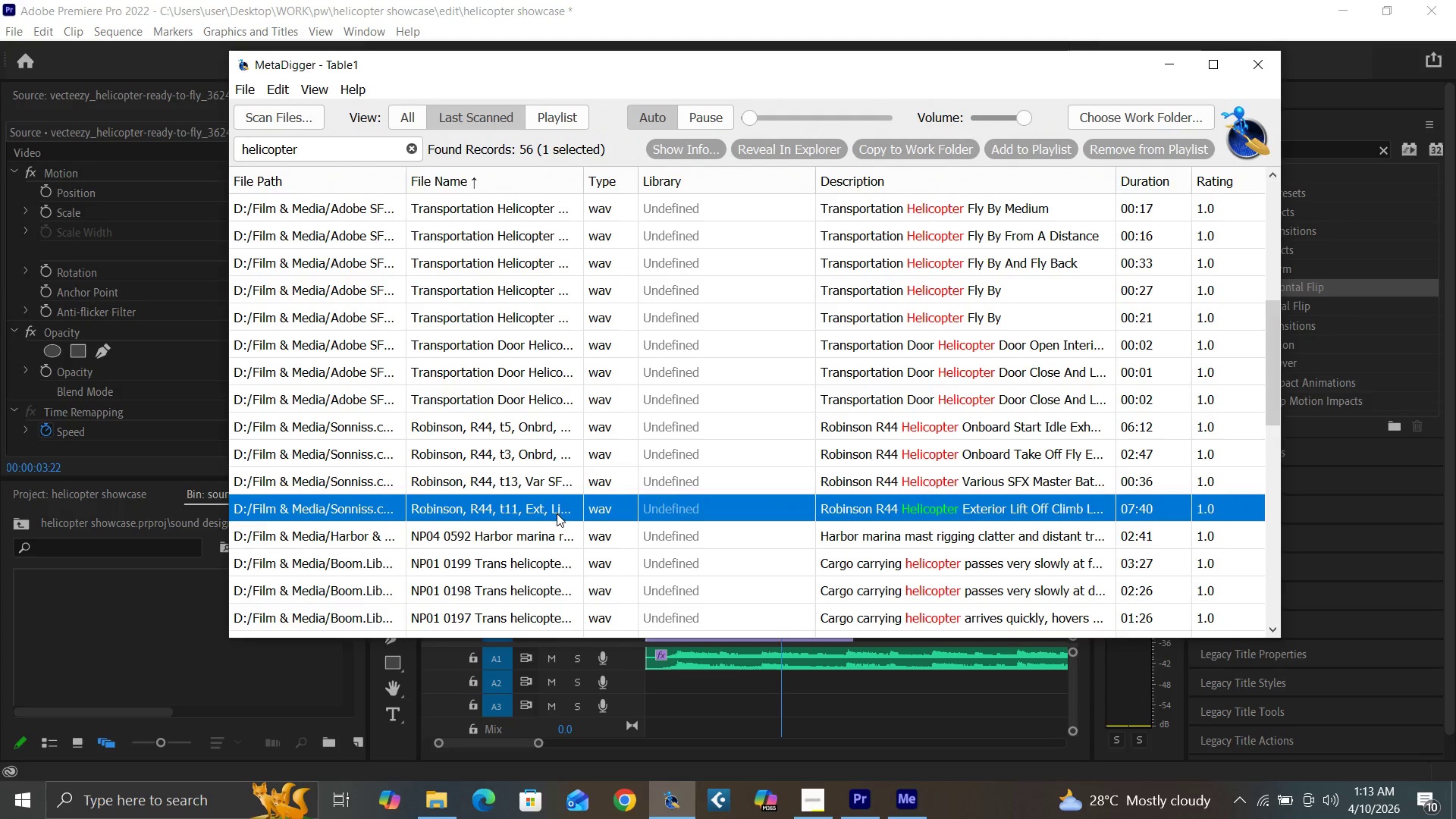 
wait(9.11)
 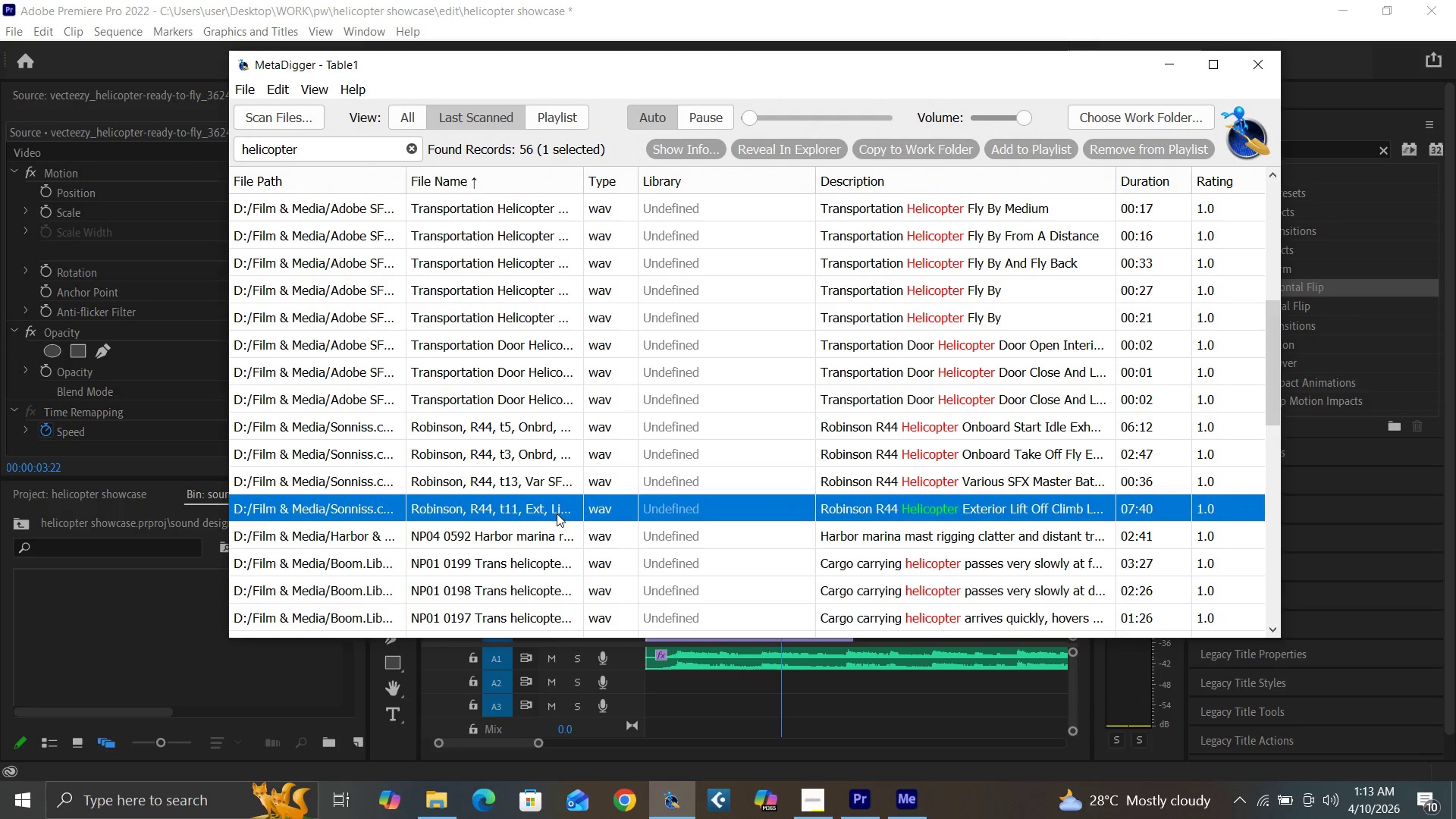 
left_click([528, 426])
 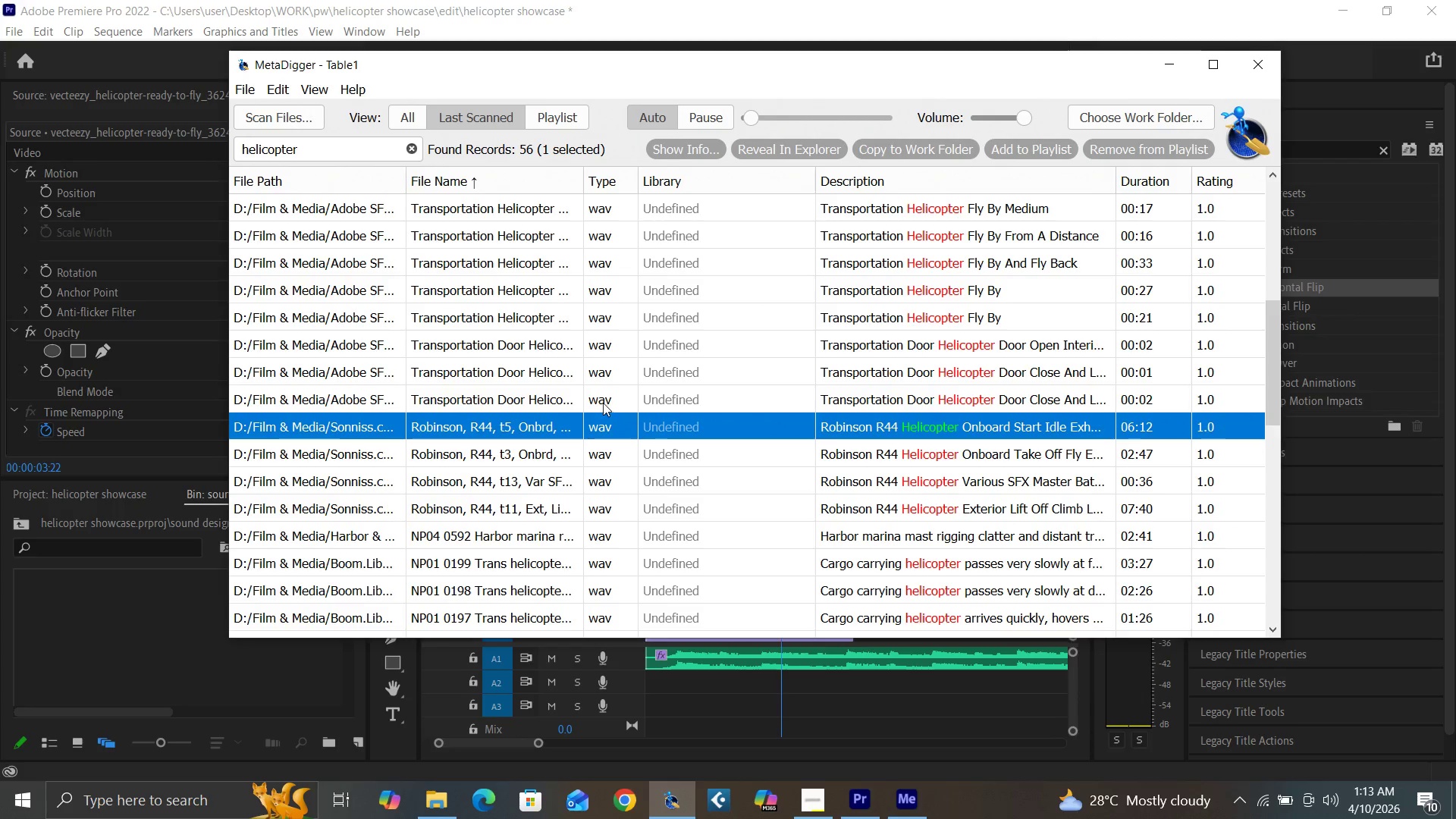 
wait(7.05)
 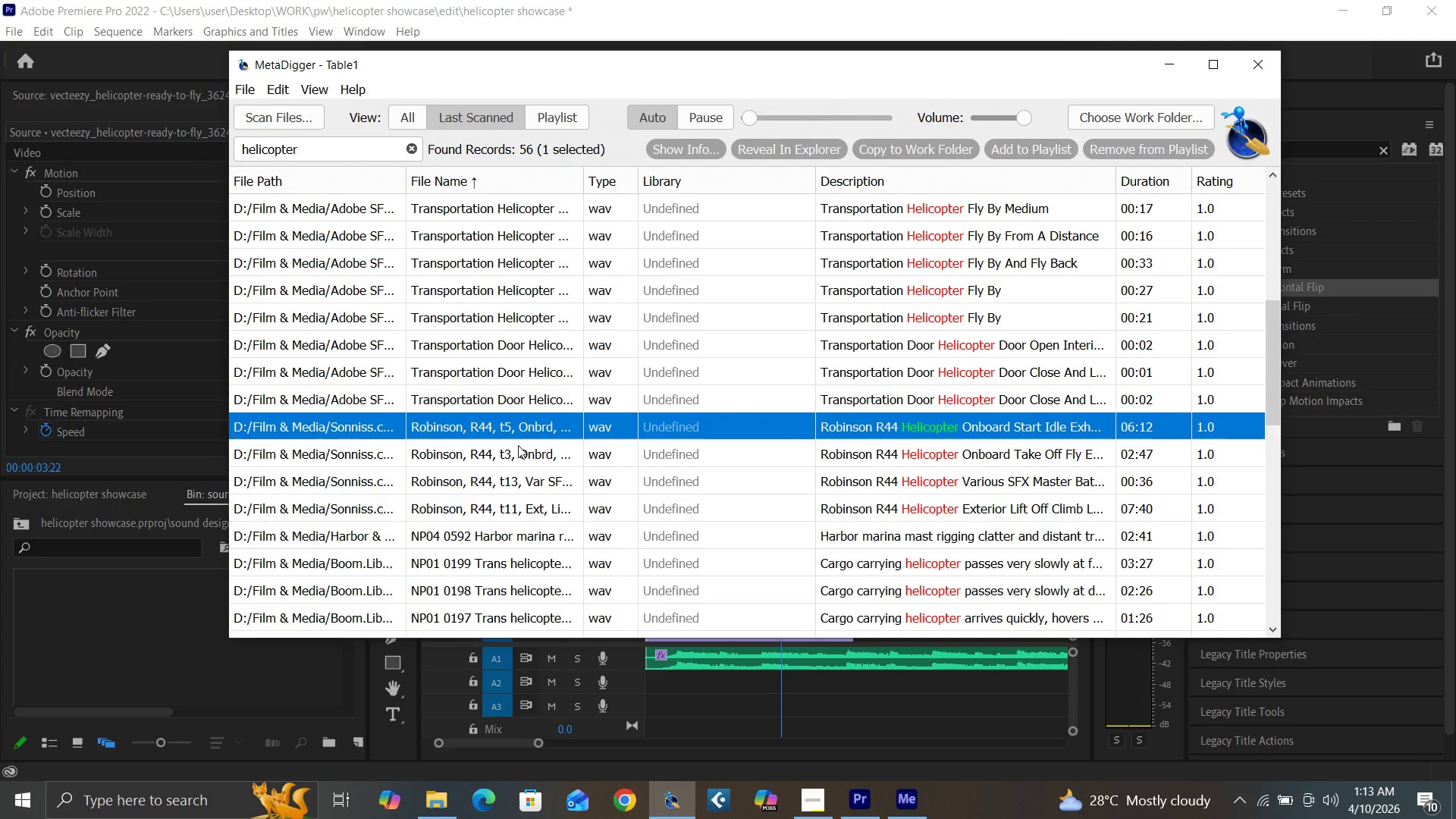 
left_click_drag(start_coordinate=[753, 112], to_coordinate=[778, 123])
 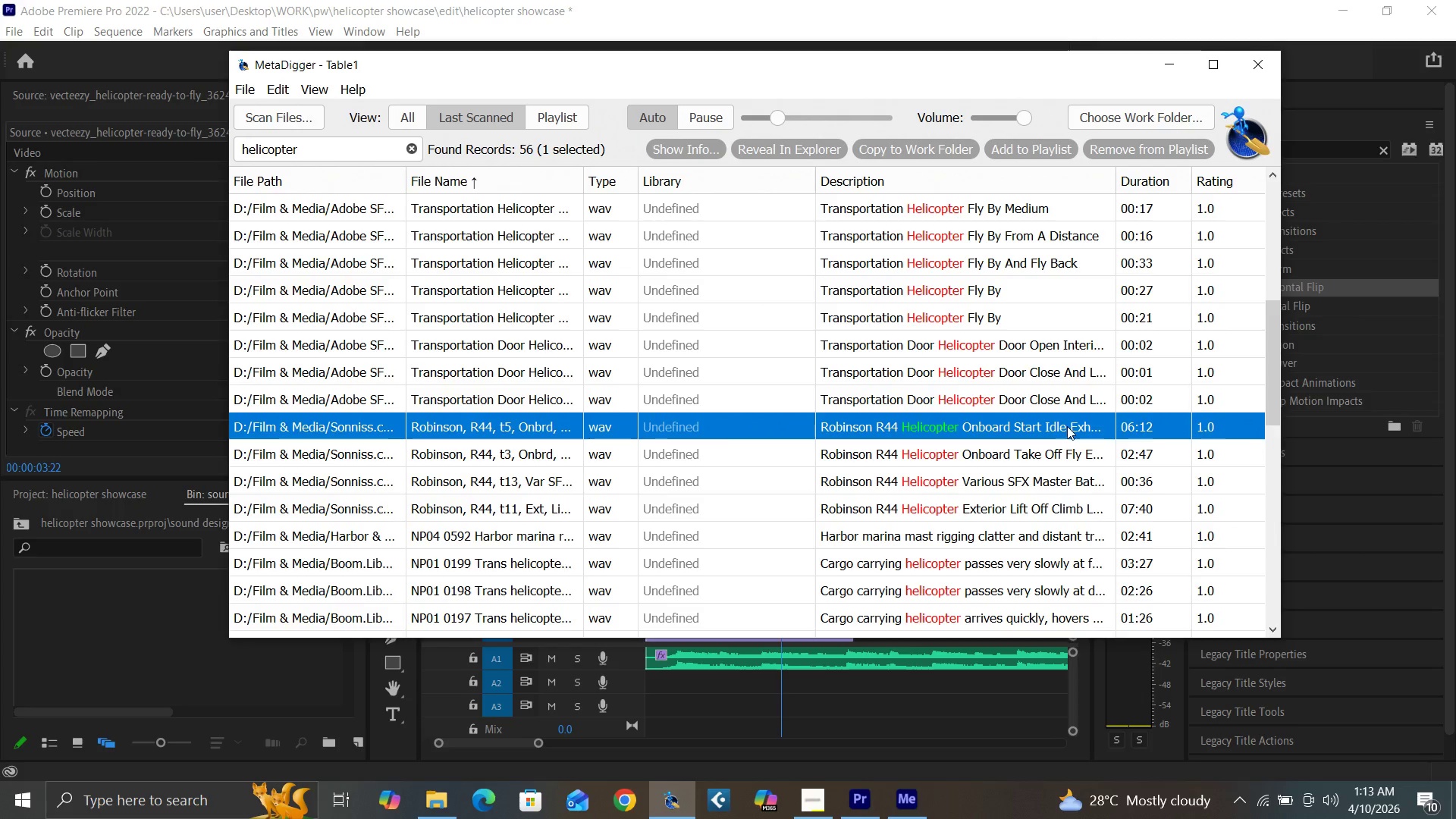 
wait(10.45)
 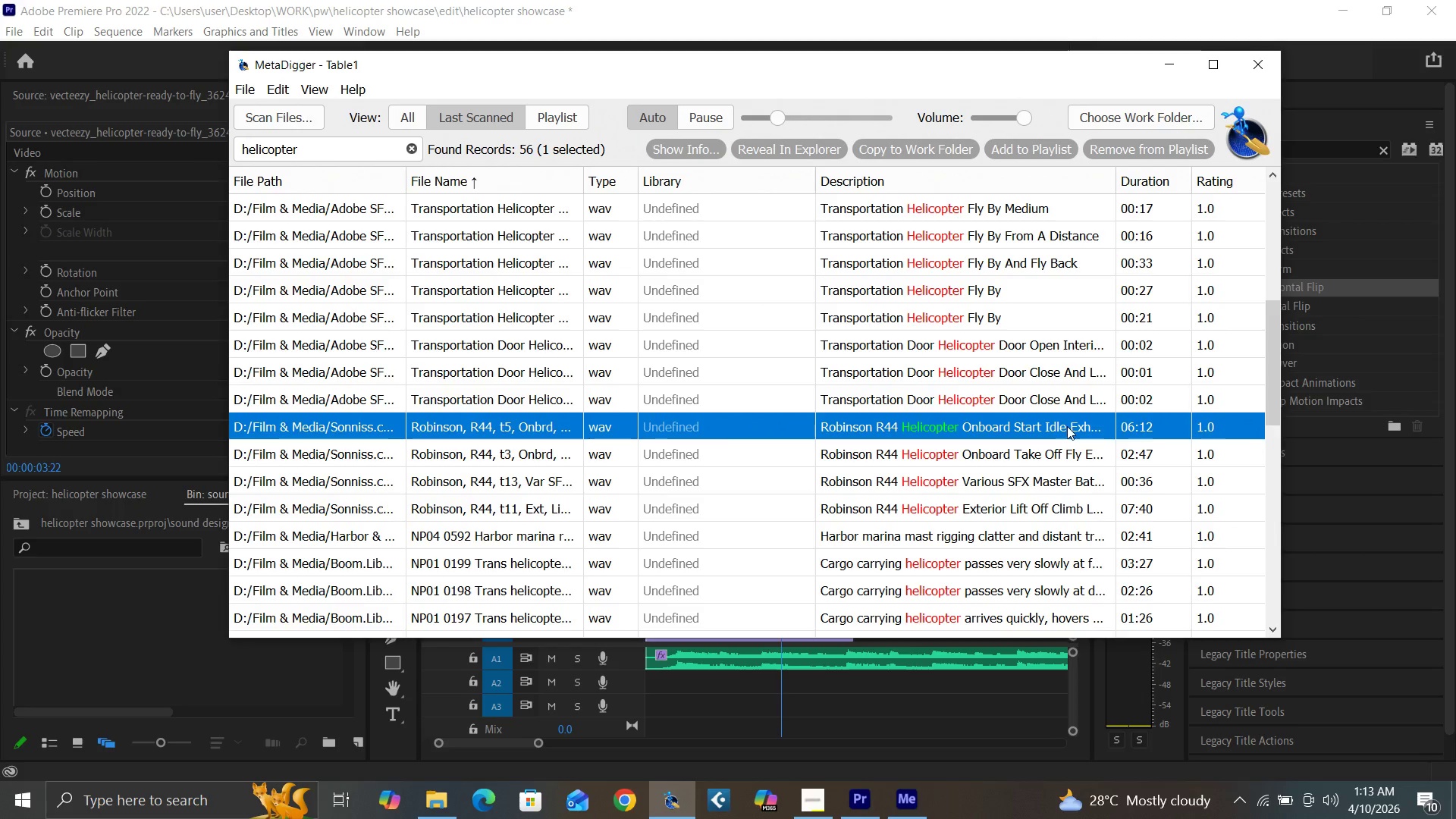 
scroll: coordinate [1033, 470], scroll_direction: down, amount: 2.0
 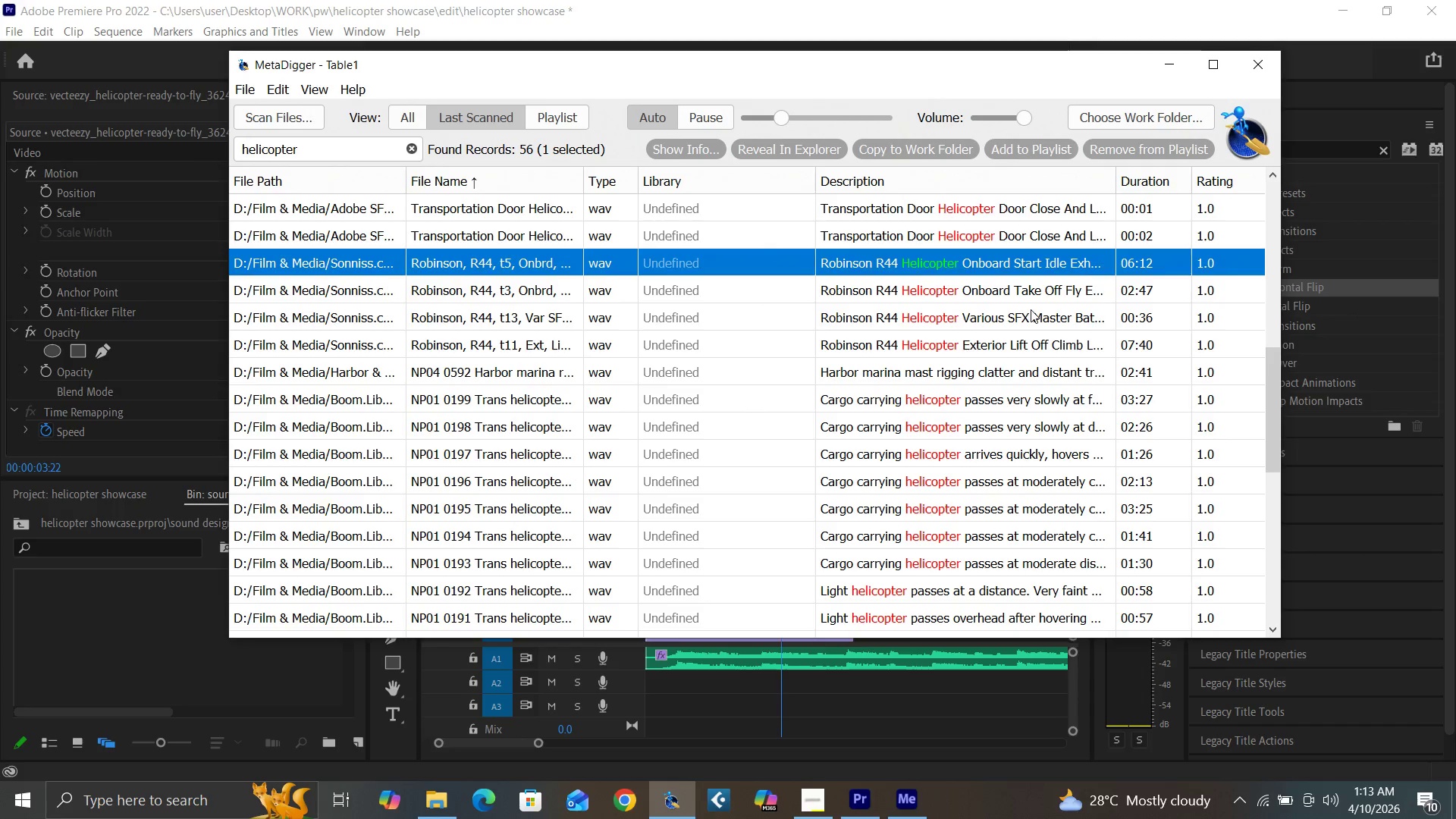 
wait(5.79)
 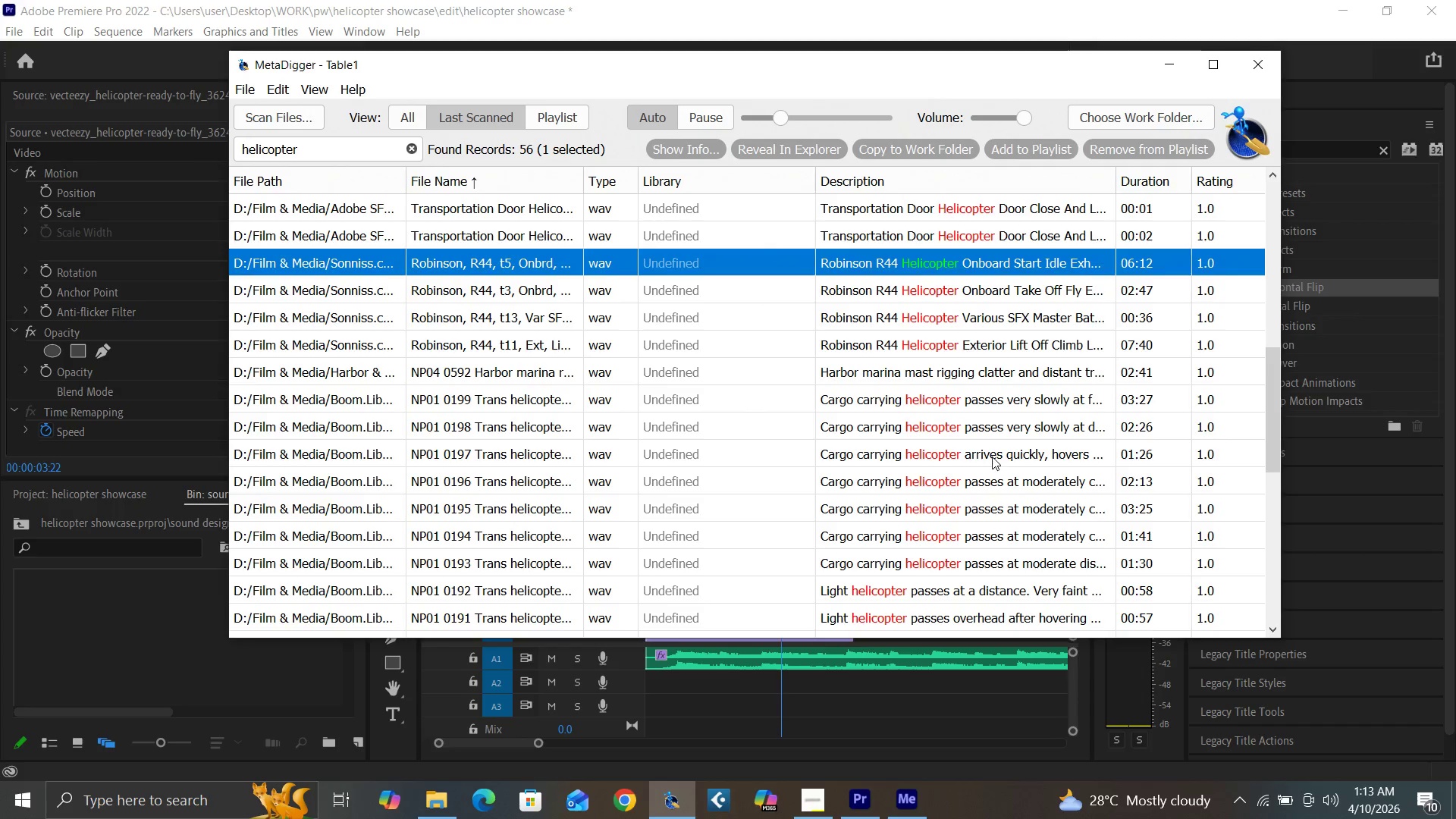 
scroll: coordinate [962, 548], scroll_direction: down, amount: 2.0
 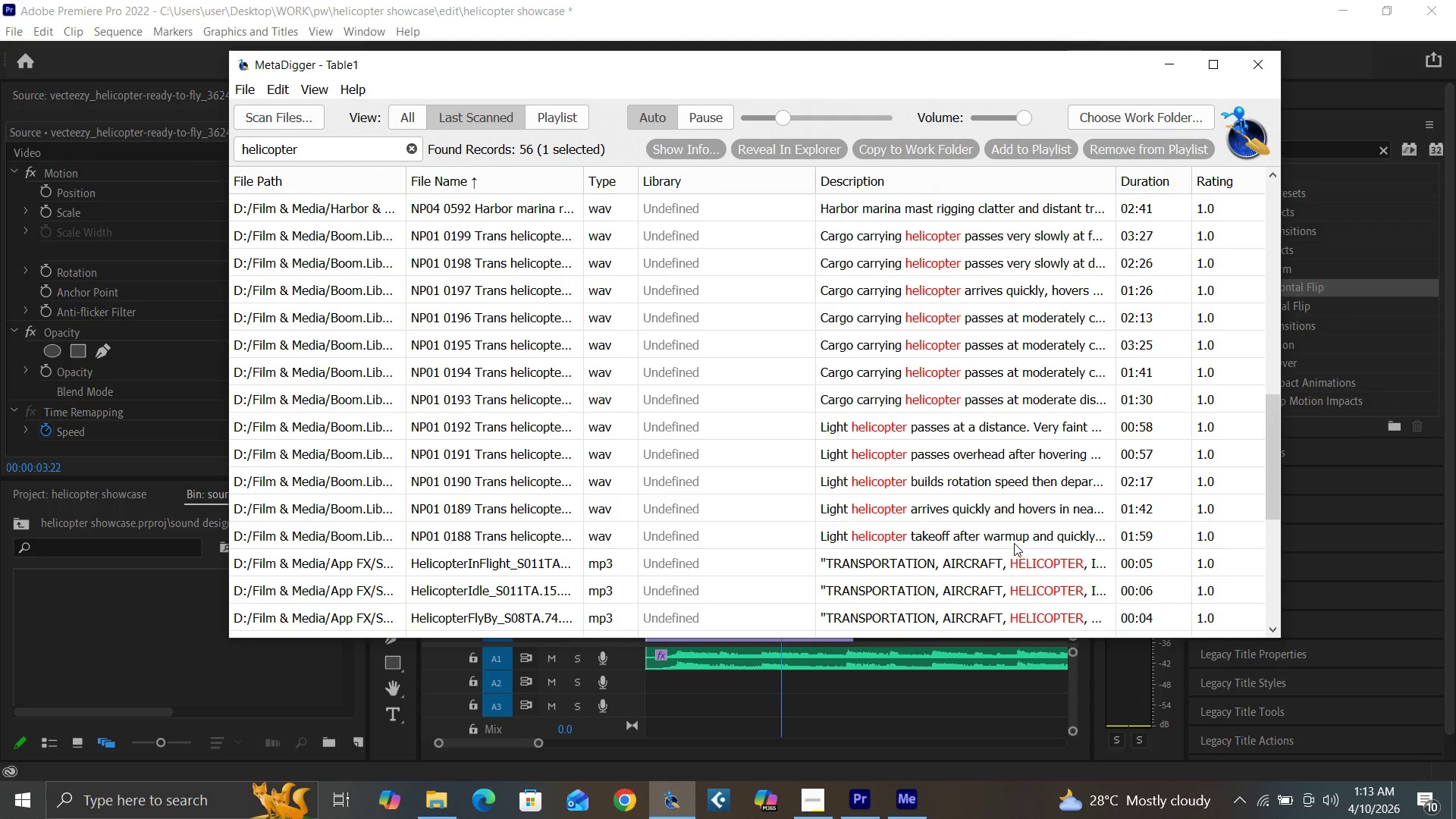 
left_click([1018, 539])
 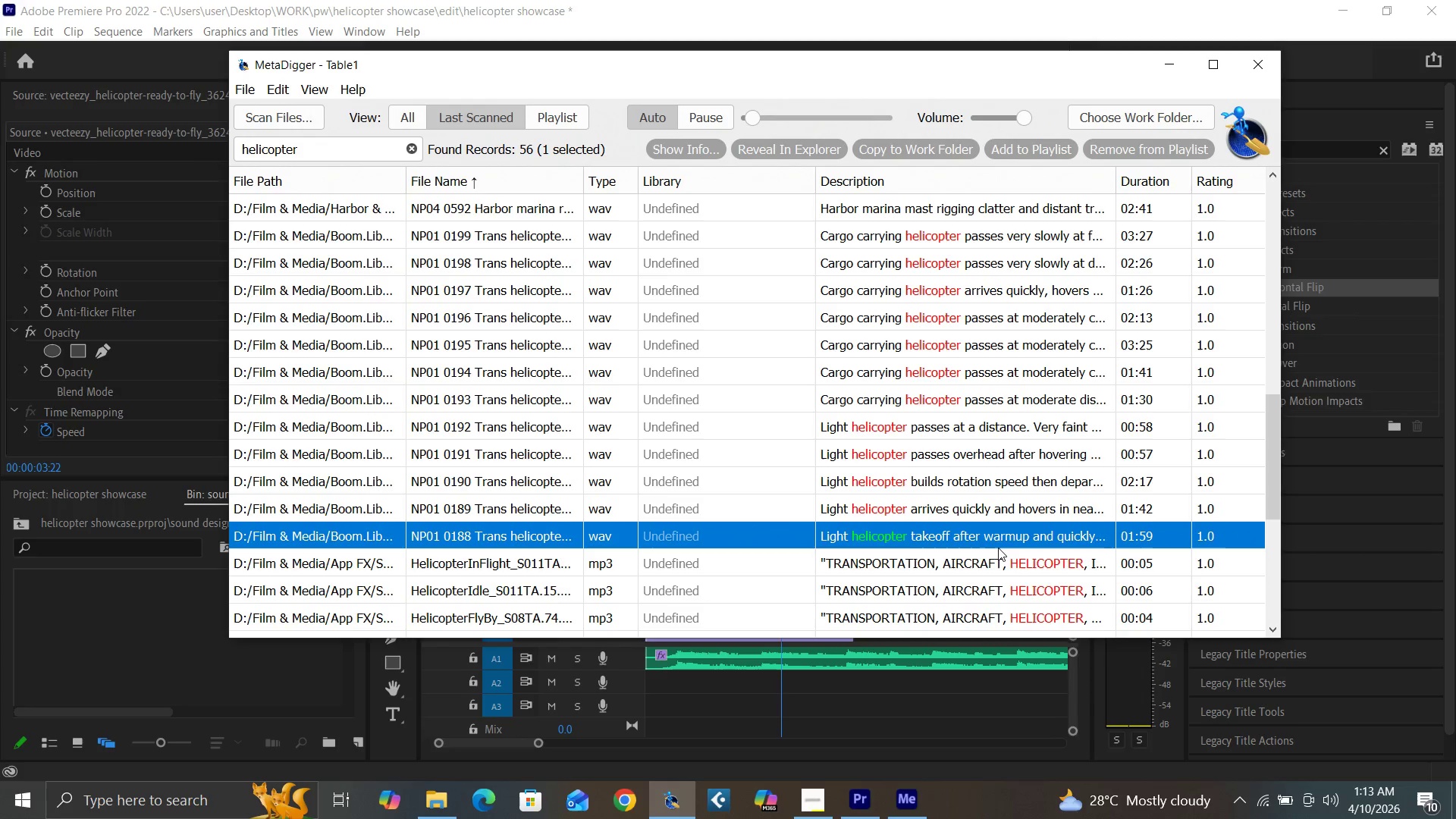 
scroll: coordinate [1012, 536], scroll_direction: down, amount: 1.0
 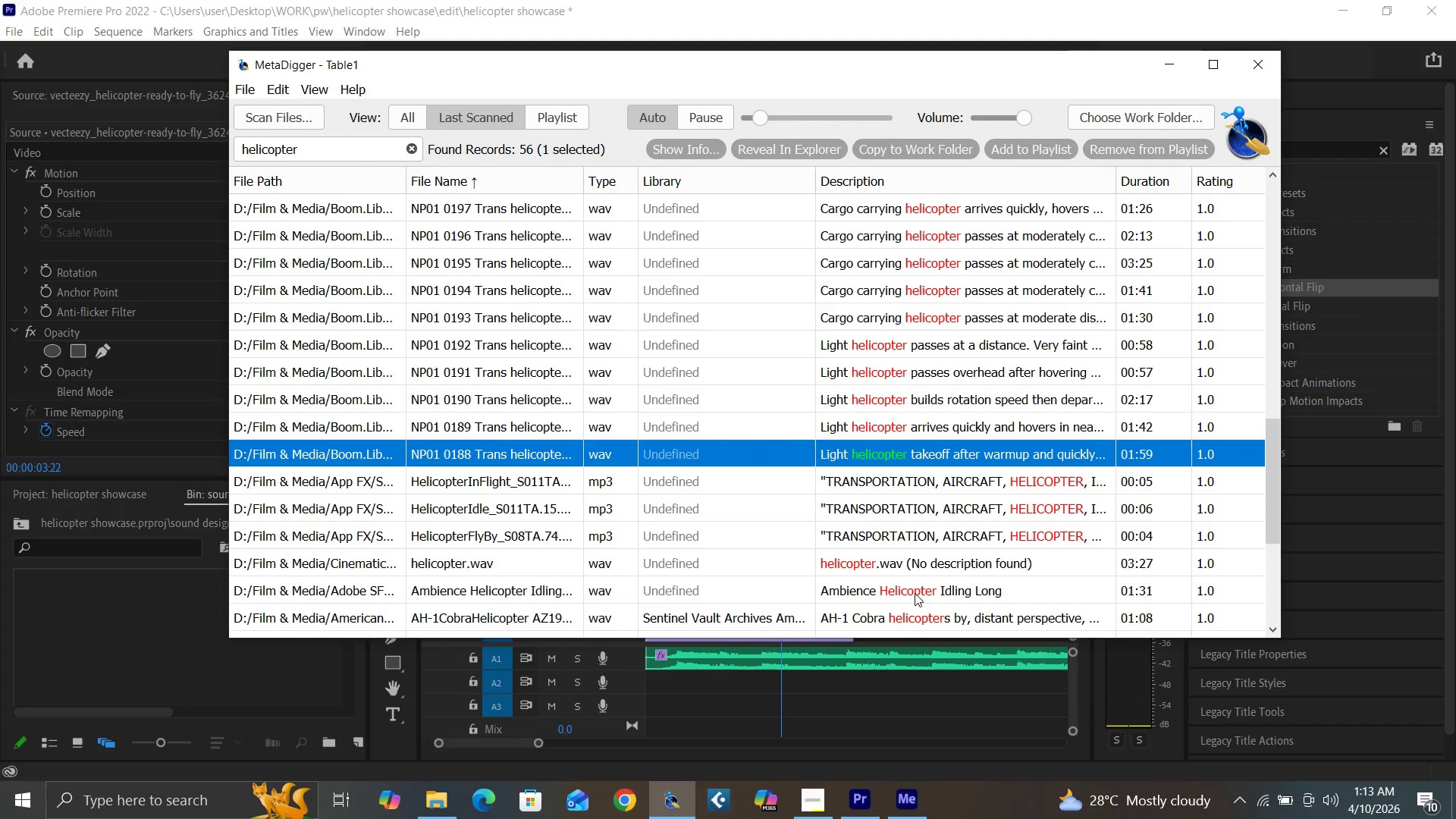 
wait(6.26)
 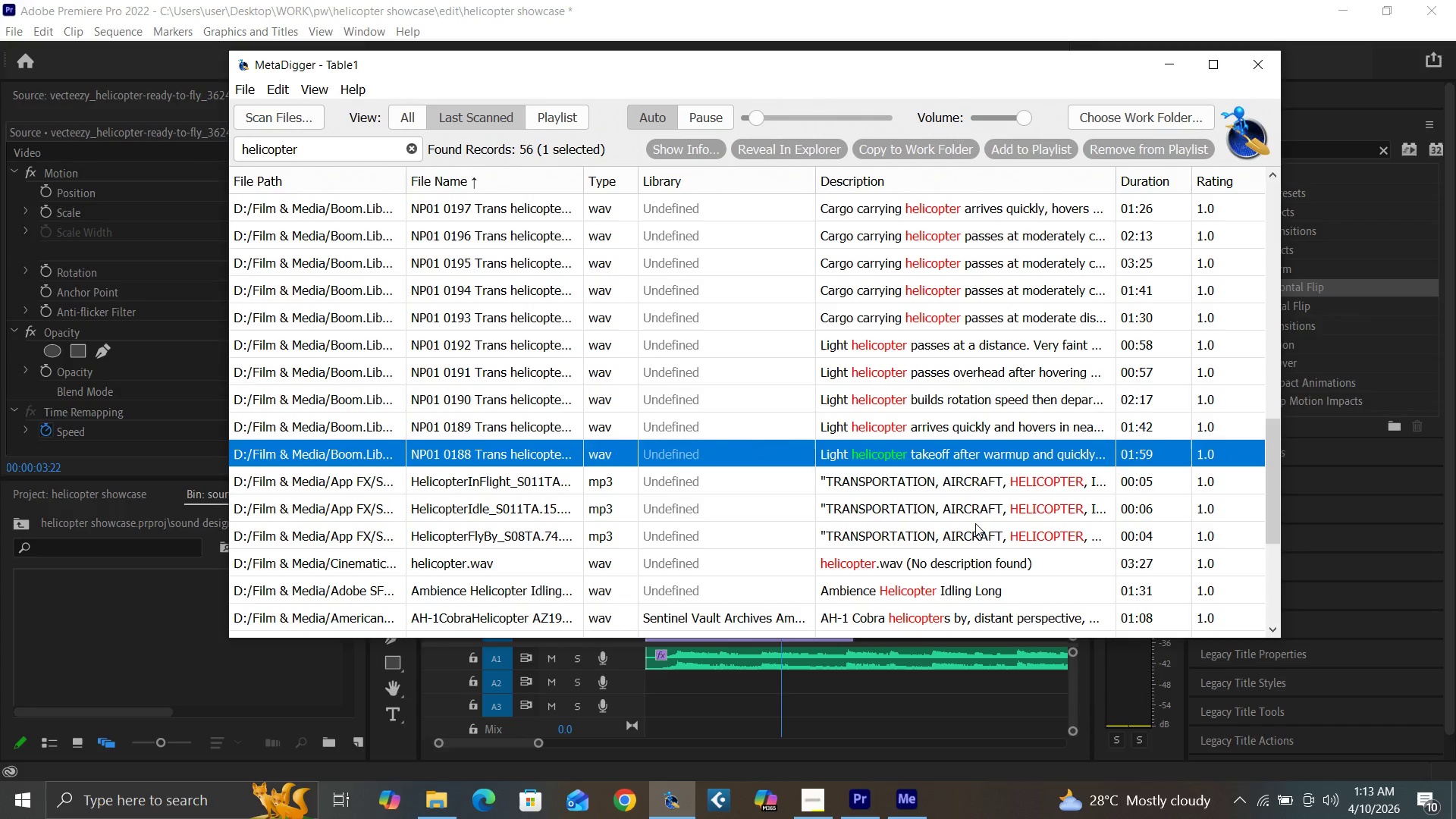 
left_click([914, 593])
 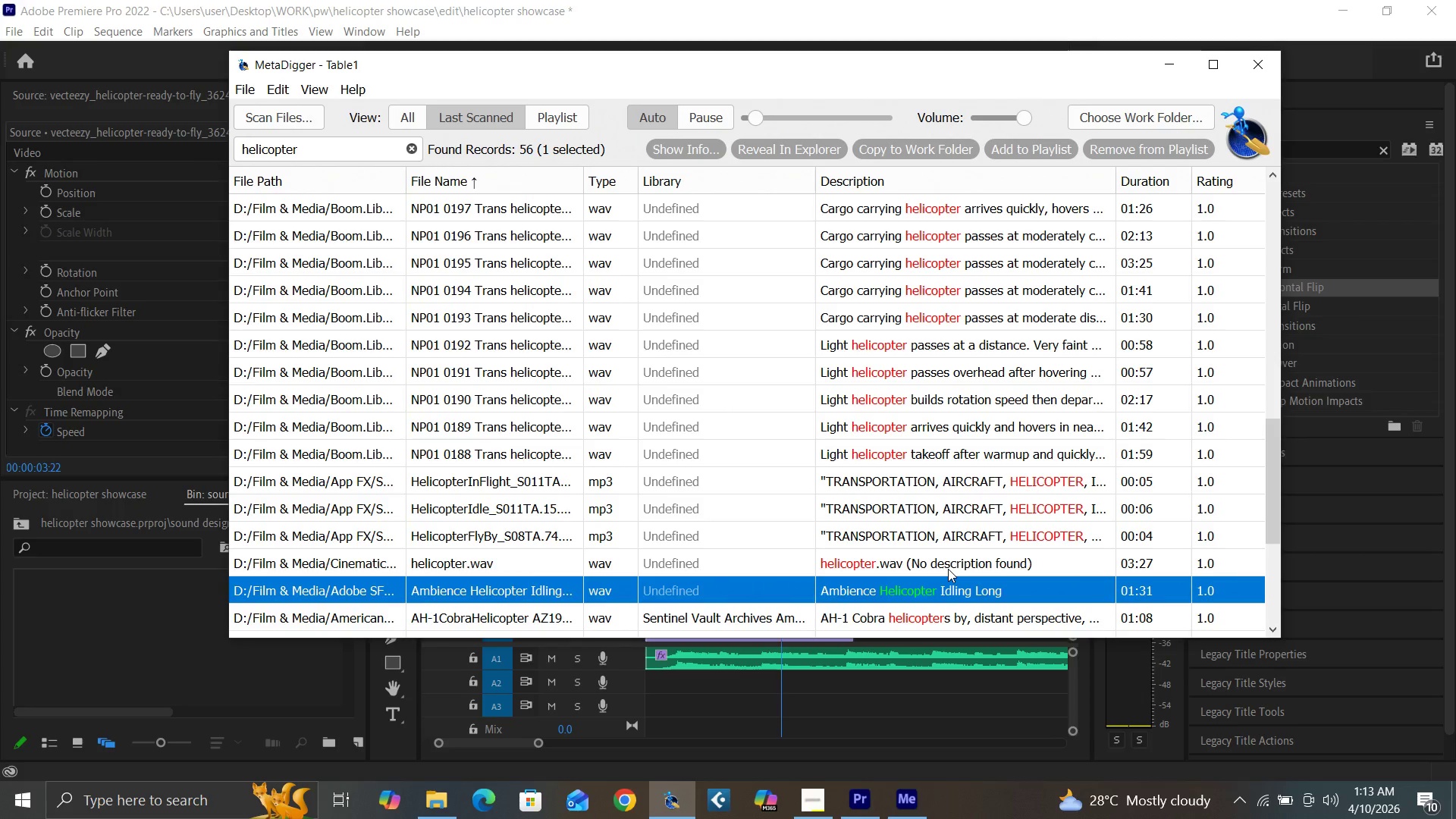 
wait(6.03)
 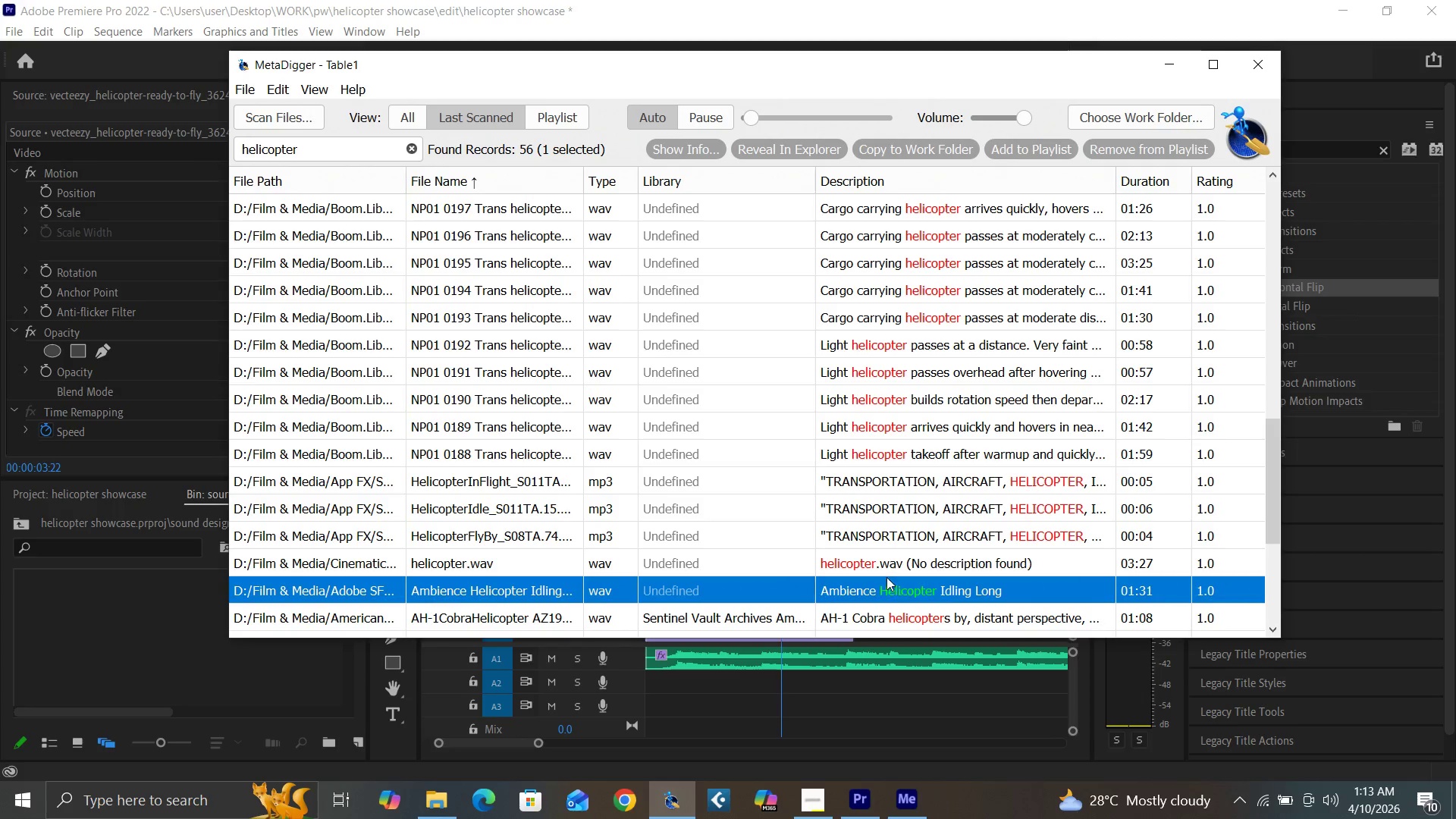 
left_click([974, 532])
 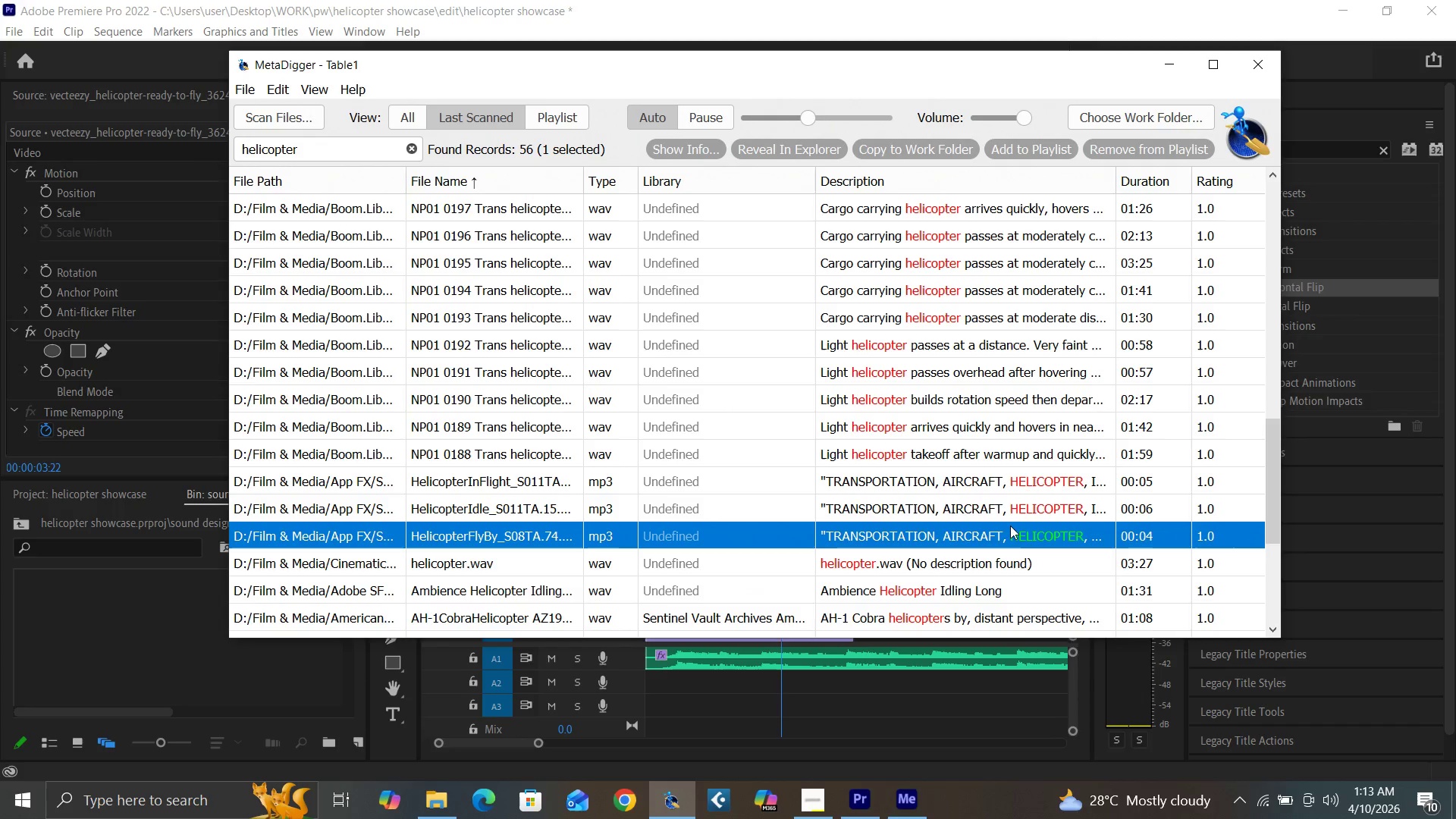 
left_click([1012, 508])
 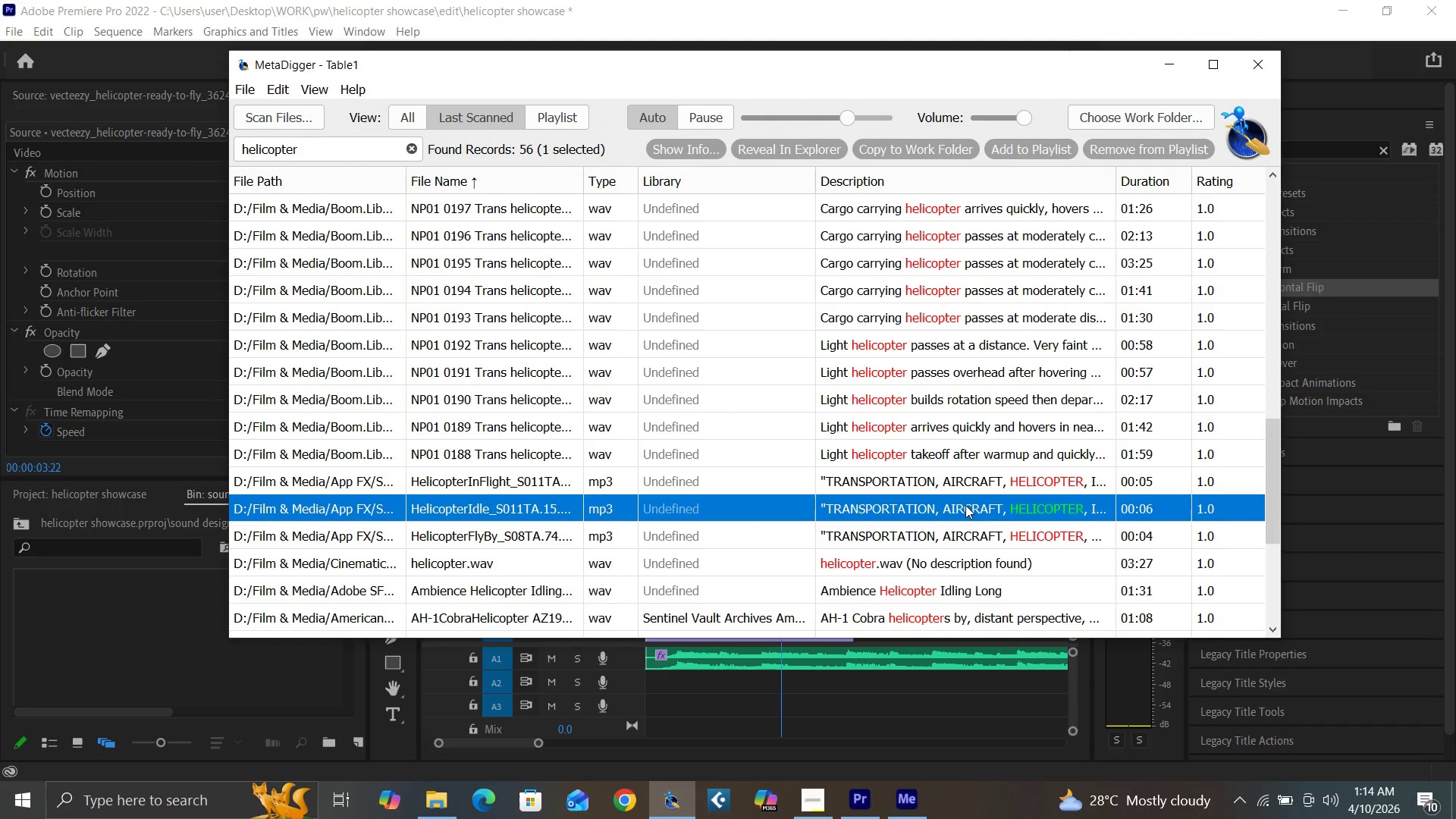 
left_click([981, 484])
 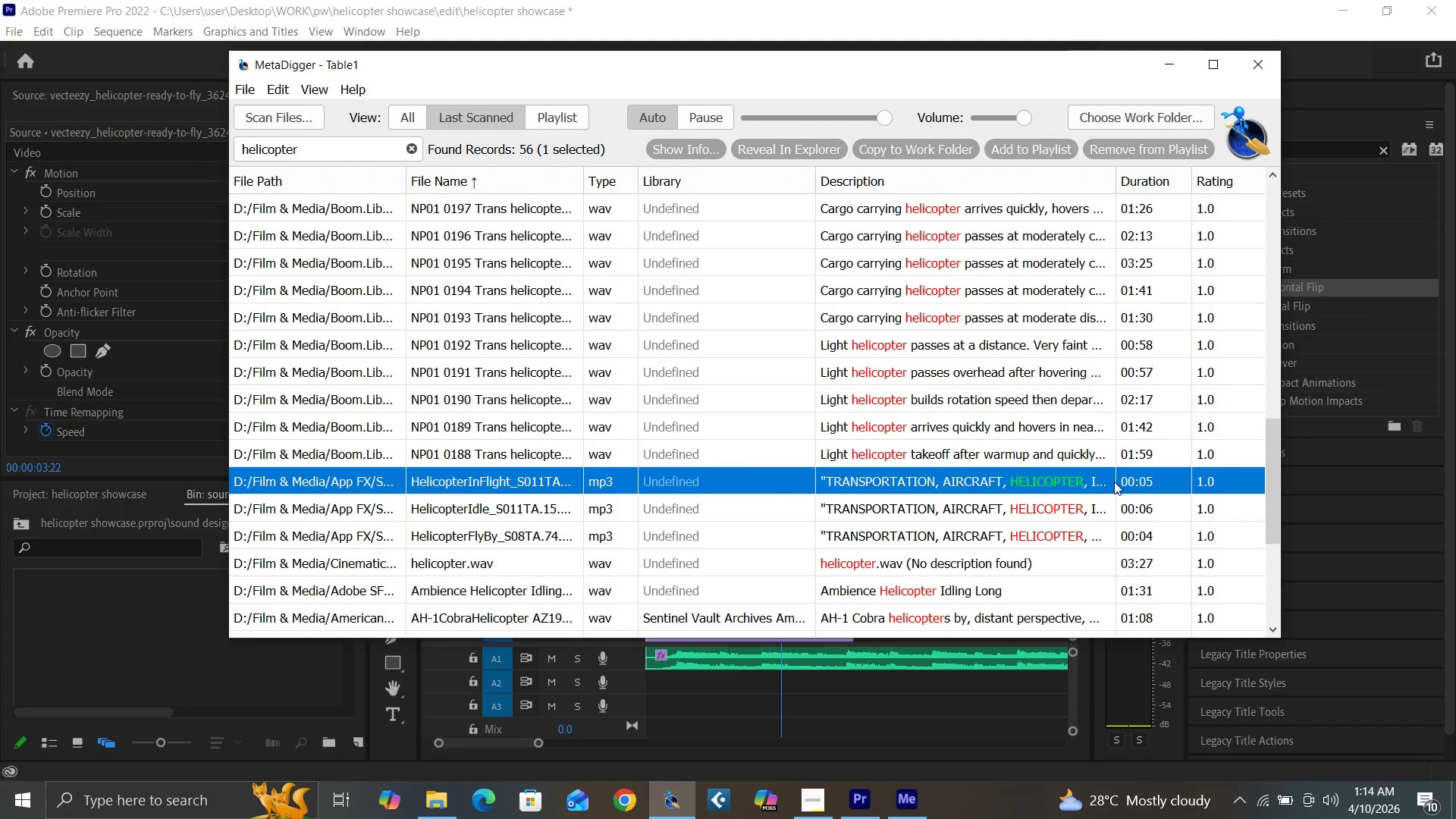 
wait(6.75)
 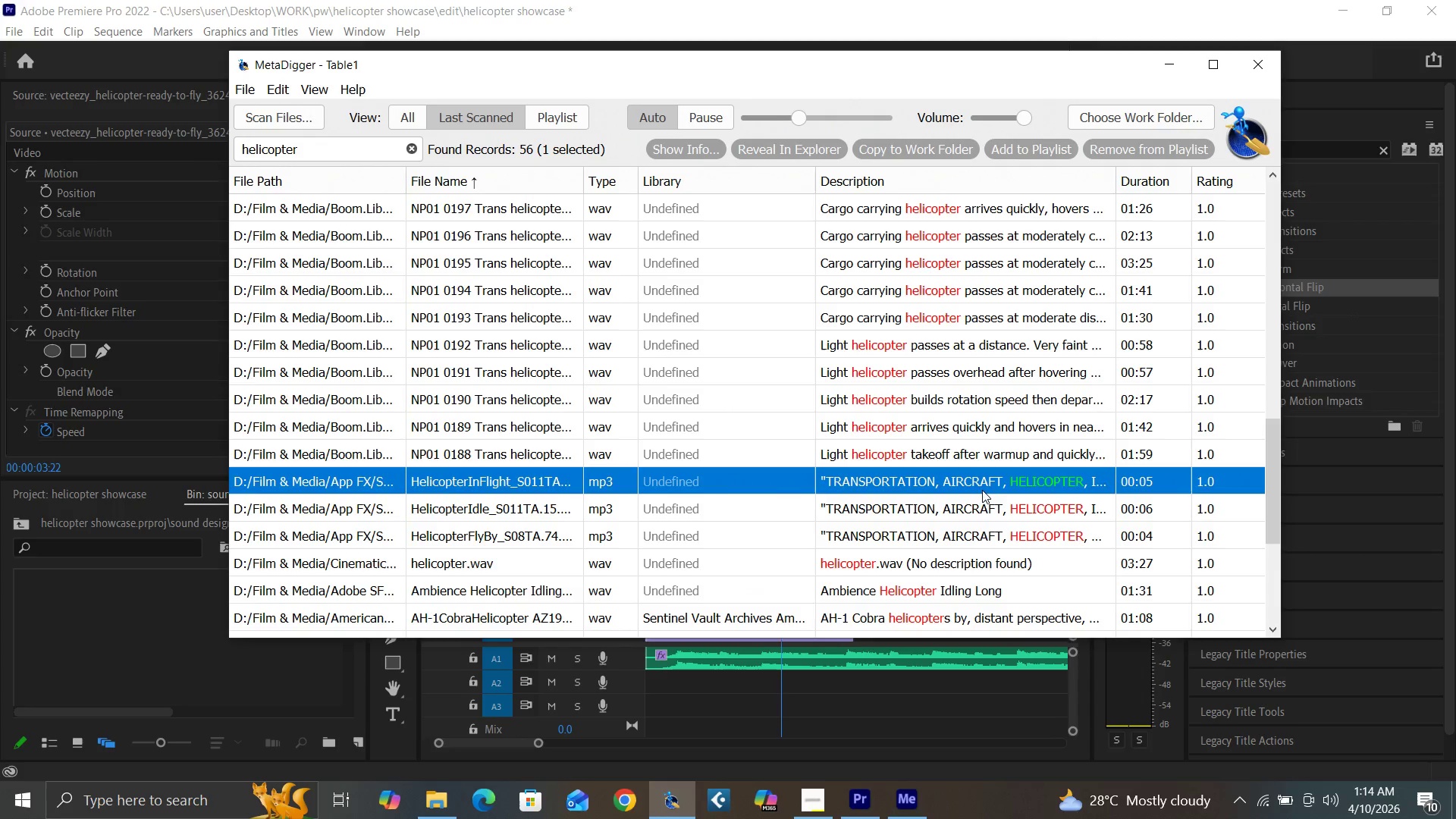 
scroll: coordinate [854, 570], scroll_direction: down, amount: 2.0
 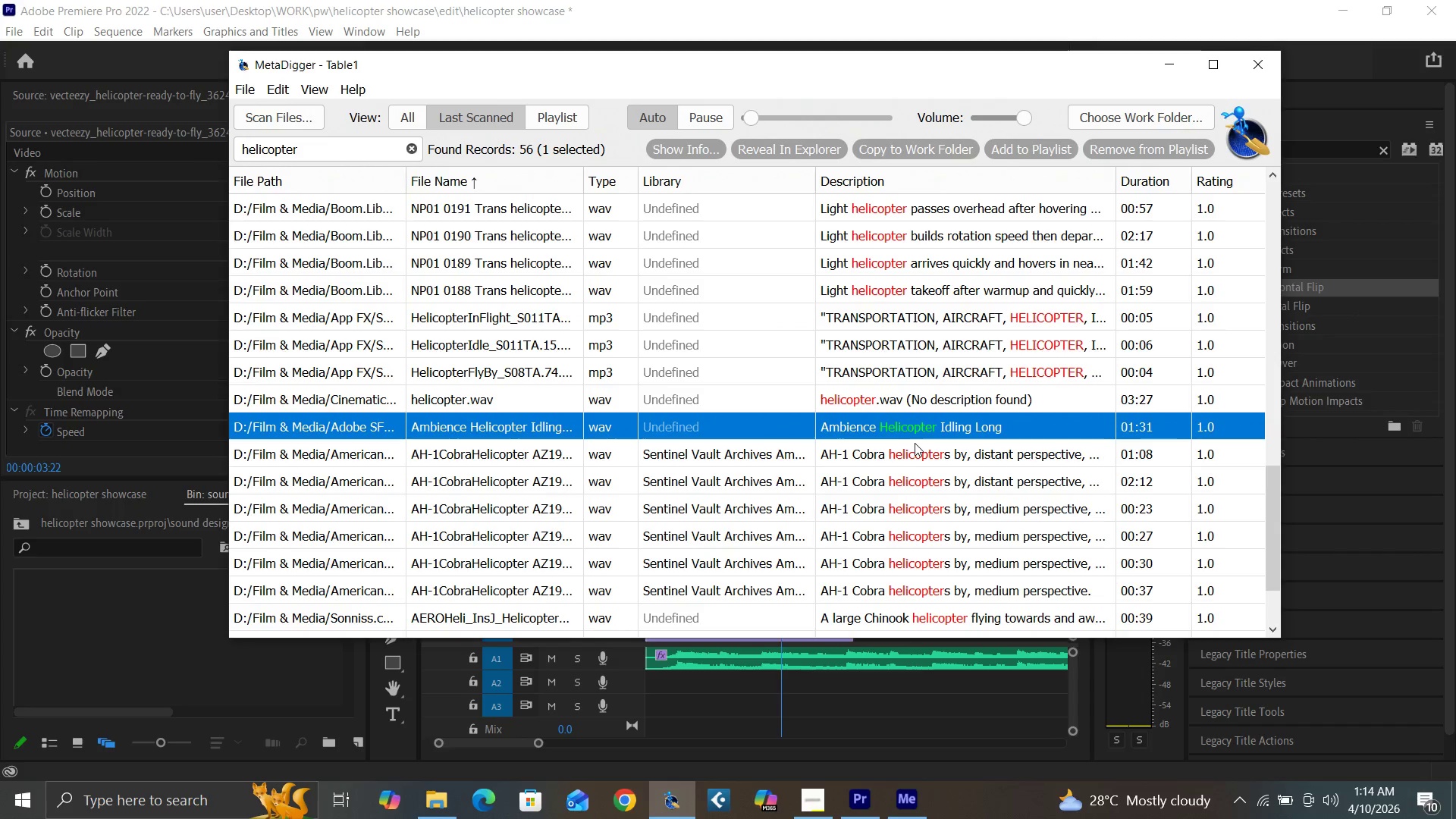 
left_click([870, 400])
 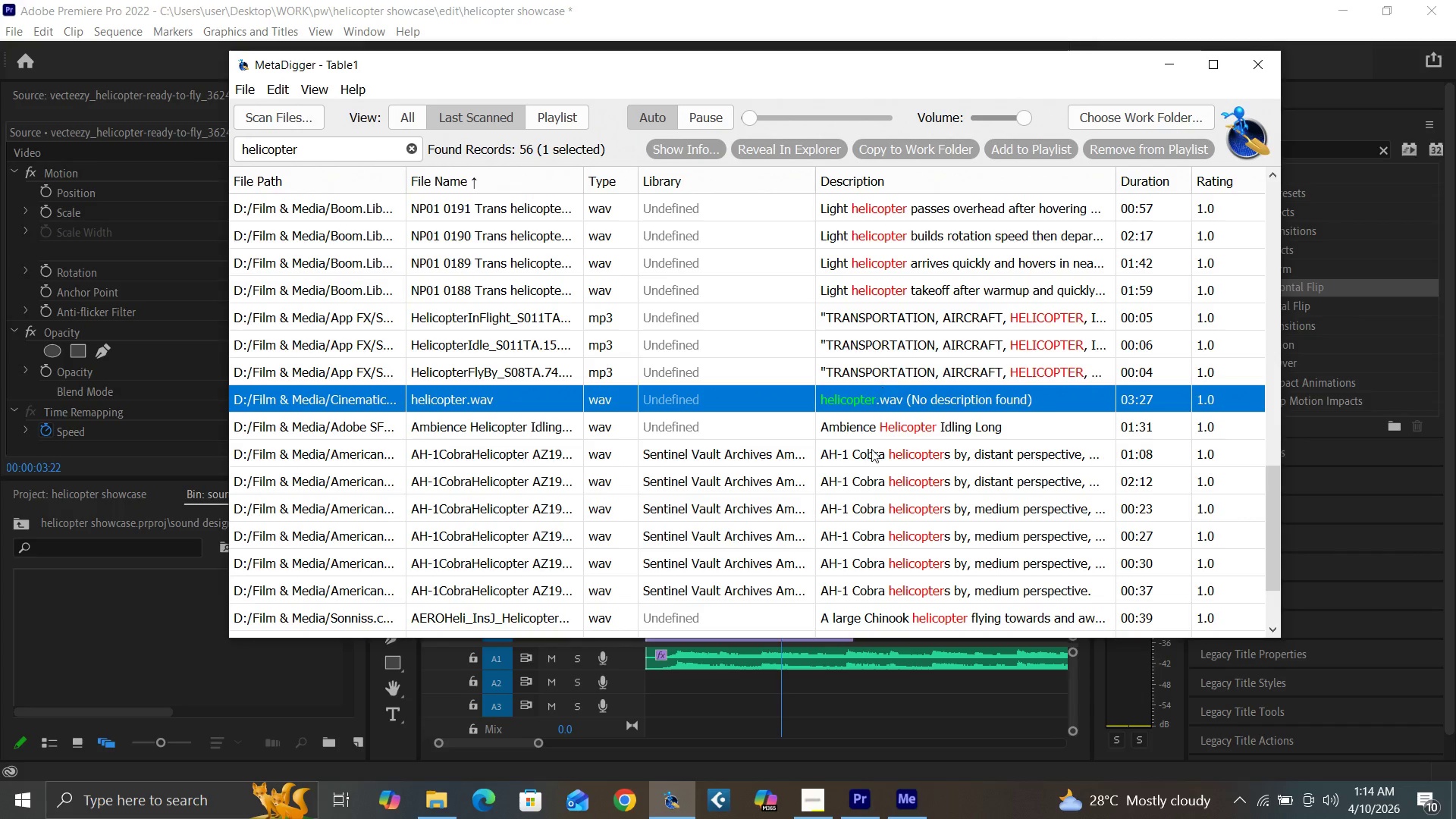 
scroll: coordinate [970, 522], scroll_direction: down, amount: 3.0
 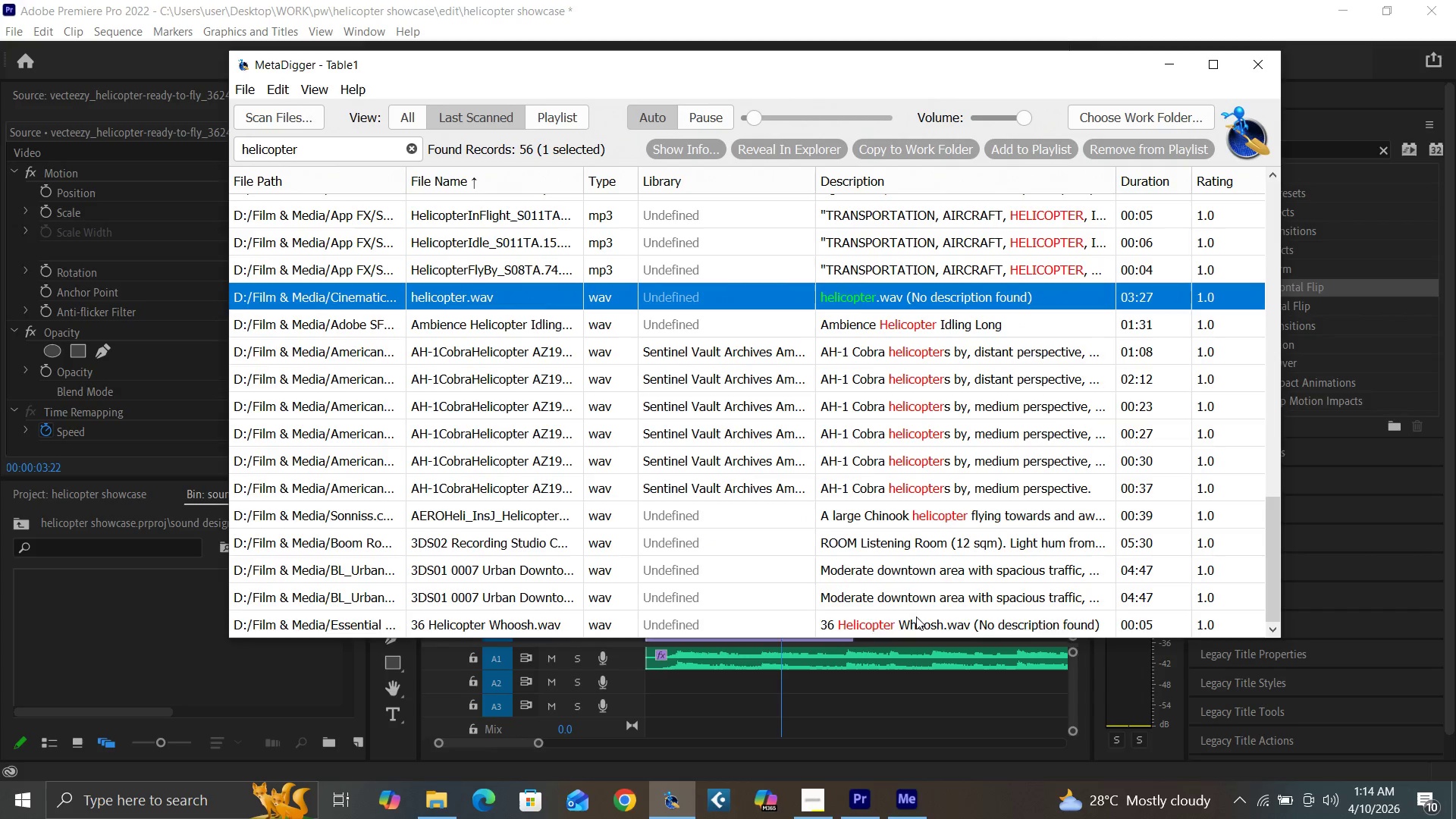 
left_click([872, 623])
 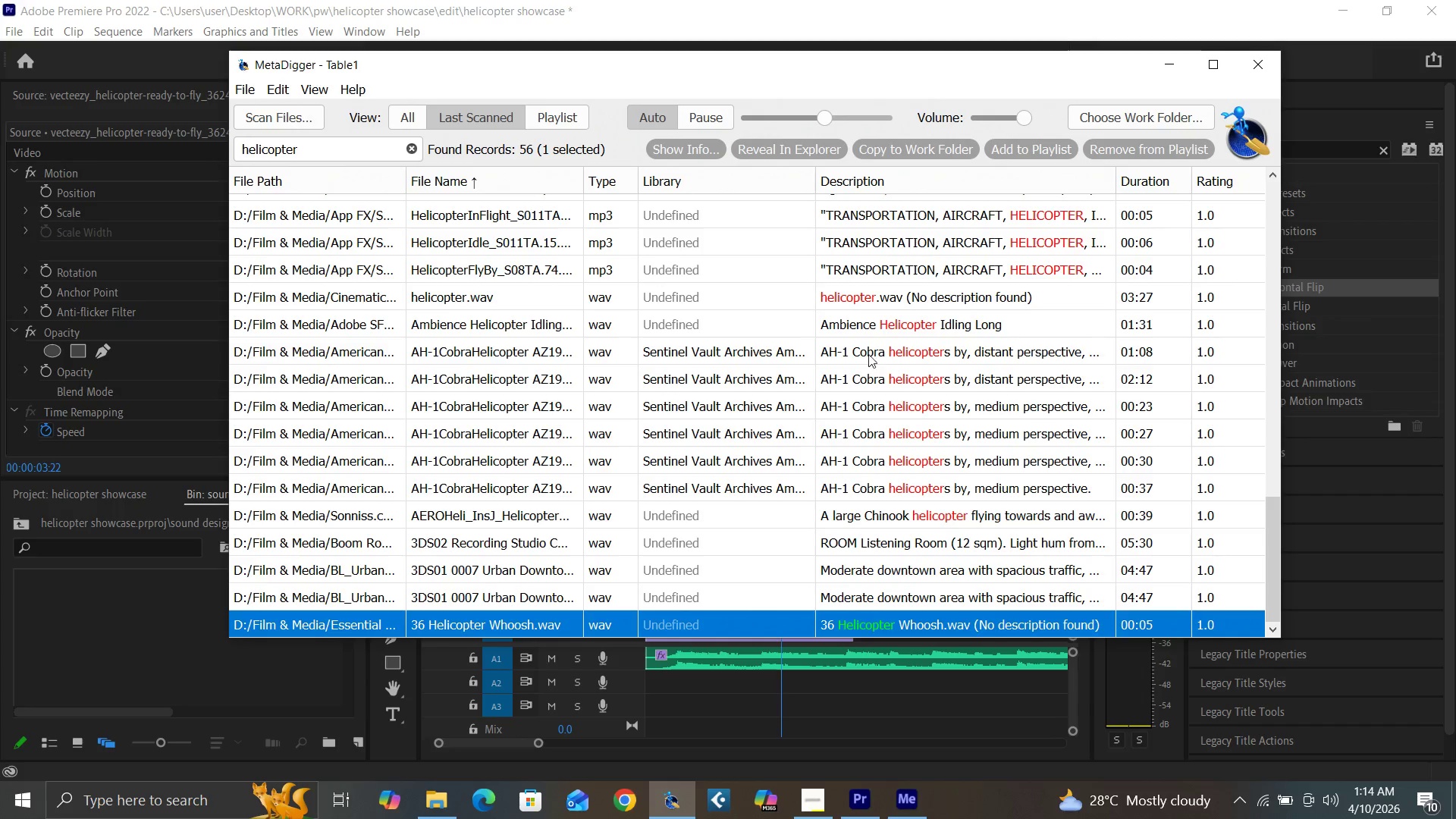 
left_click([884, 322])
 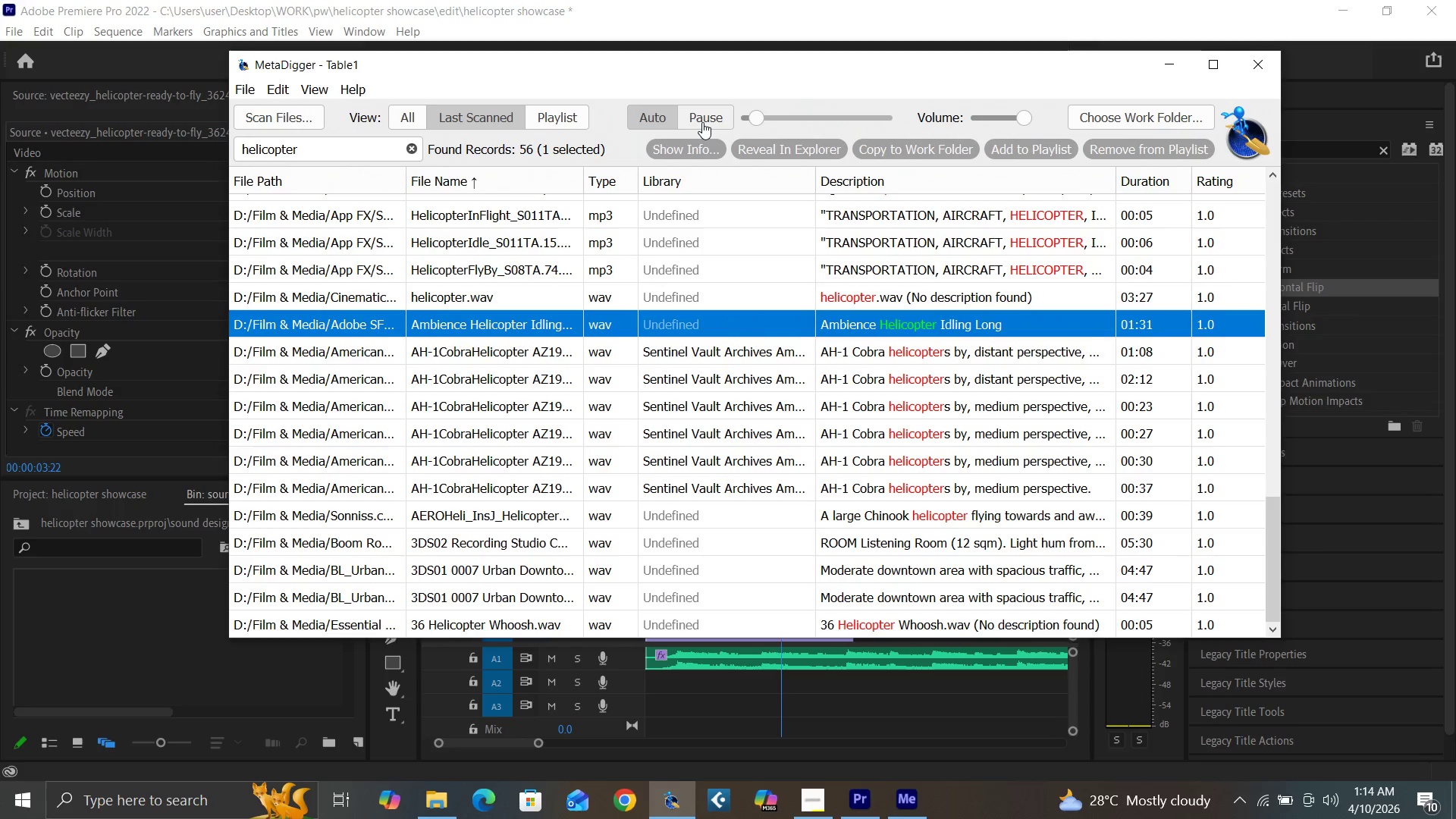 
wait(6.75)
 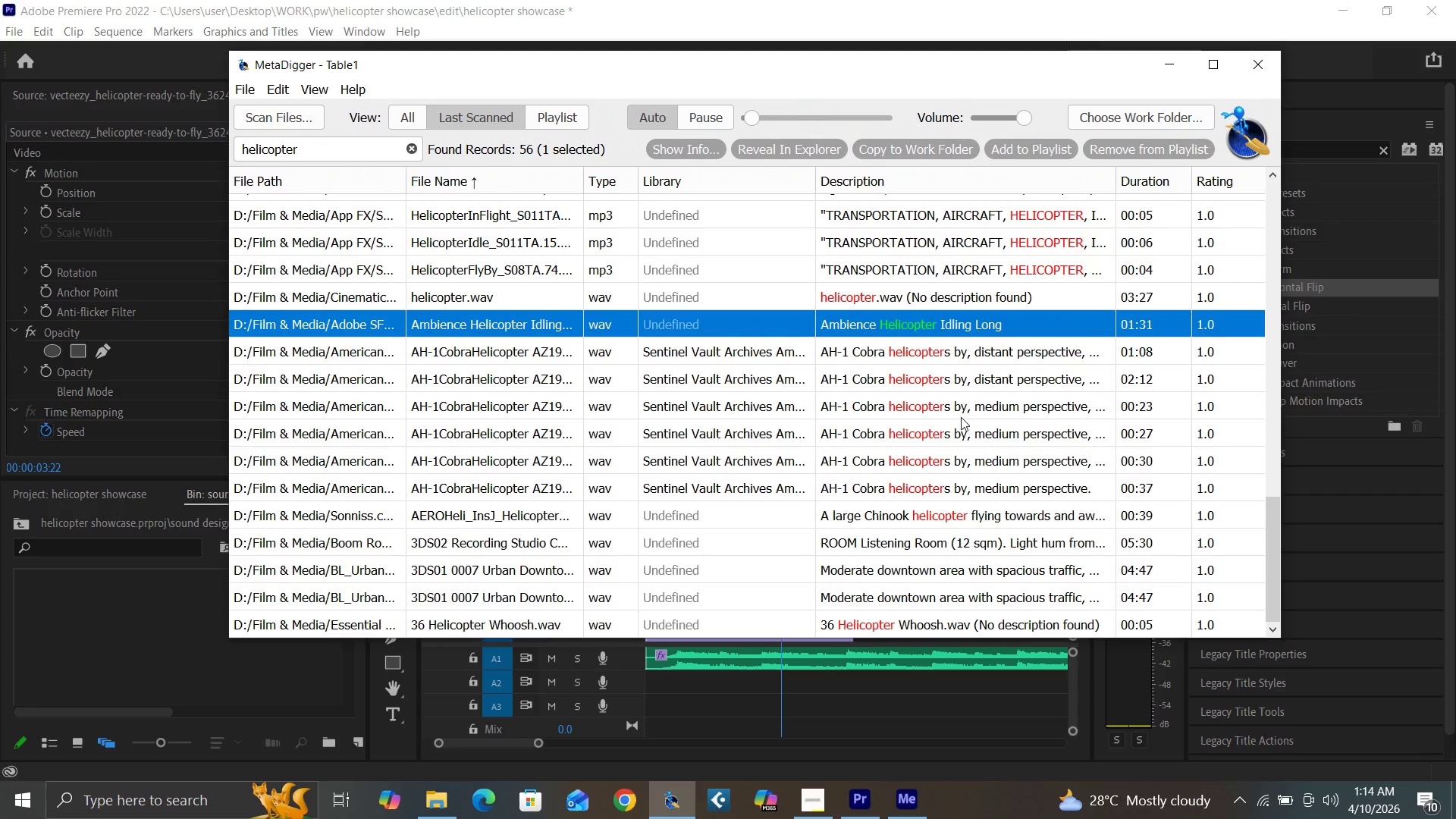 
right_click([896, 324])
 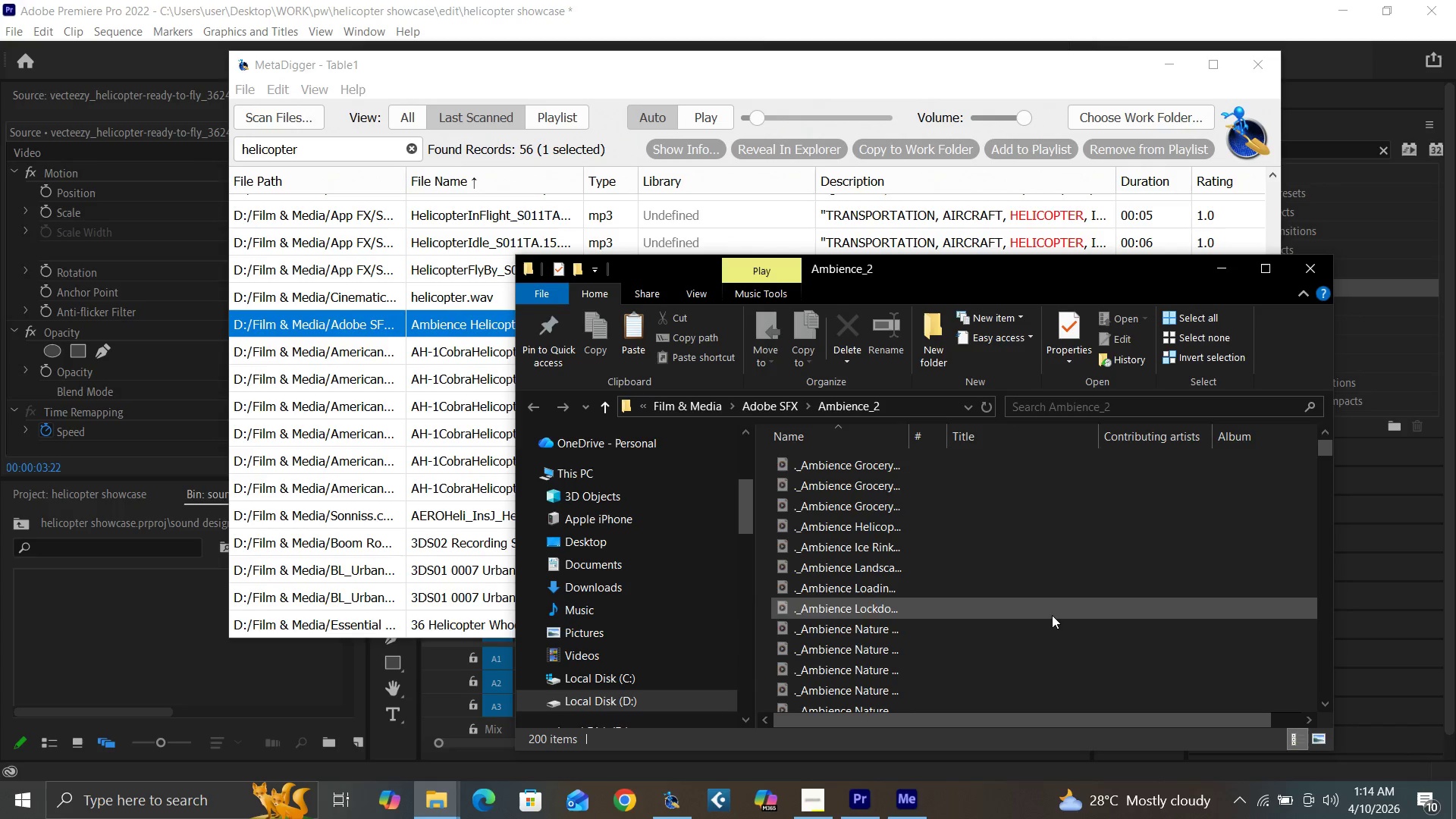 
wait(5.02)
 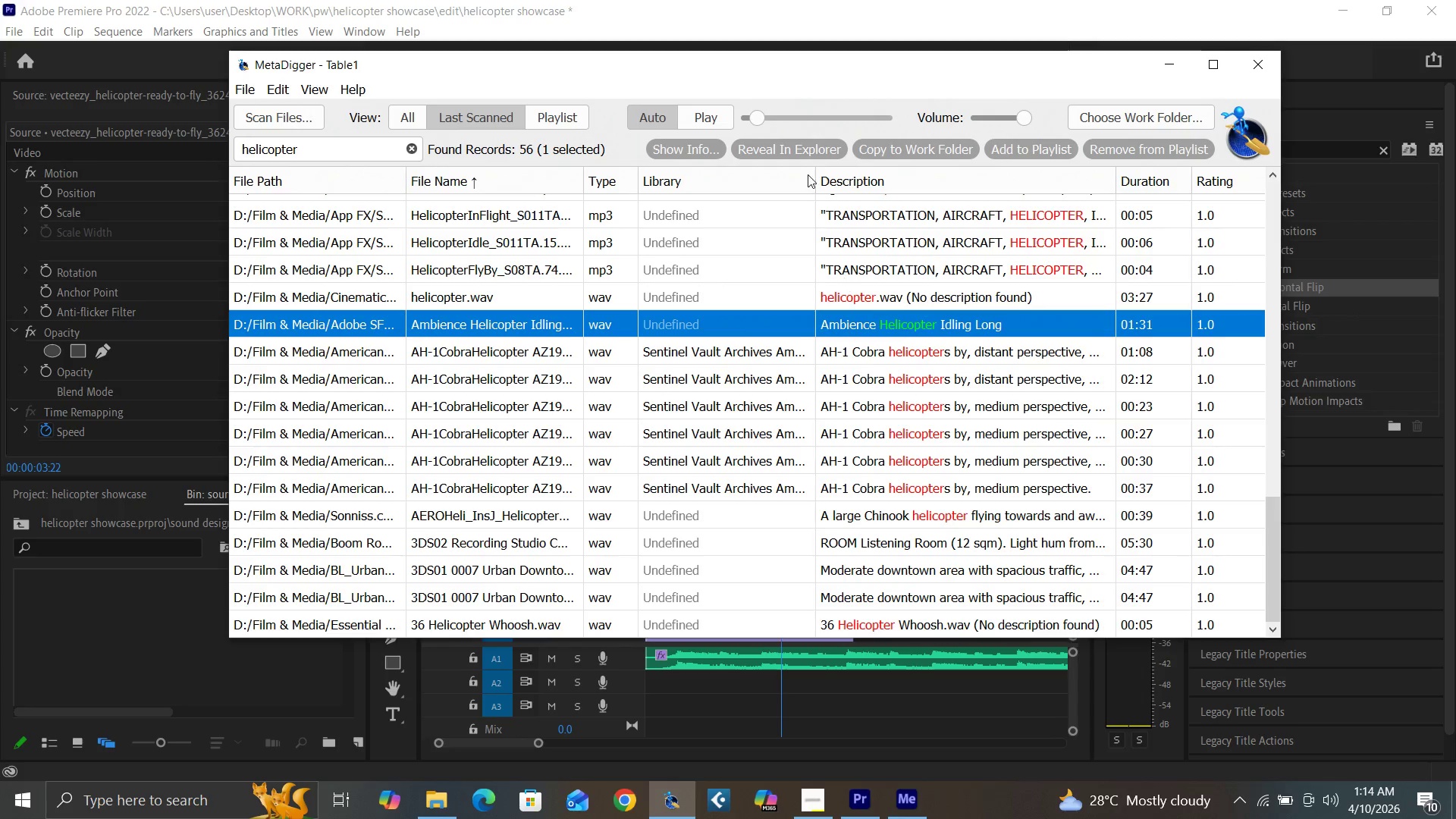 
left_click([1298, 273])
 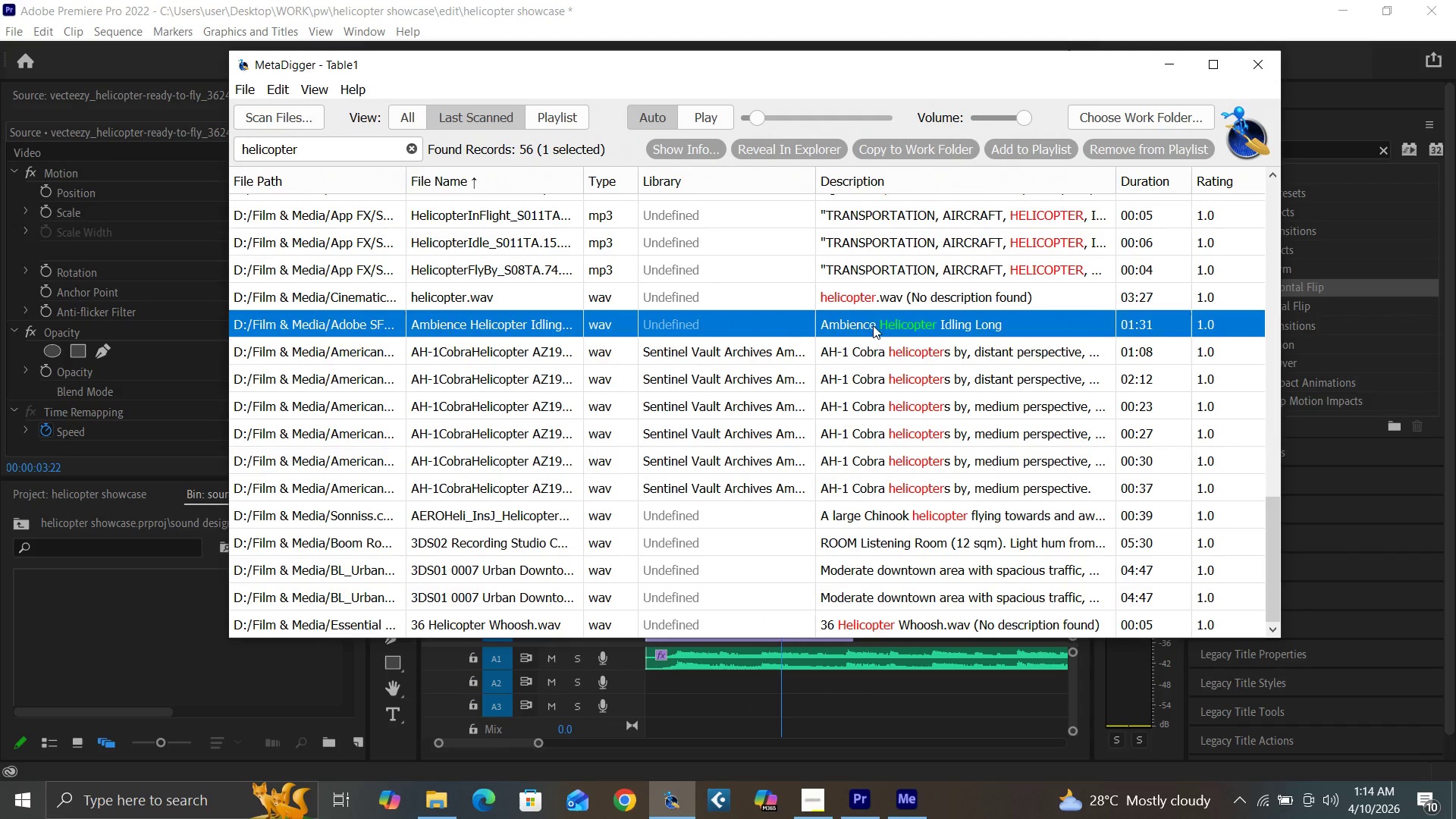 
right_click([871, 327])
 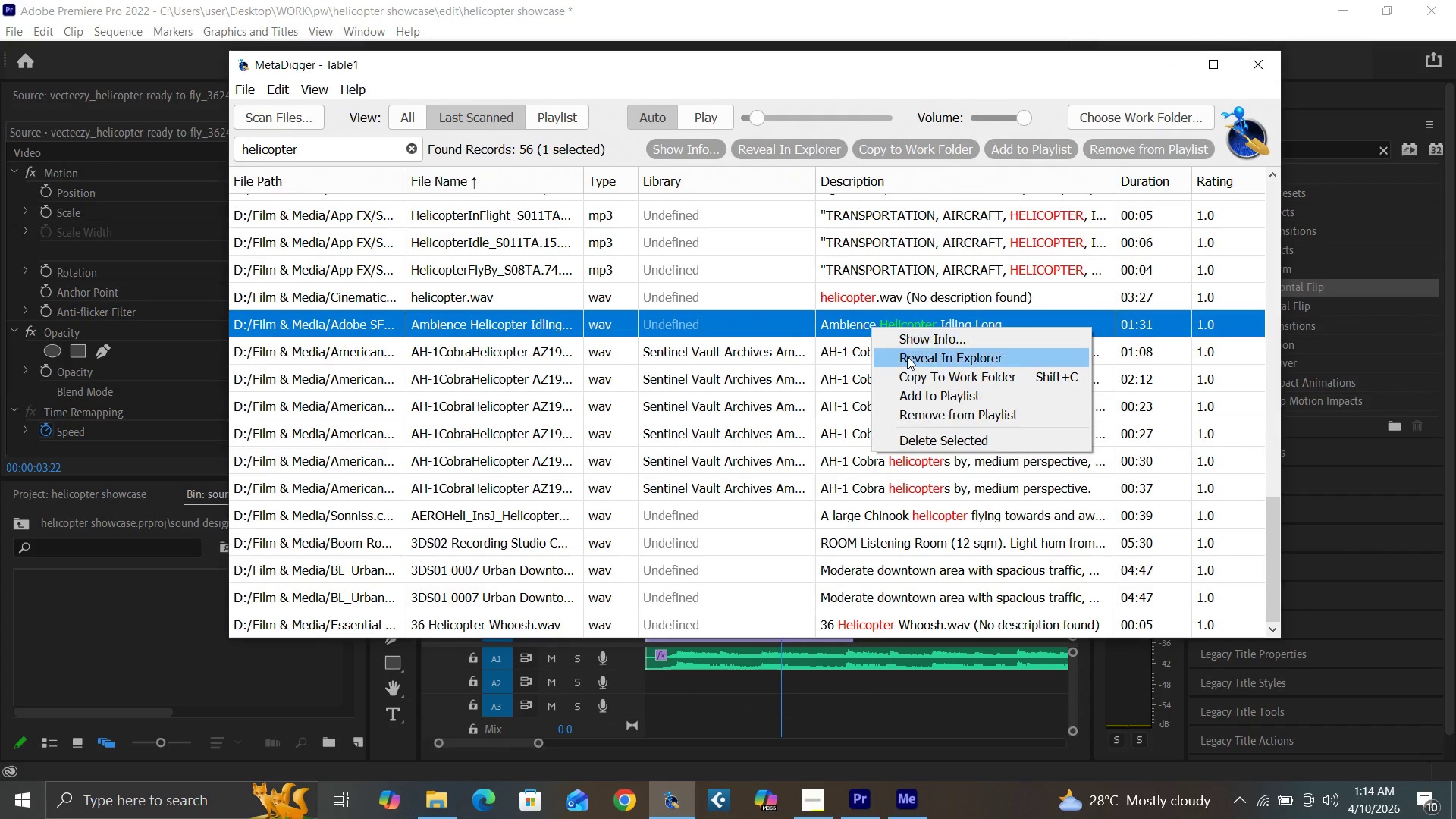 
left_click([907, 357])
 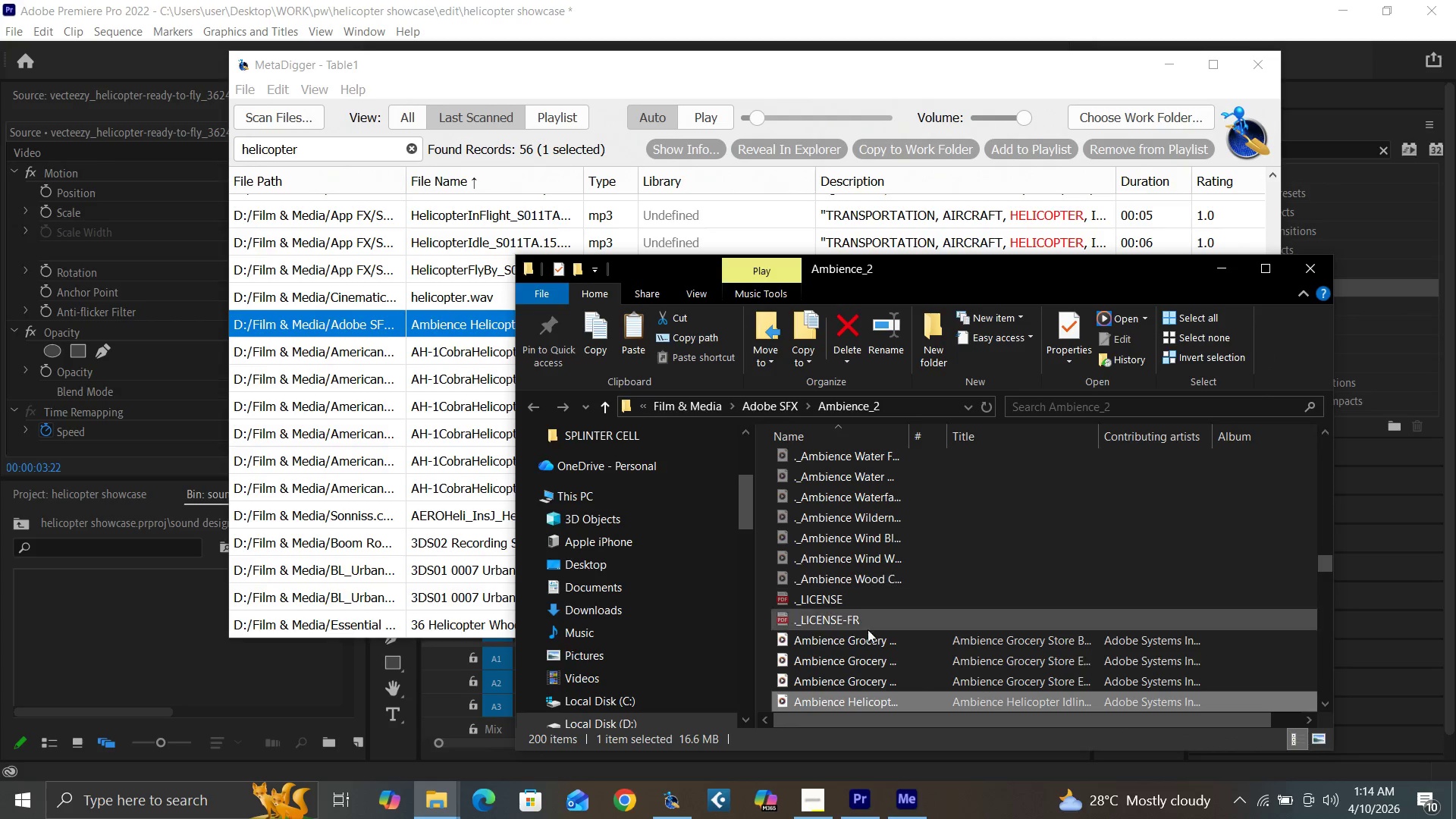 
left_click_drag(start_coordinate=[859, 701], to_coordinate=[144, 648])
 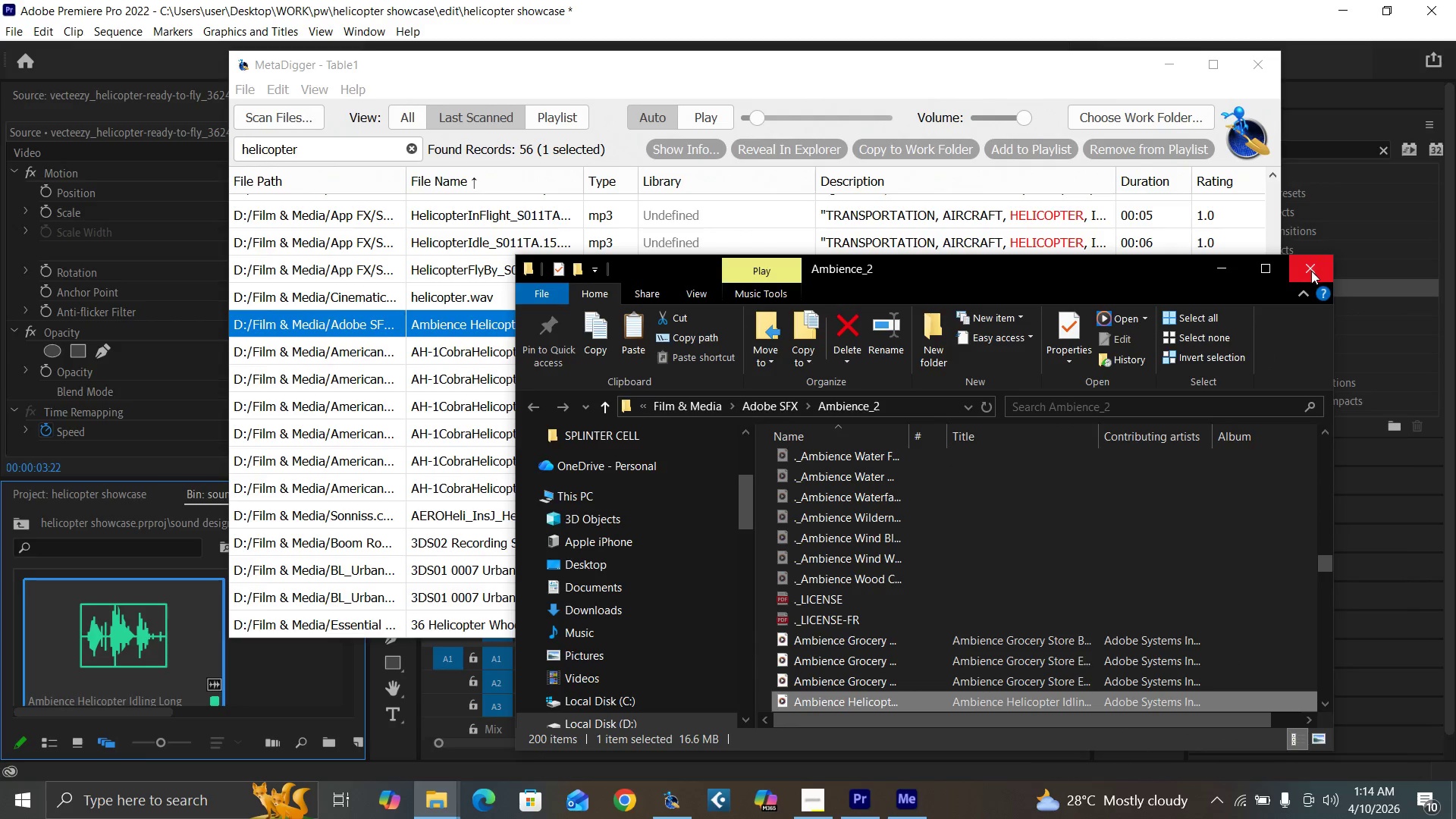 
left_click([1311, 271])
 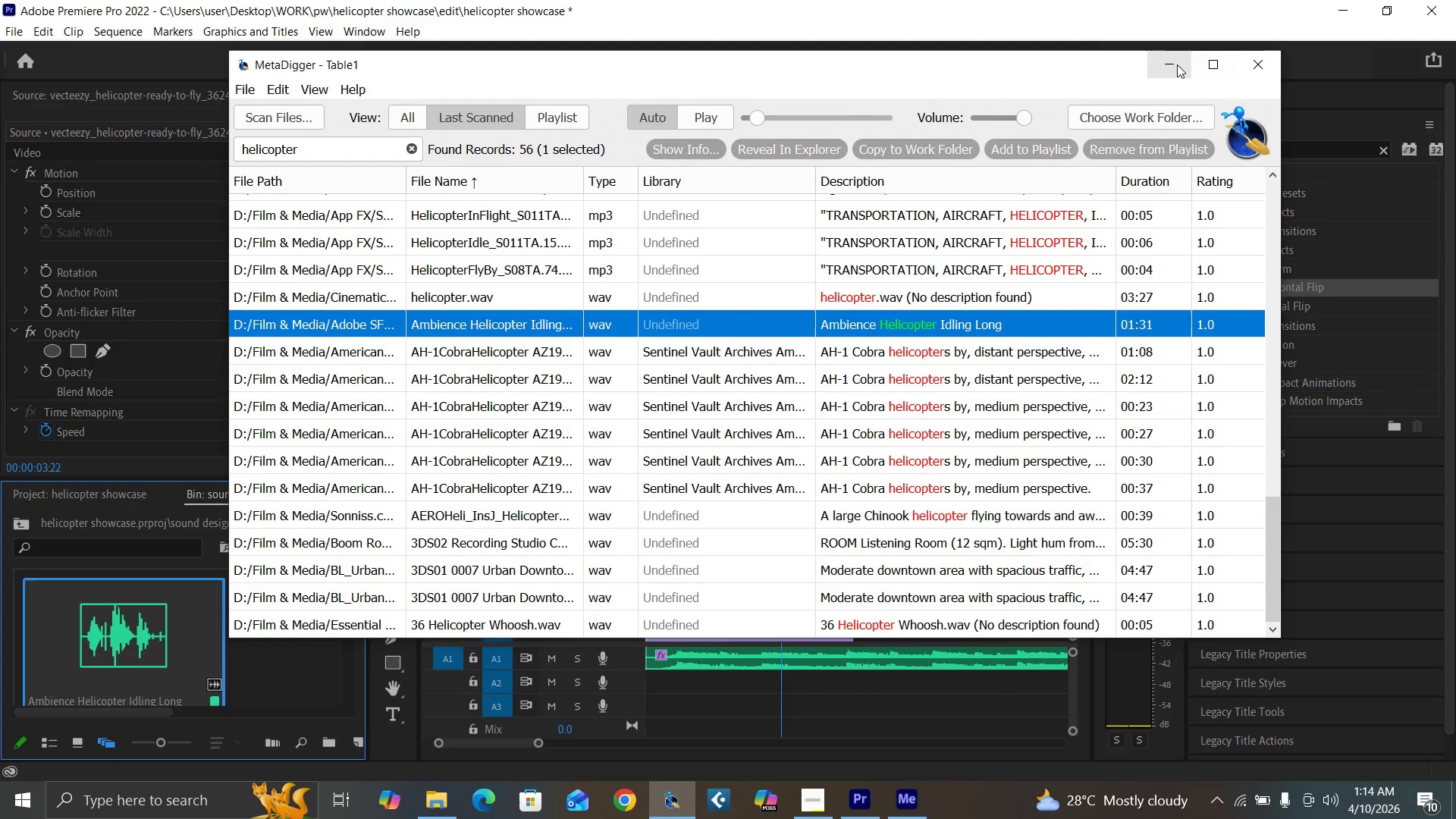 
left_click([1167, 65])
 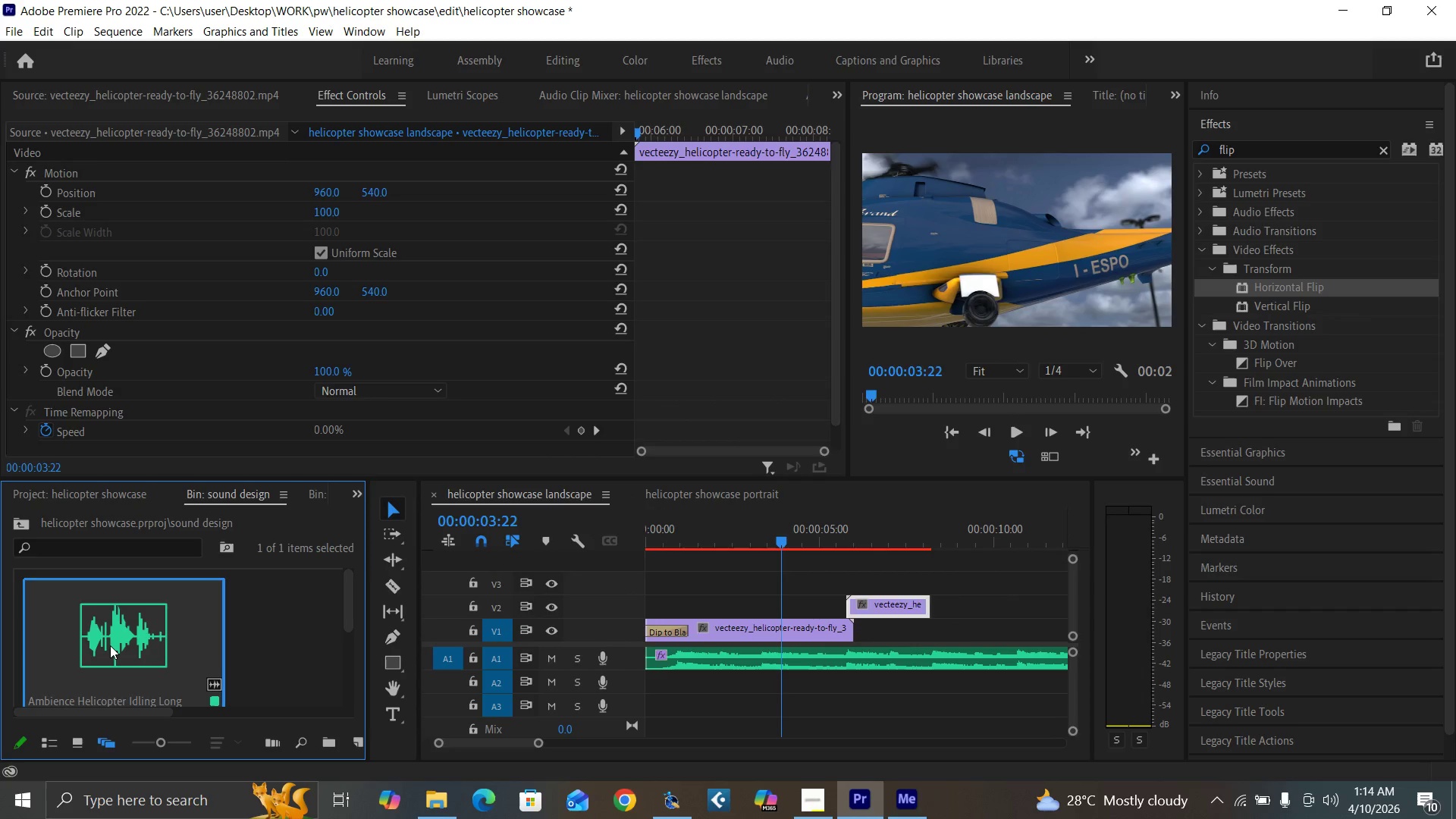 
left_click([110, 645])
 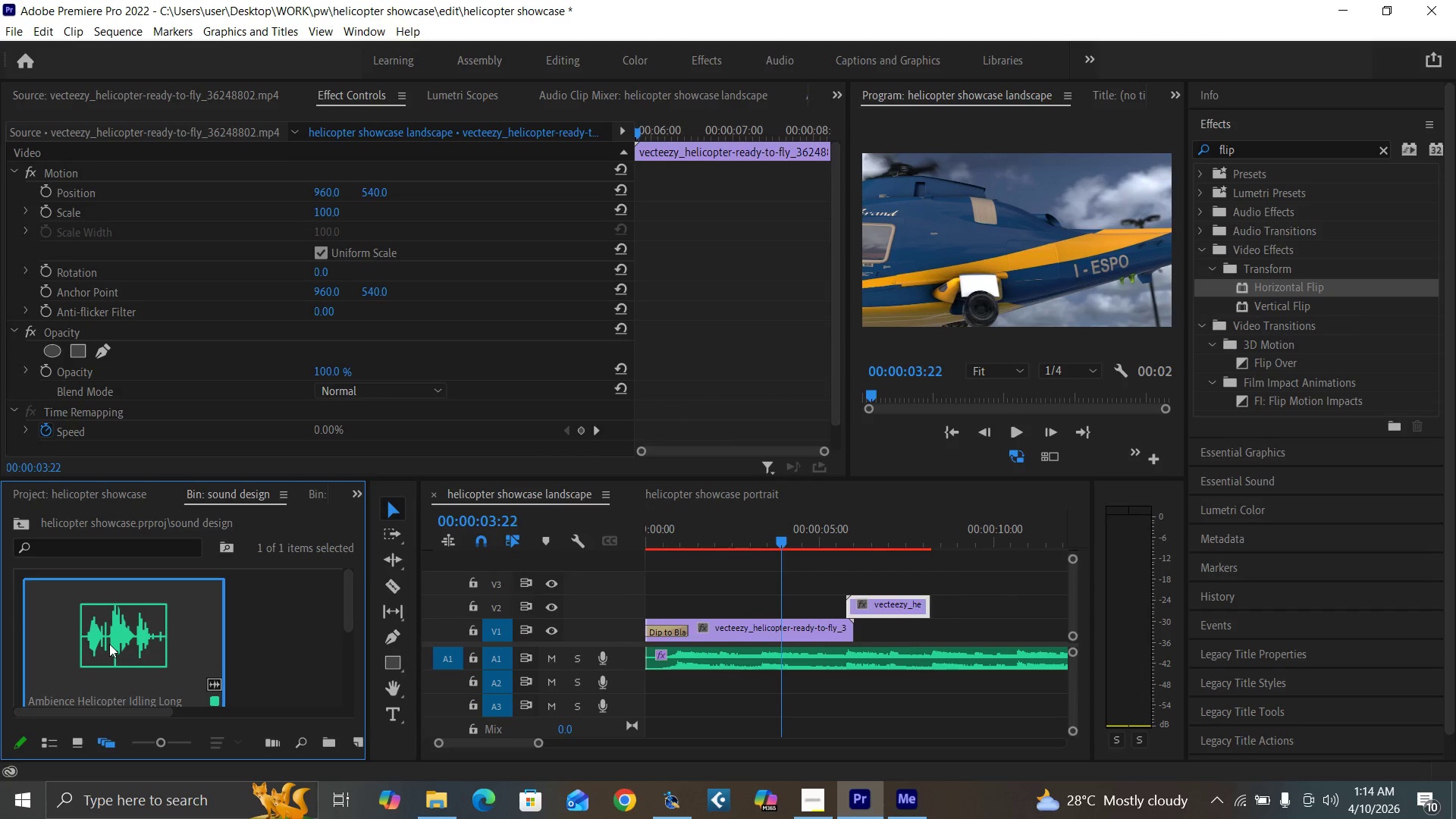 
double_click([109, 644])
 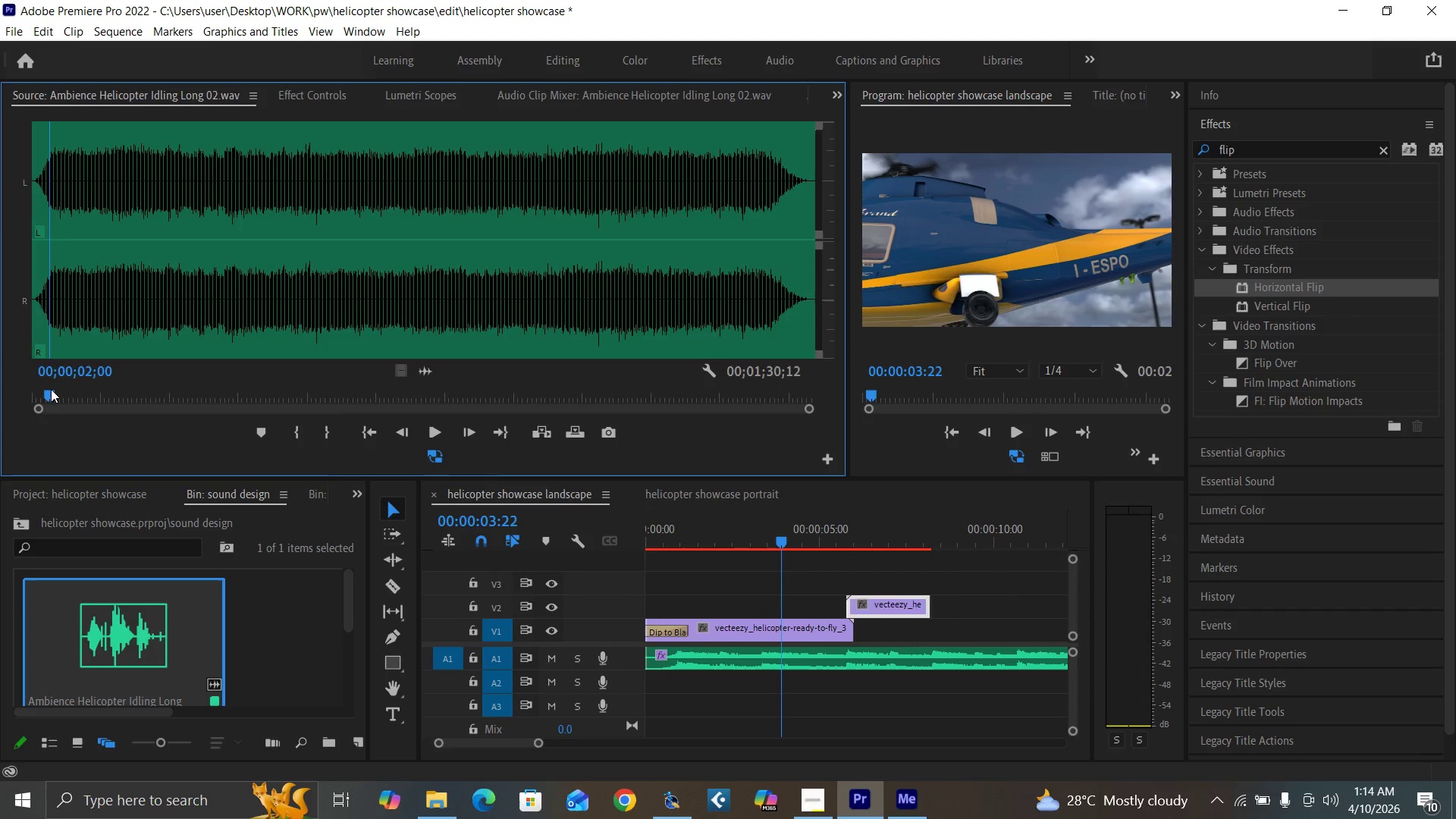 
key(Space)
 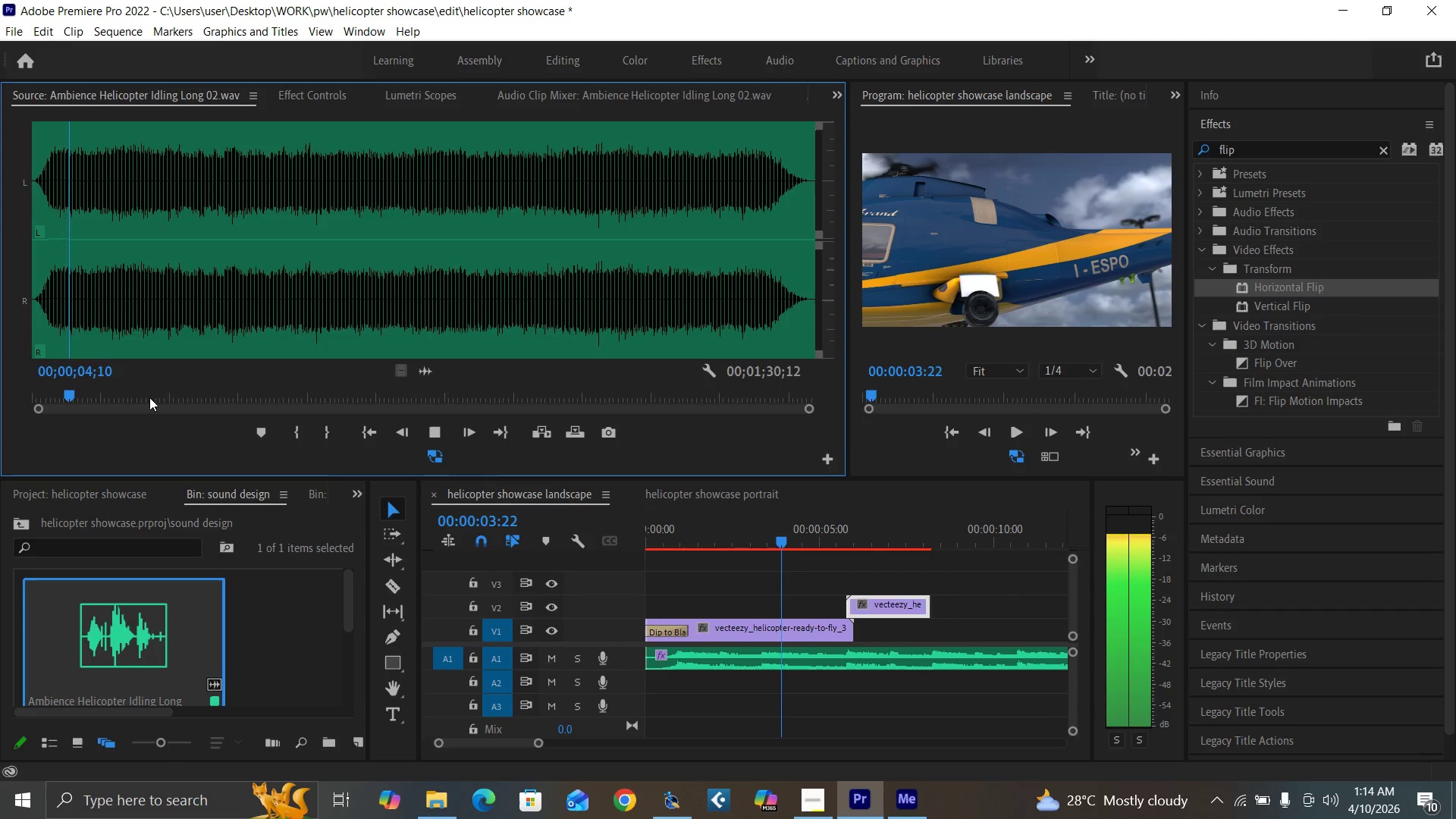 
left_click_drag(start_coordinate=[133, 389], to_coordinate=[199, 400])
 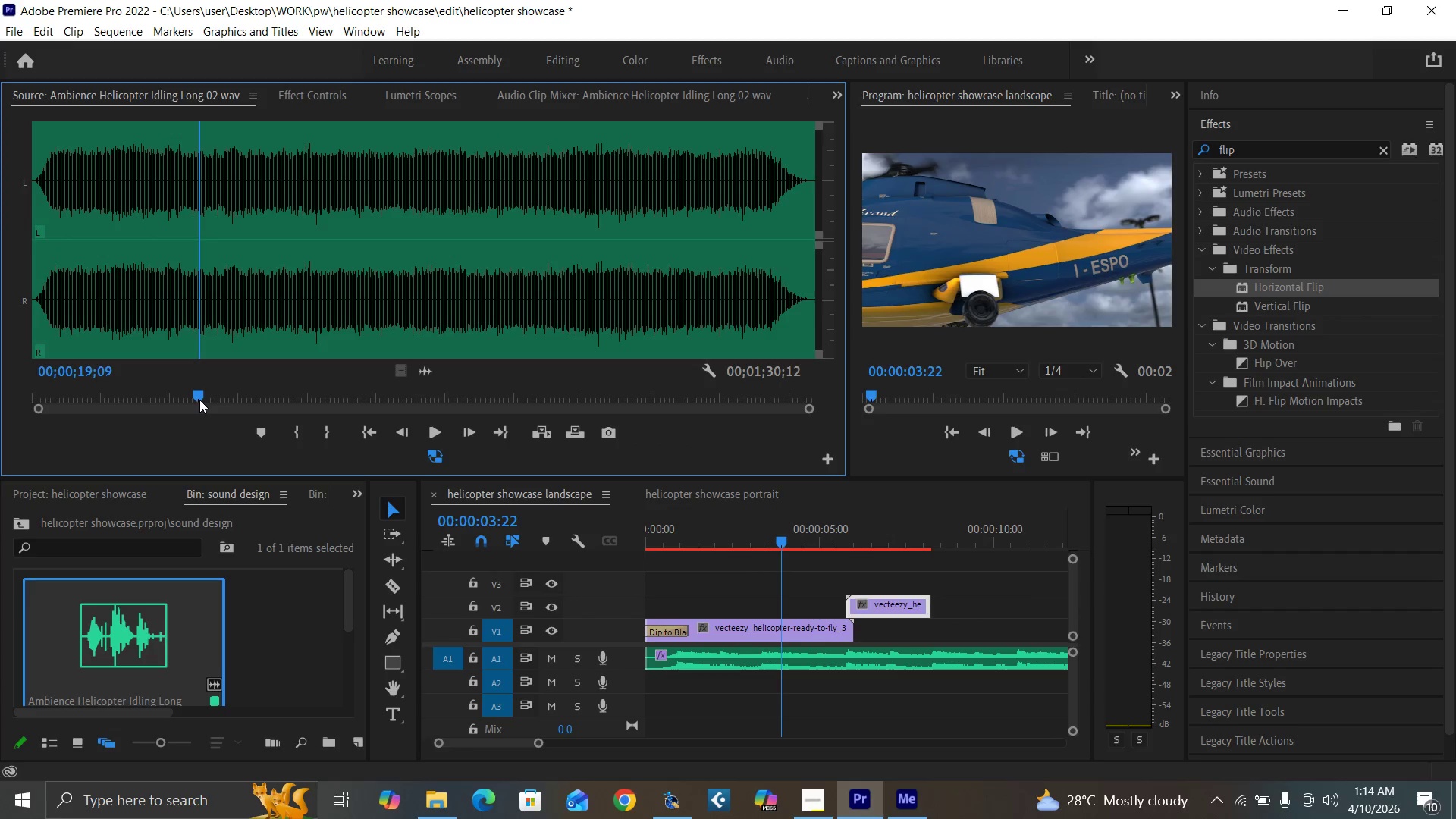 
key(O)
 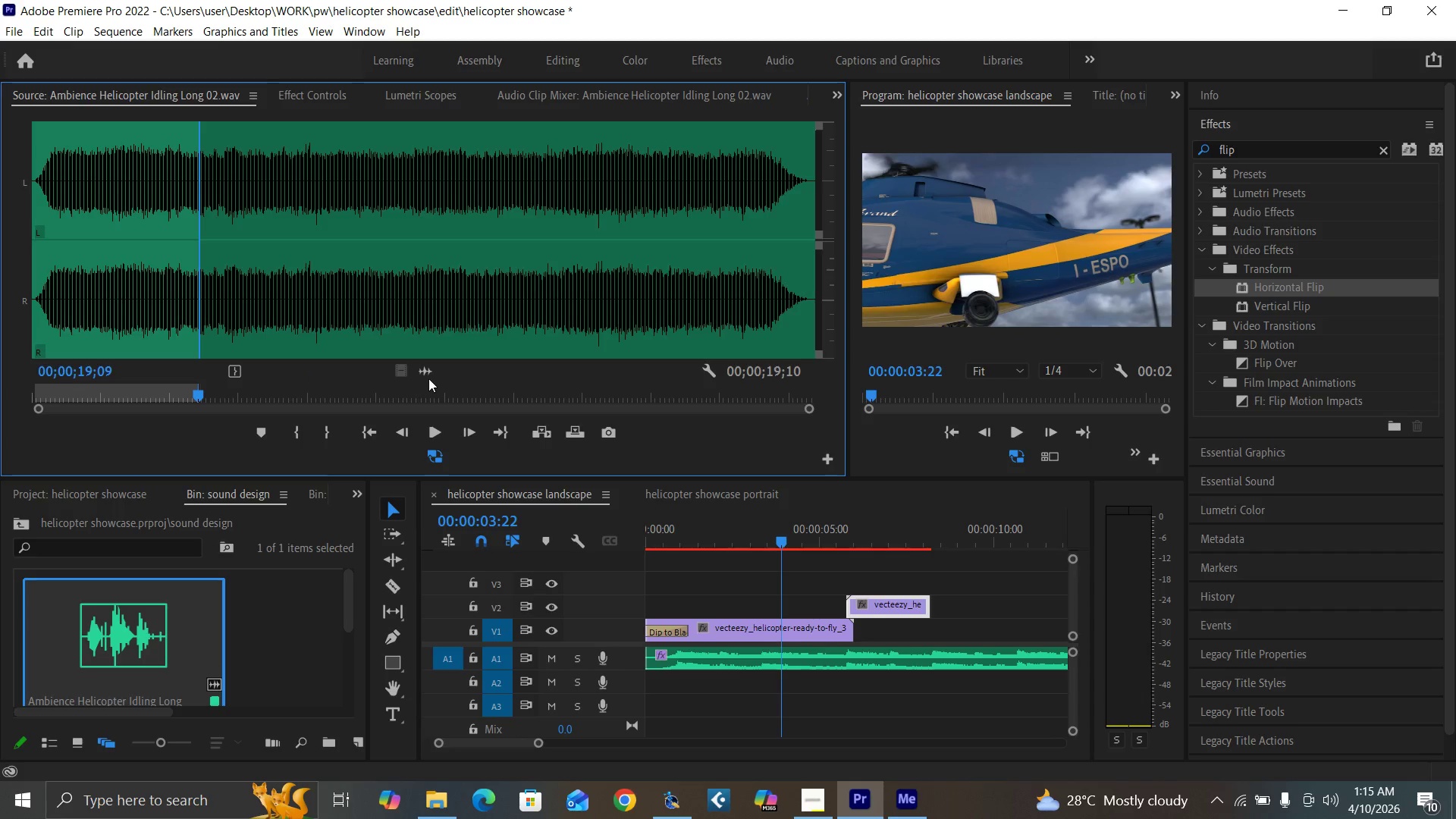 
left_click_drag(start_coordinate=[429, 372], to_coordinate=[654, 682])
 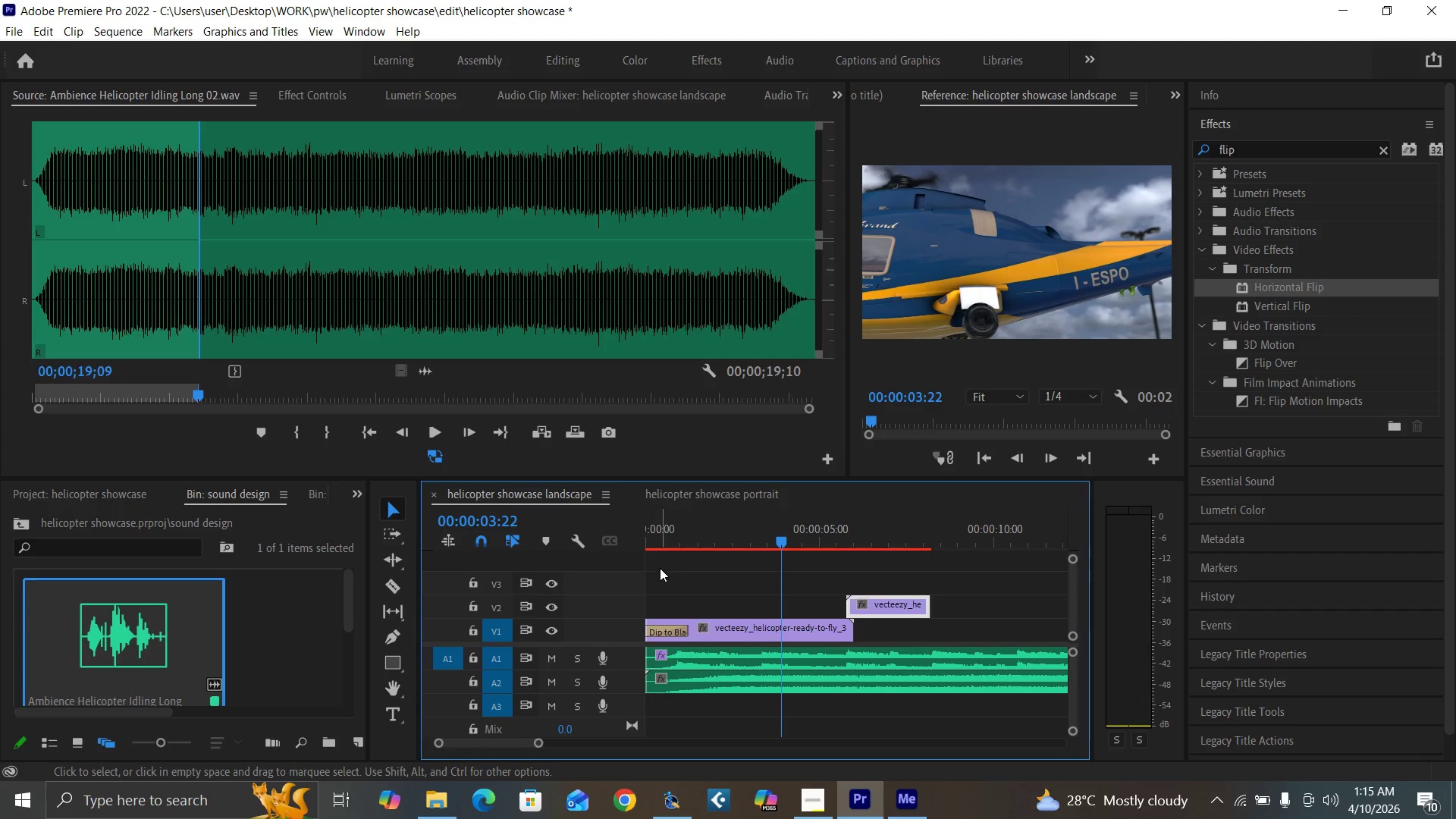 
left_click_drag(start_coordinate=[664, 540], to_coordinate=[670, 541])
 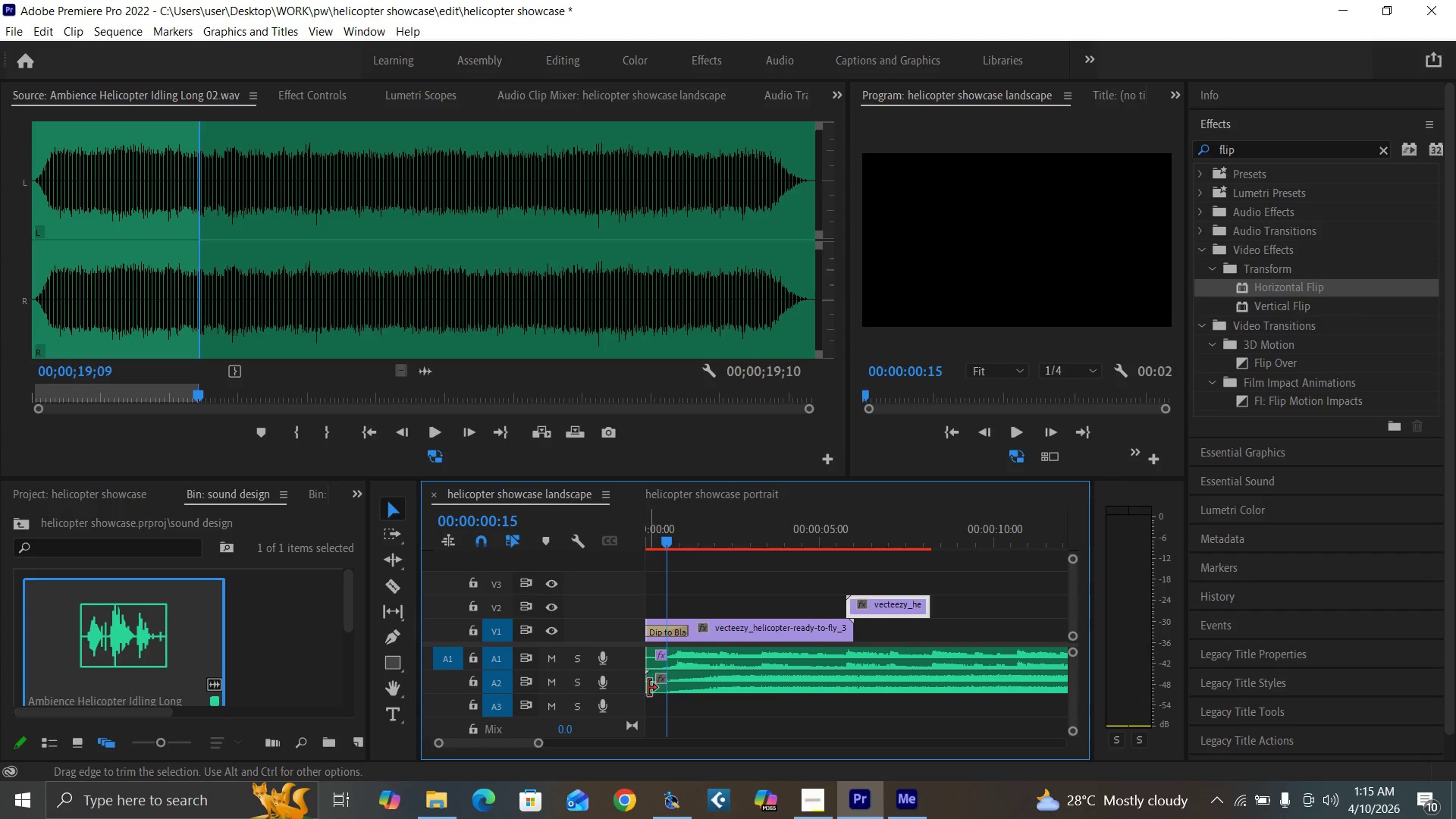 
left_click_drag(start_coordinate=[648, 688], to_coordinate=[666, 698])
 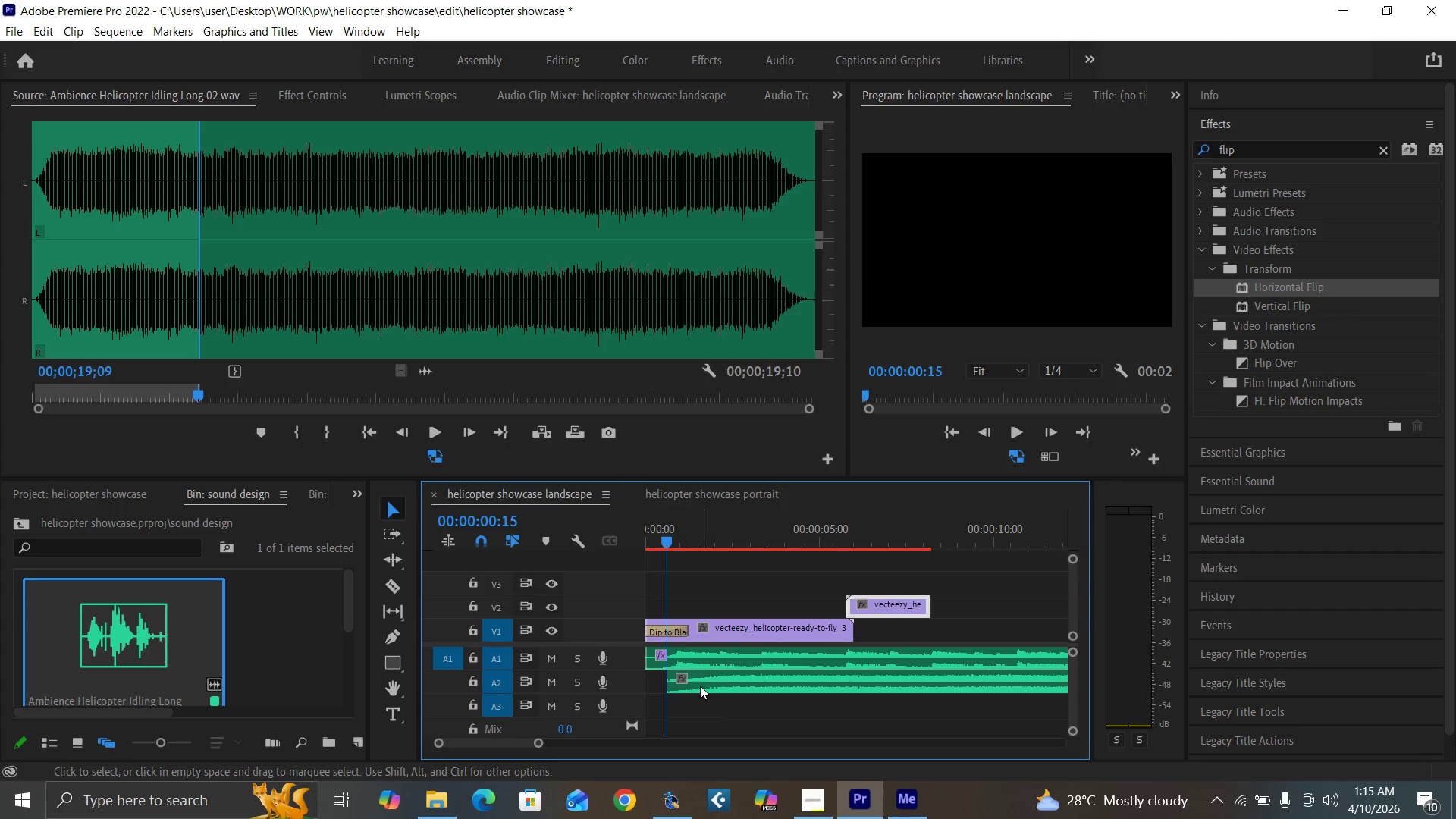 
left_click_drag(start_coordinate=[701, 686], to_coordinate=[668, 682])
 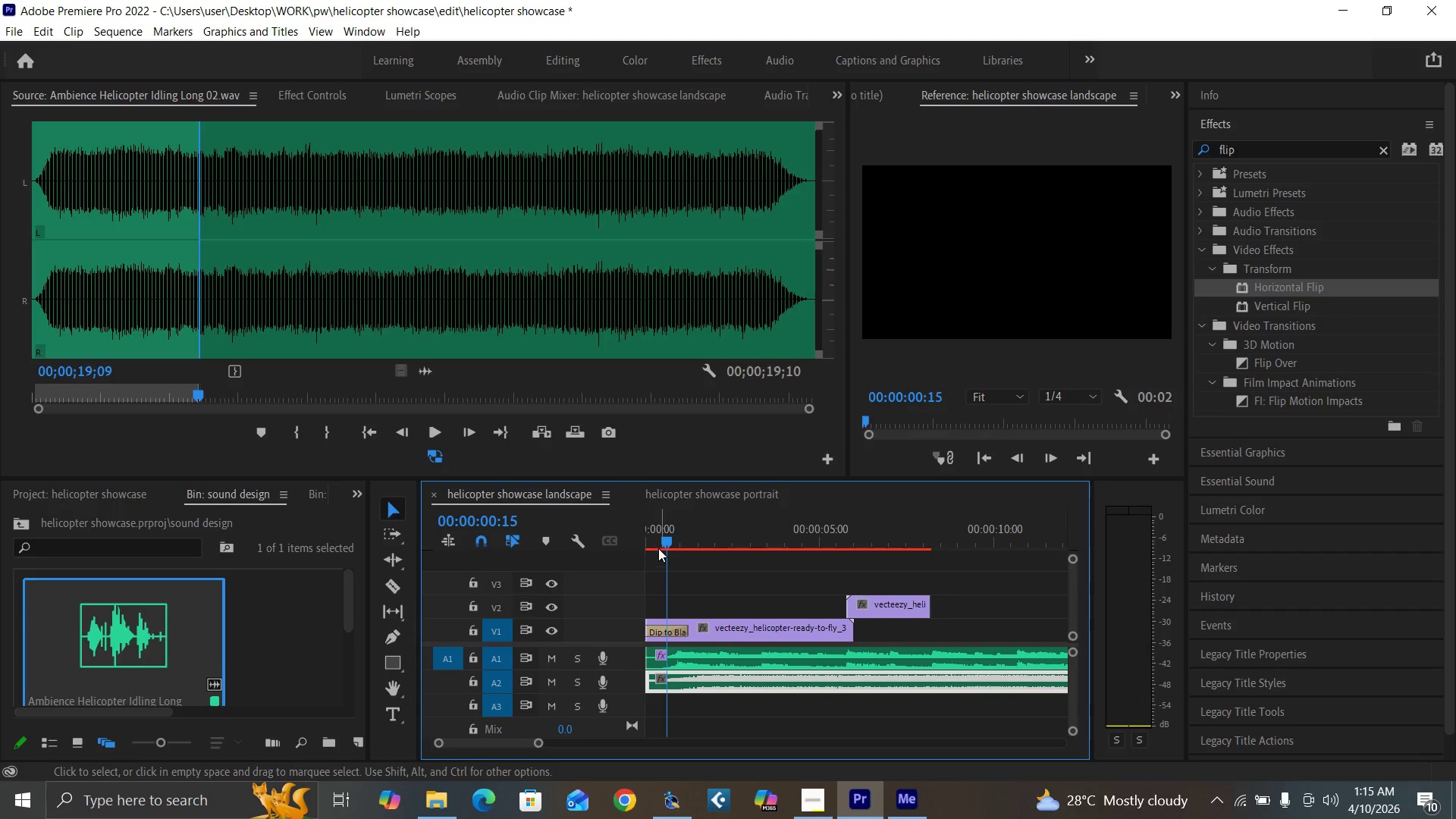 
left_click_drag(start_coordinate=[657, 541], to_coordinate=[635, 562])
 